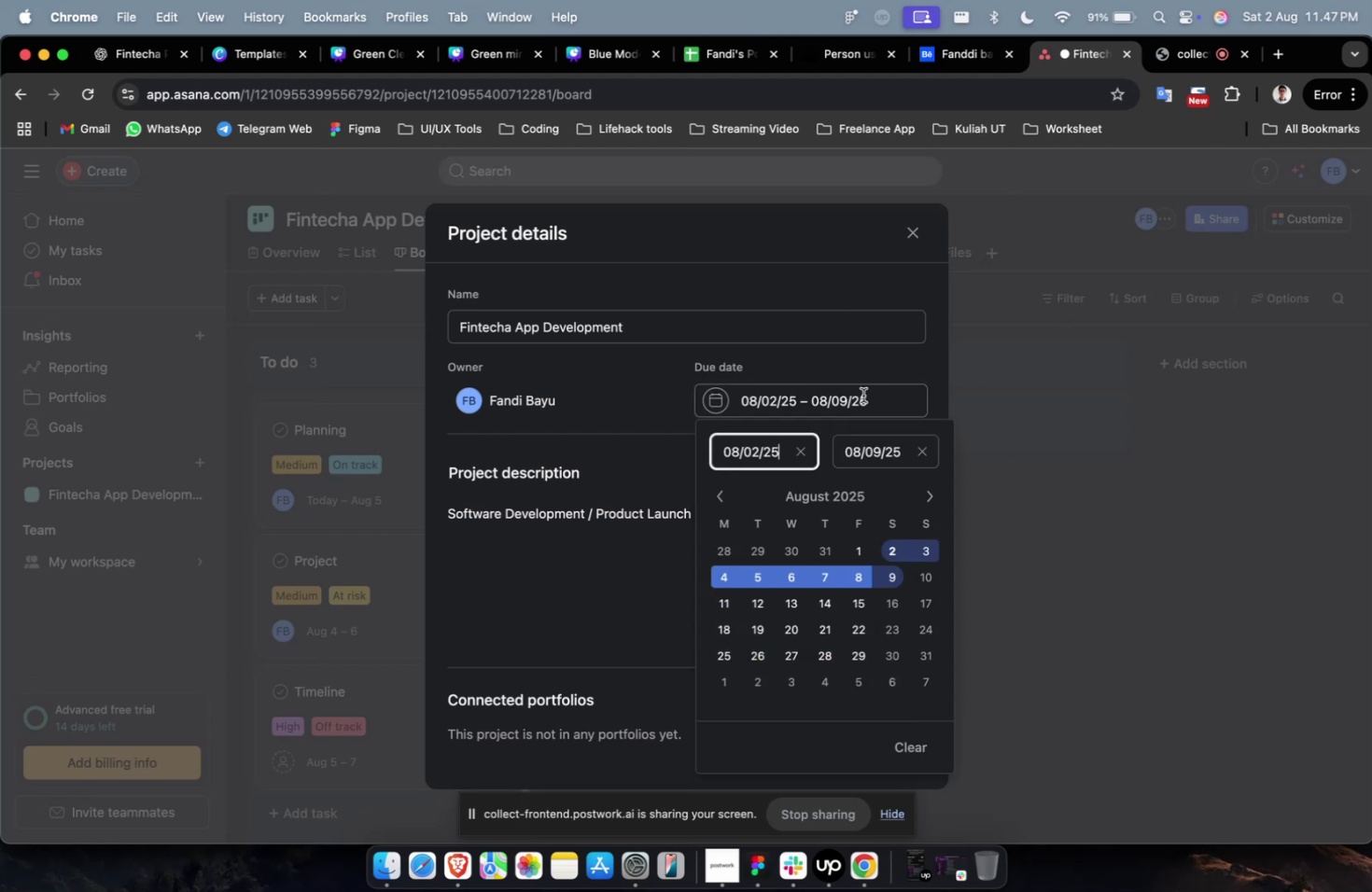 
left_click([651, 594])
 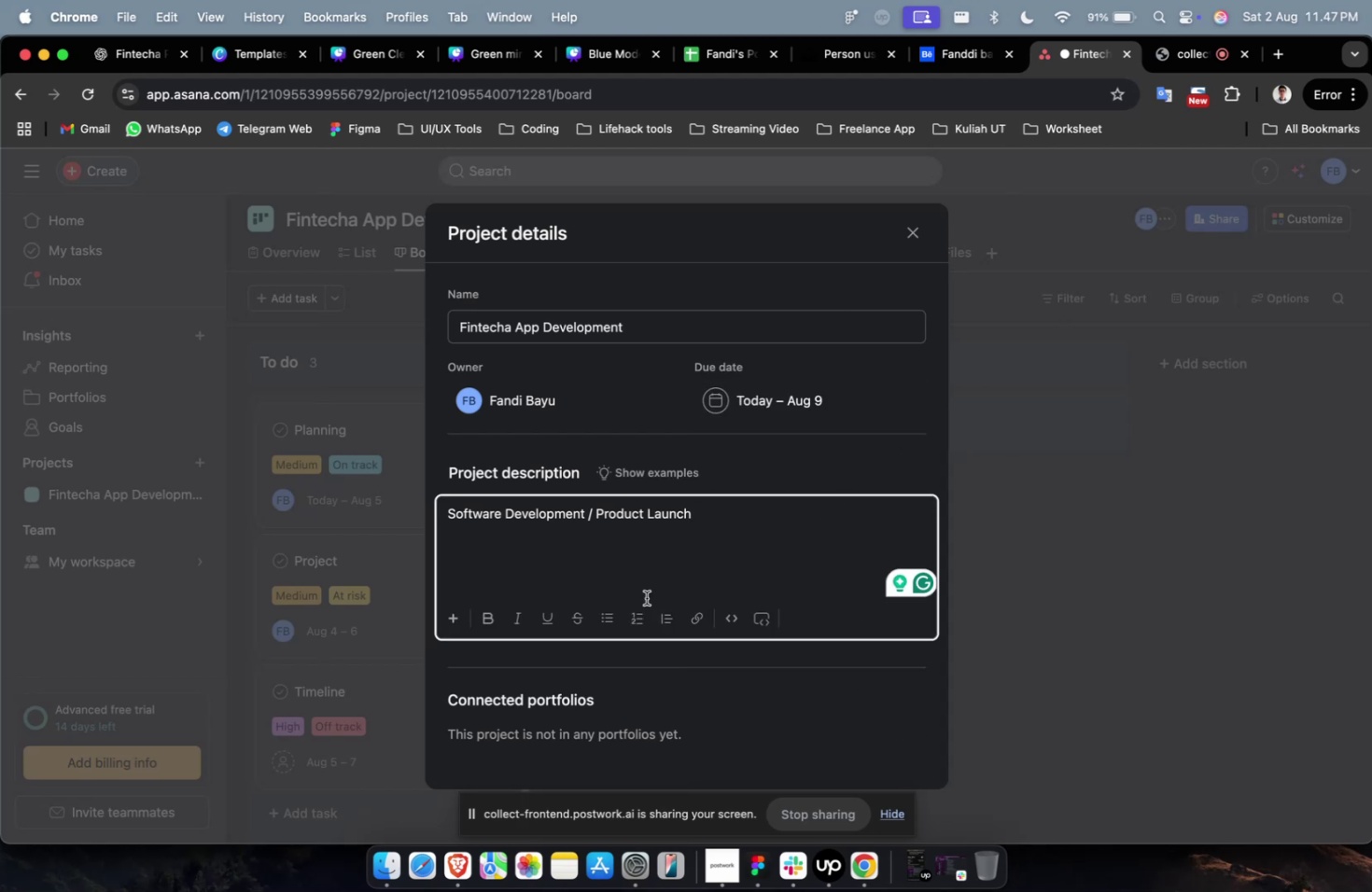 
scroll: coordinate [633, 609], scroll_direction: down, amount: 11.0
 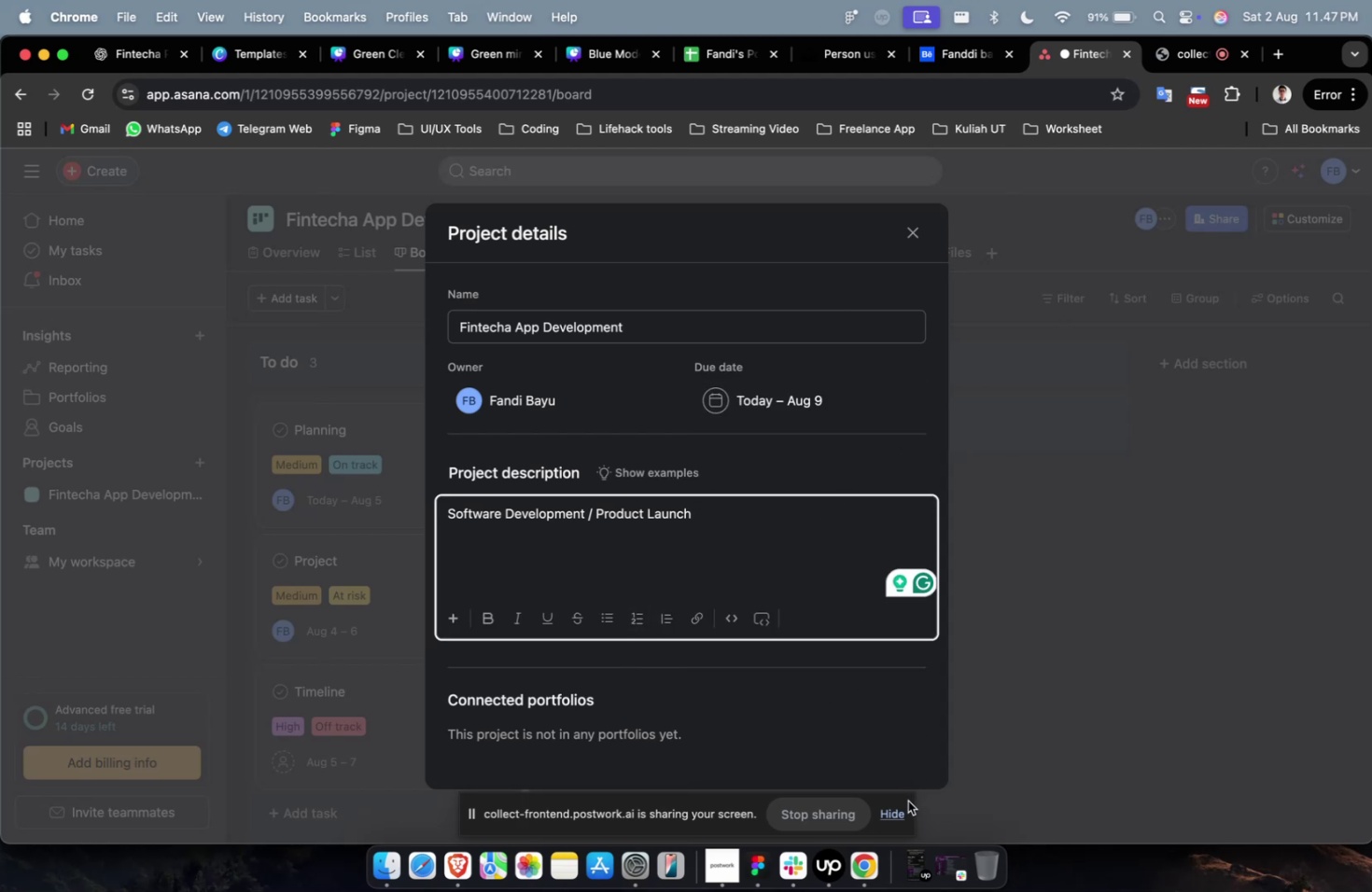 
left_click([900, 811])
 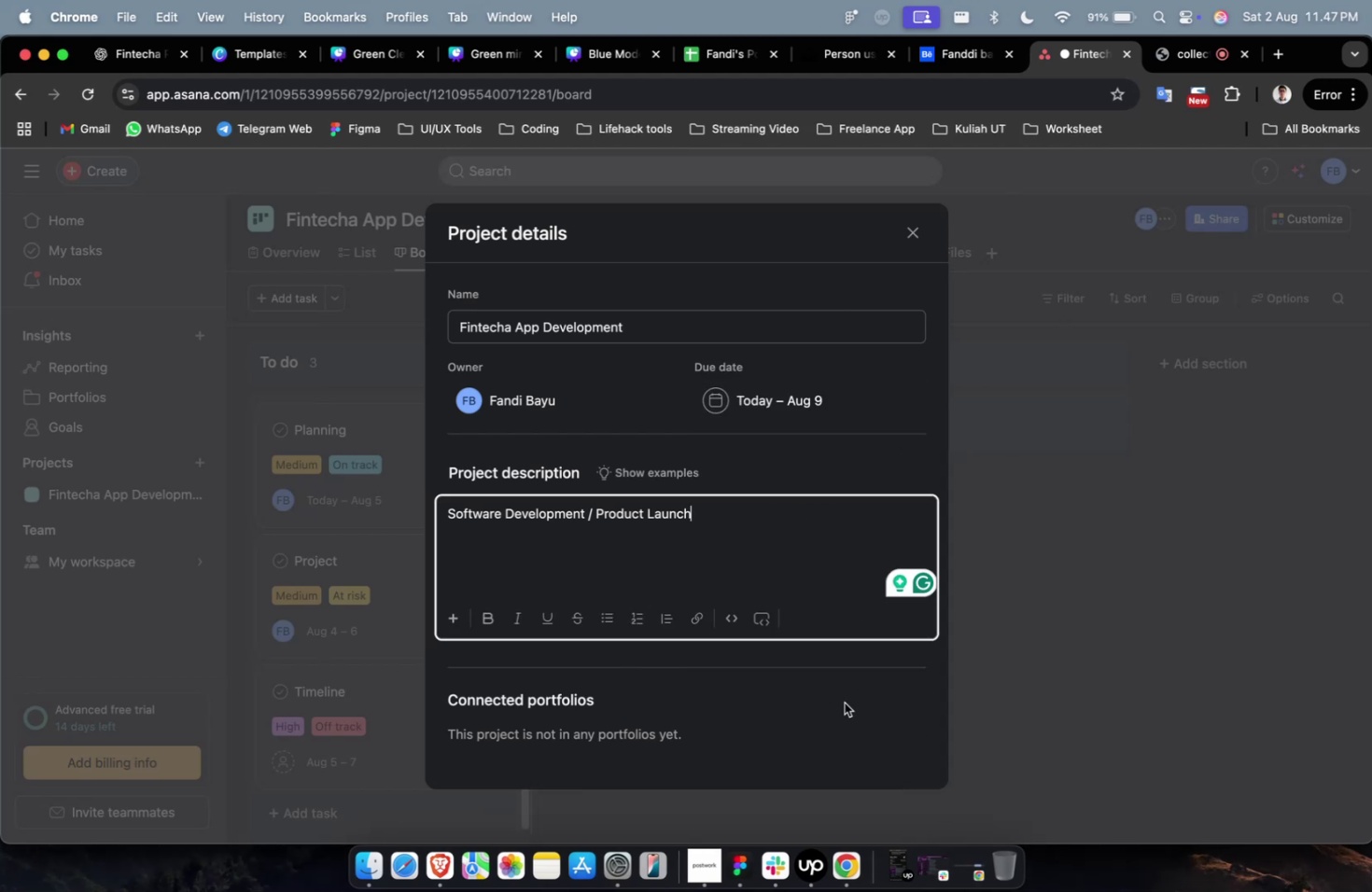 
left_click([843, 694])
 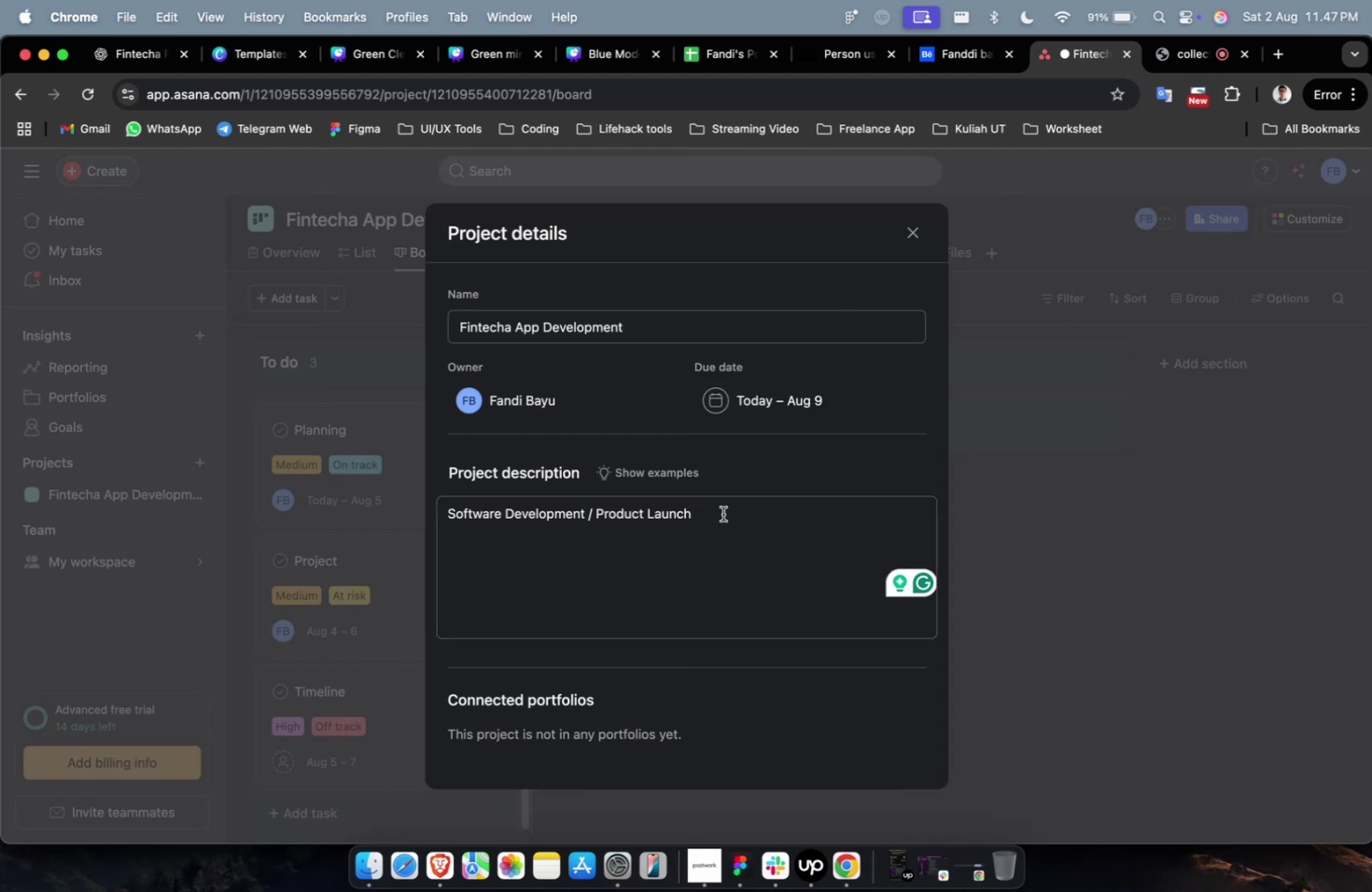 
double_click([723, 512])
 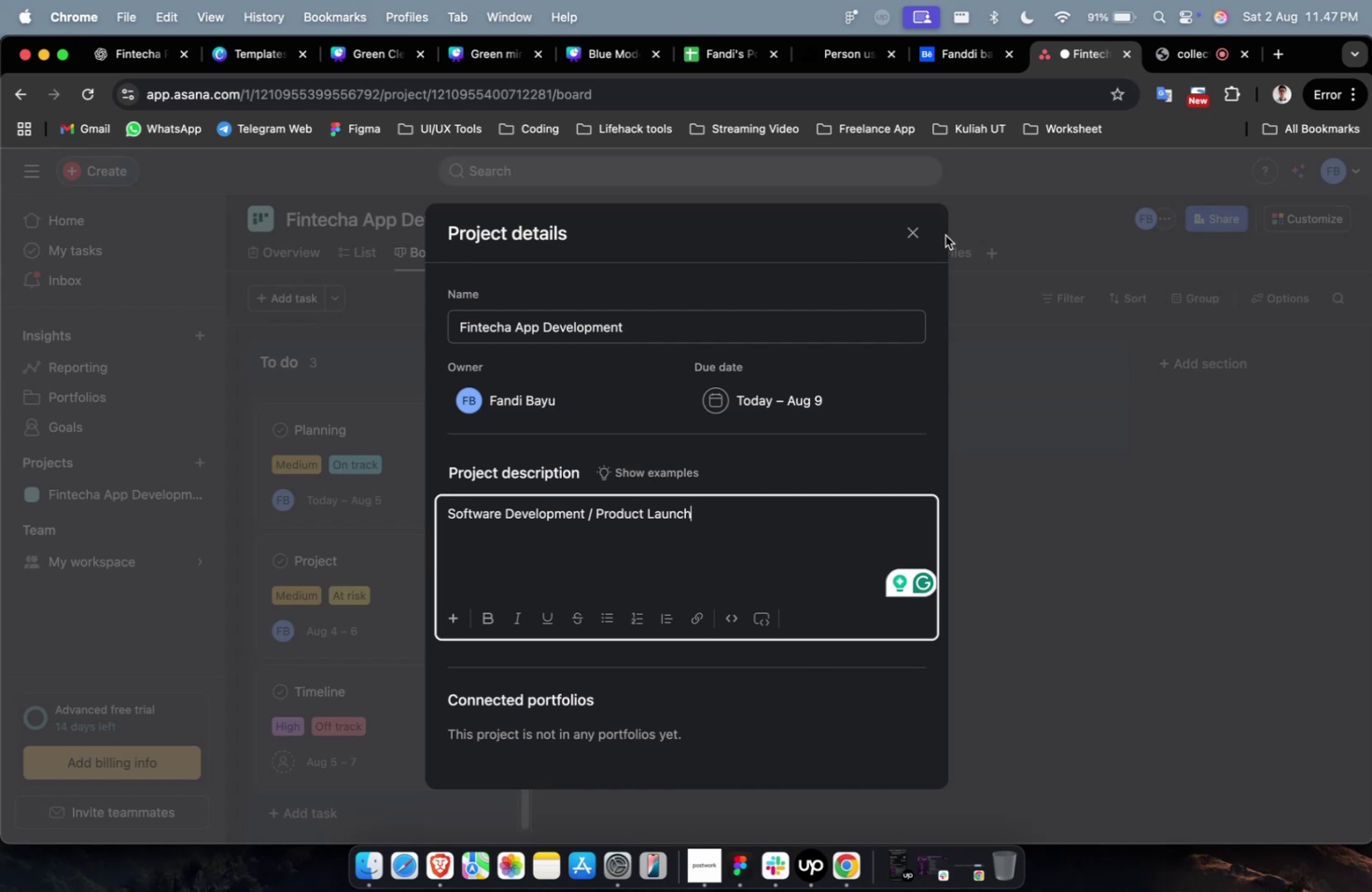 
double_click([917, 237])
 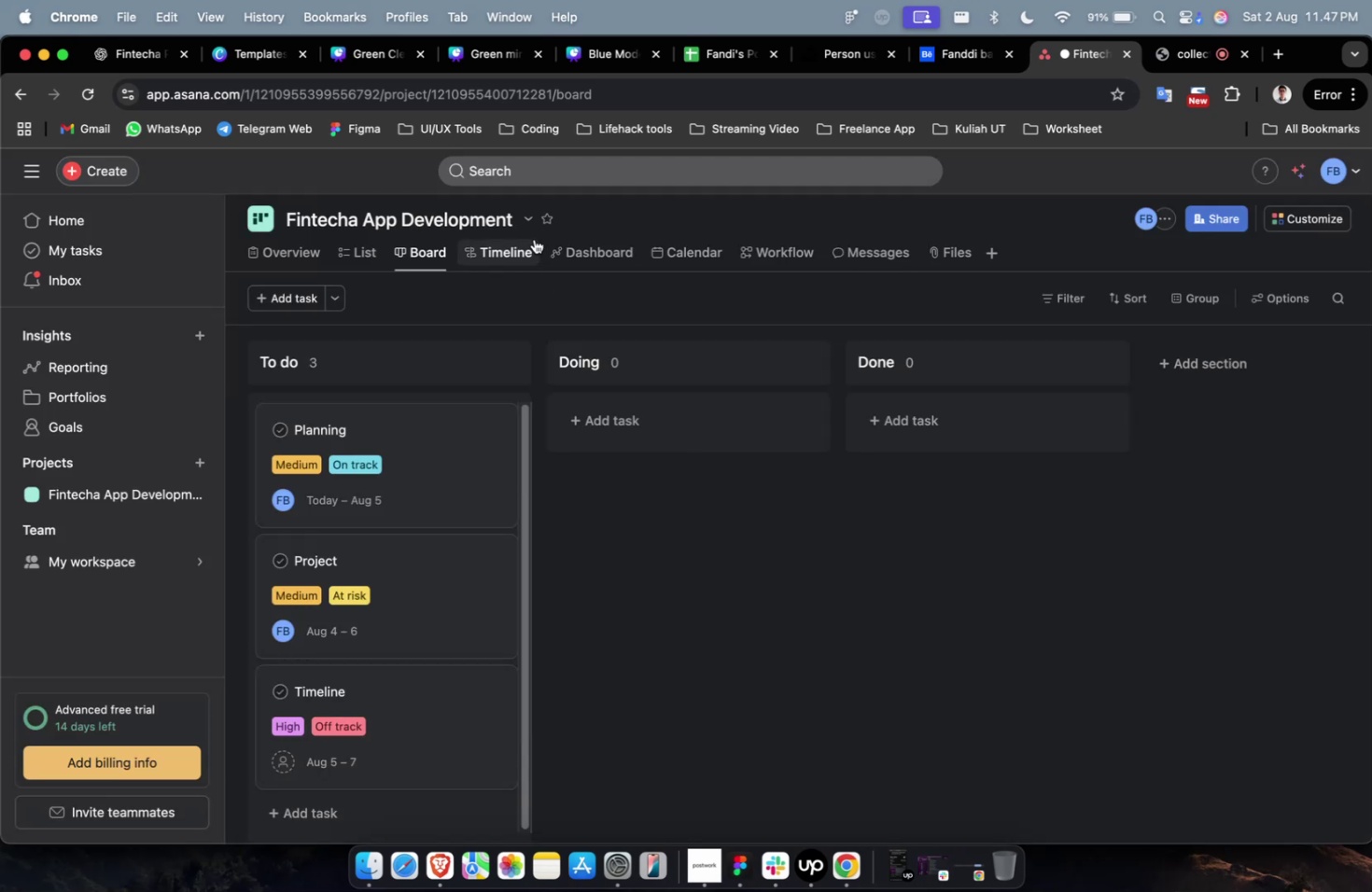 
left_click([525, 226])
 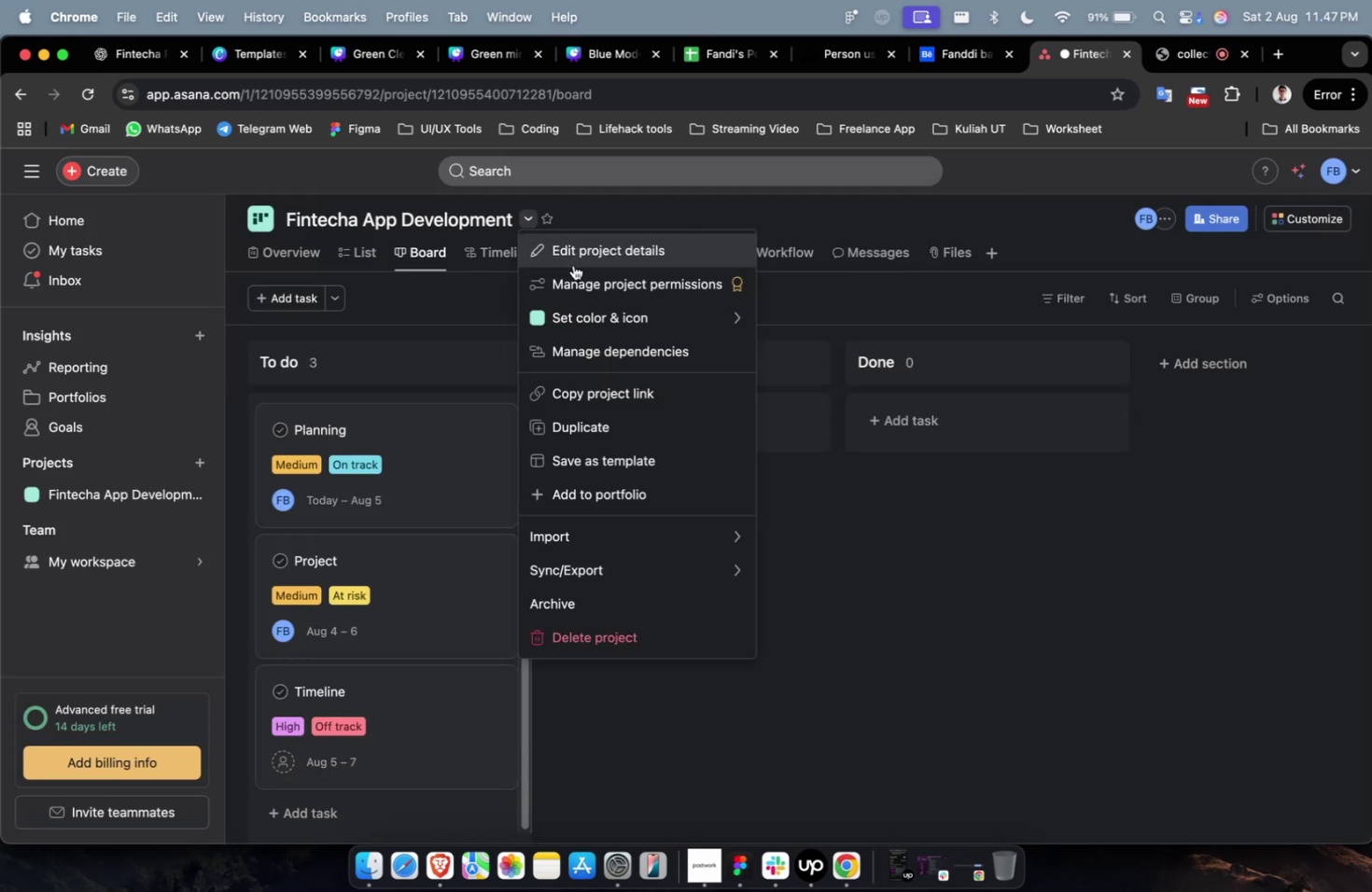 
left_click([579, 257])
 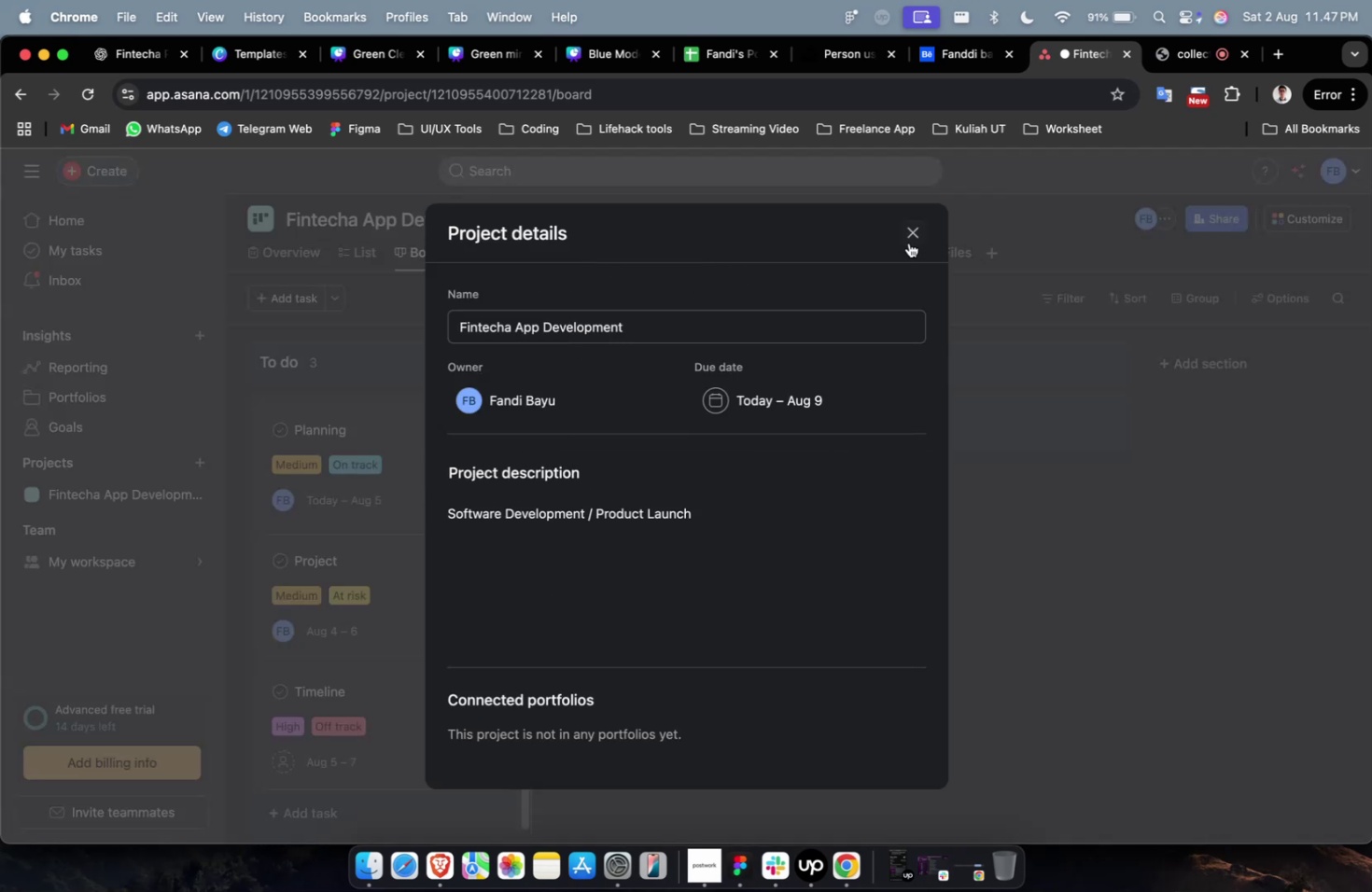 
left_click([913, 237])
 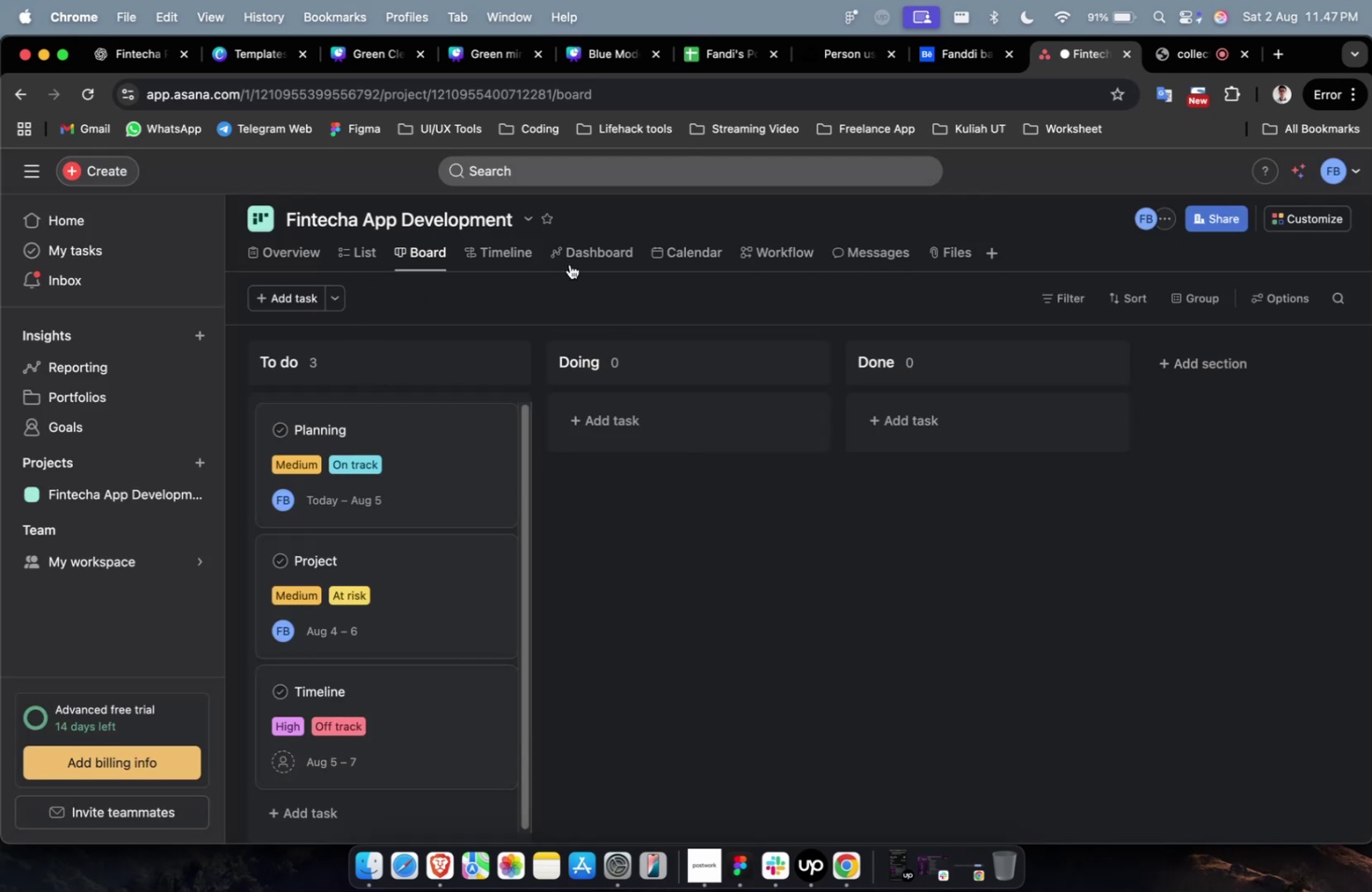 
left_click([118, 57])
 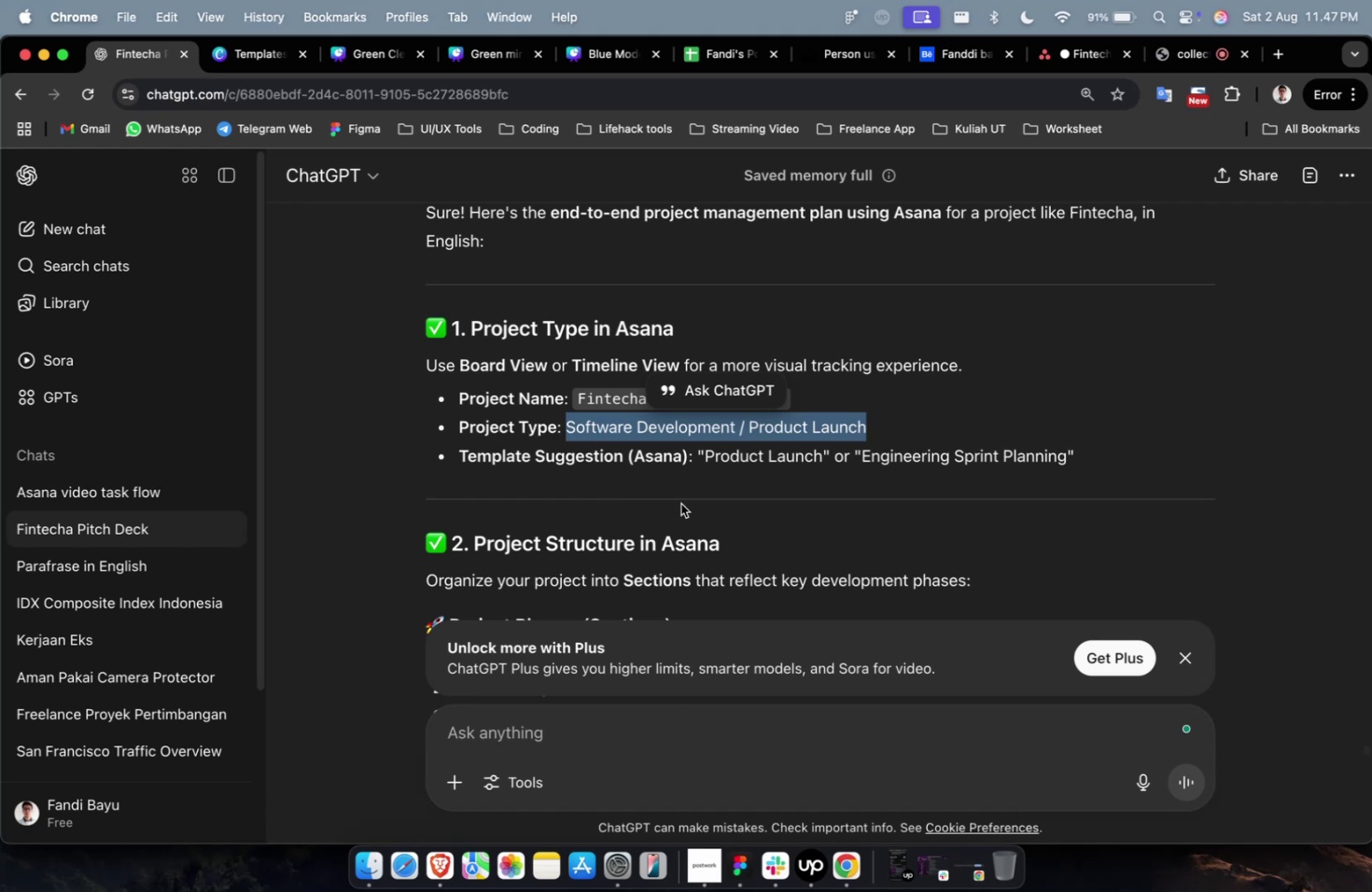 
scroll: coordinate [675, 514], scroll_direction: down, amount: 10.0
 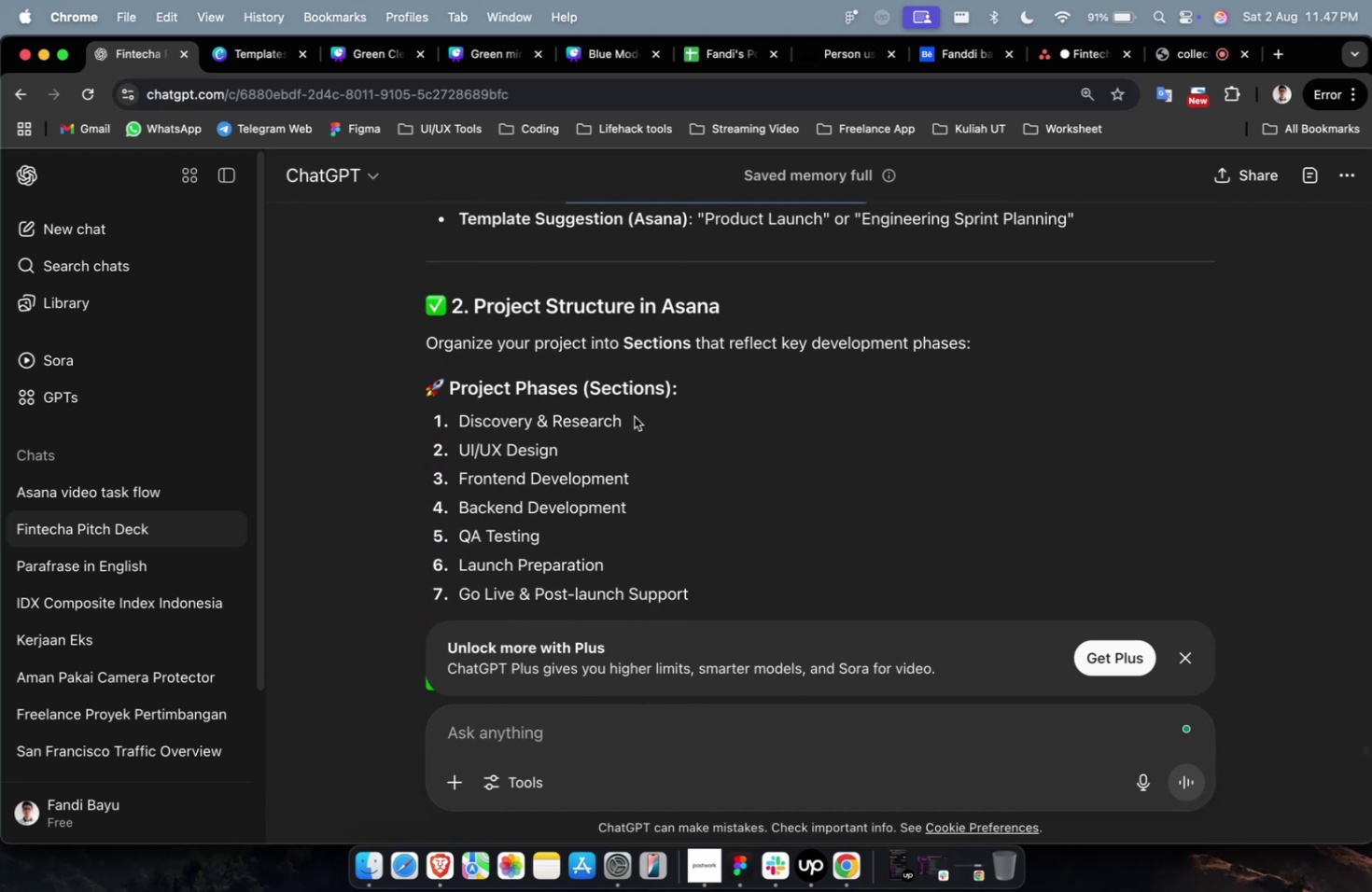 
left_click_drag(start_coordinate=[634, 420], to_coordinate=[460, 418])
 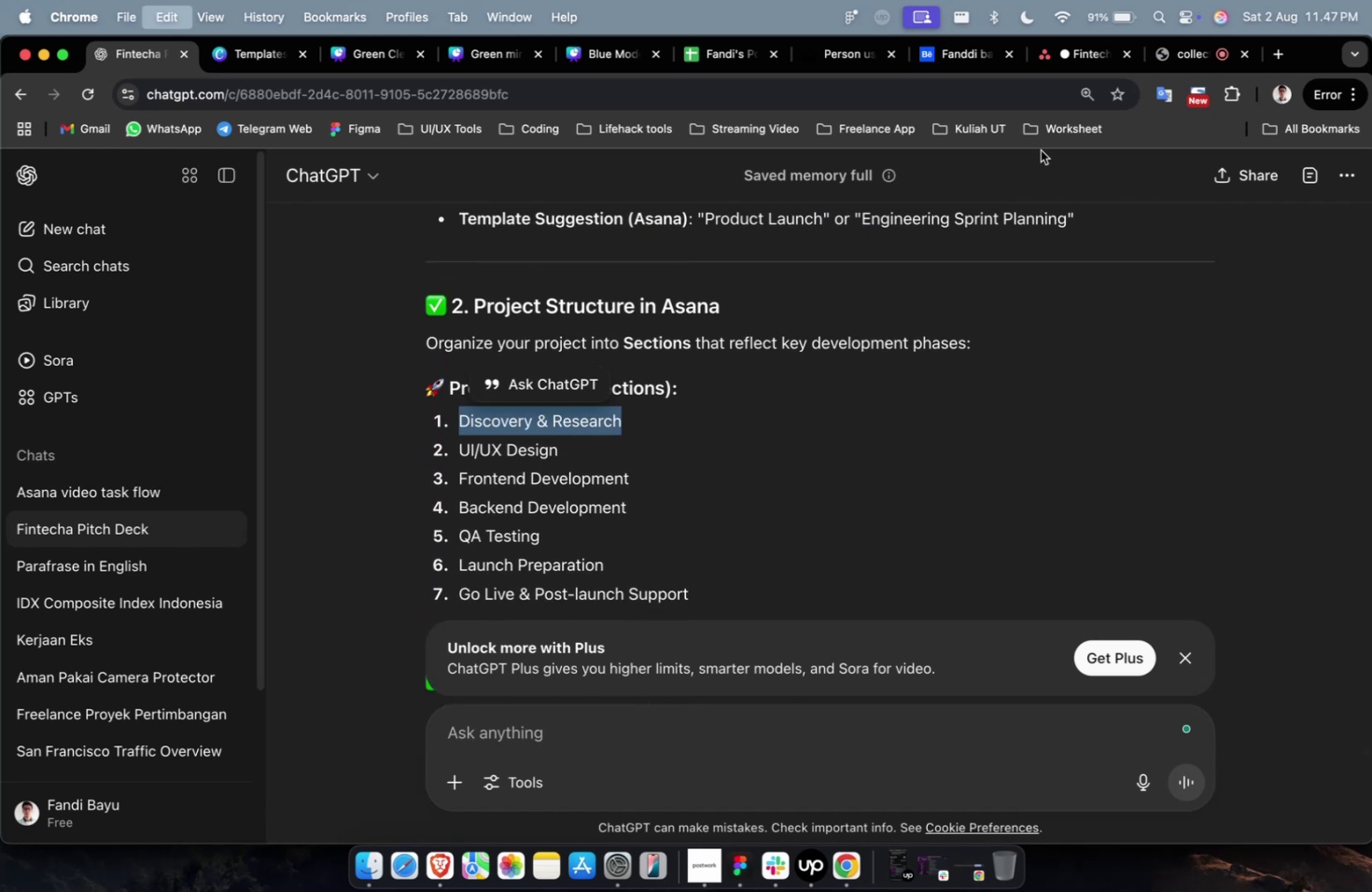 
key(Meta+C)
 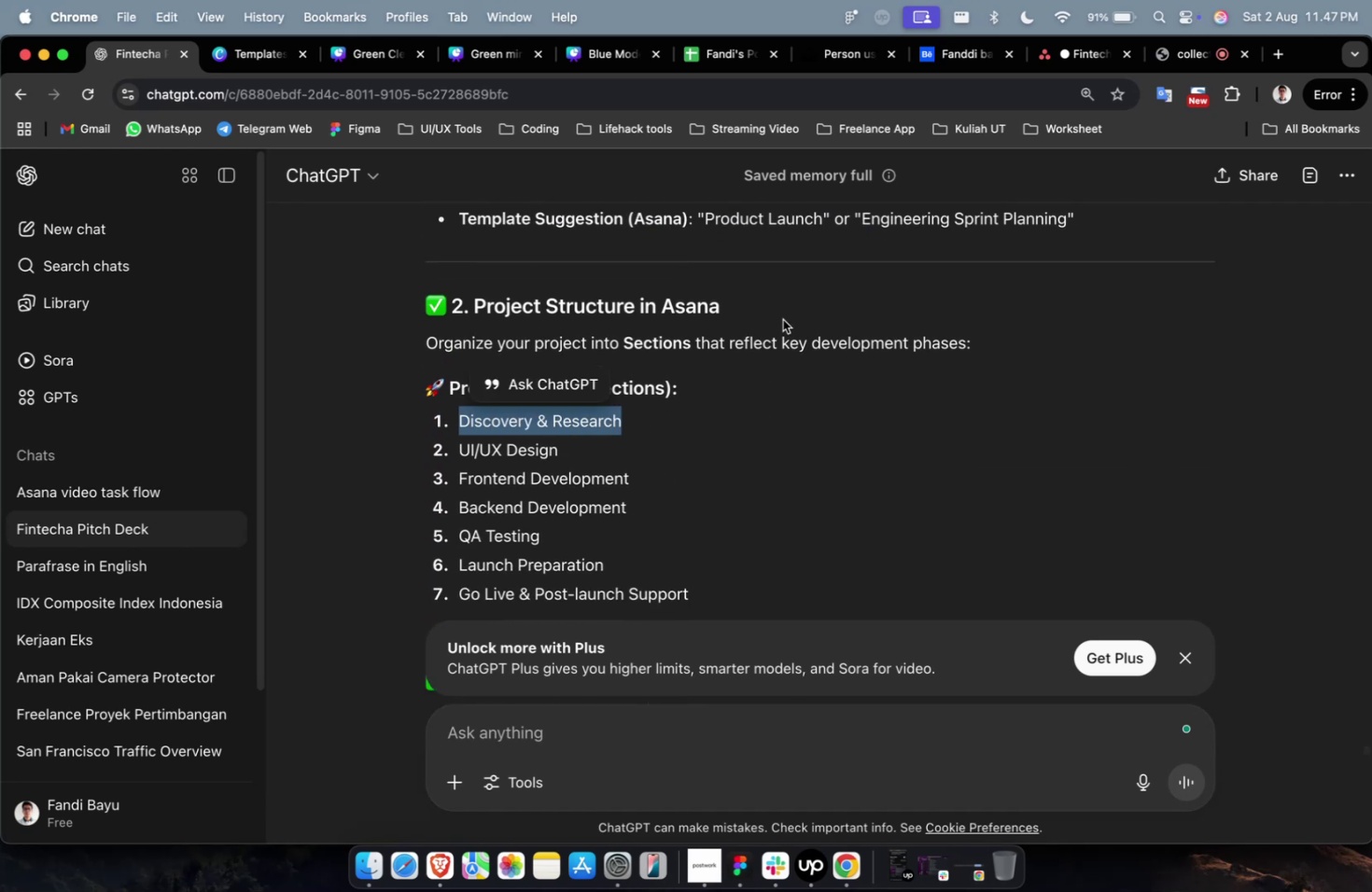 
key(Meta+C)
 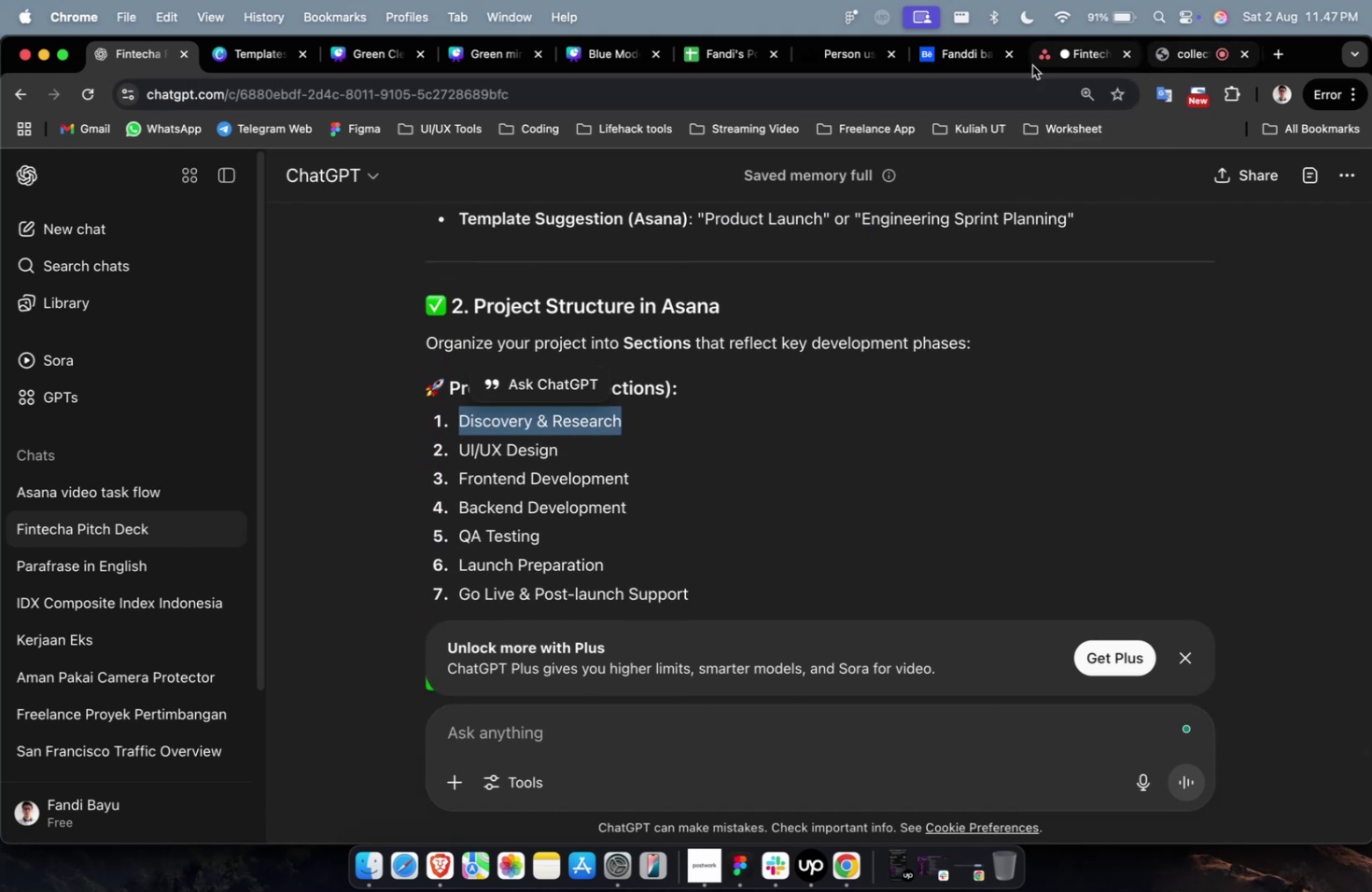 
left_click([1052, 62])
 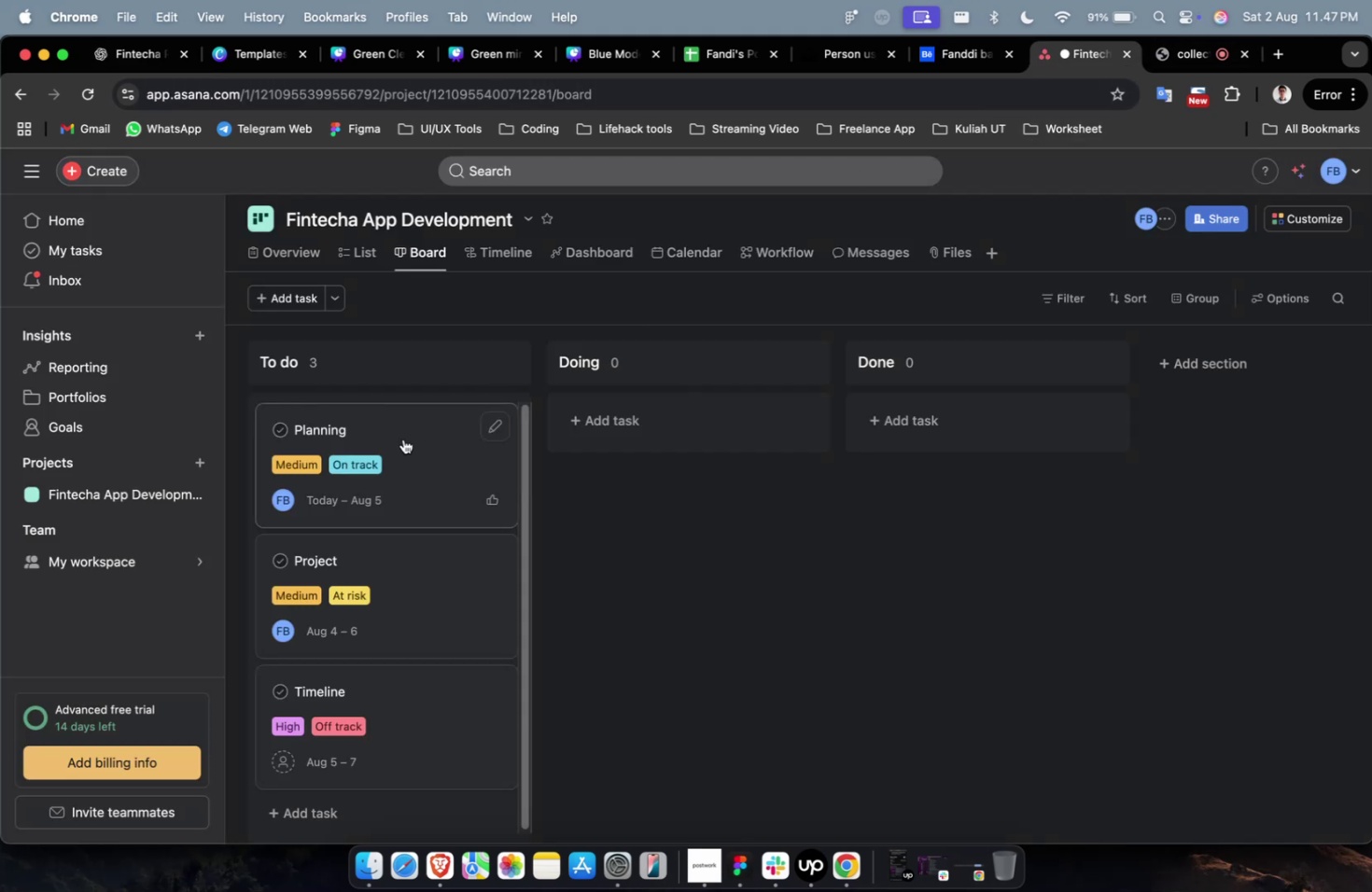 
left_click([354, 418])
 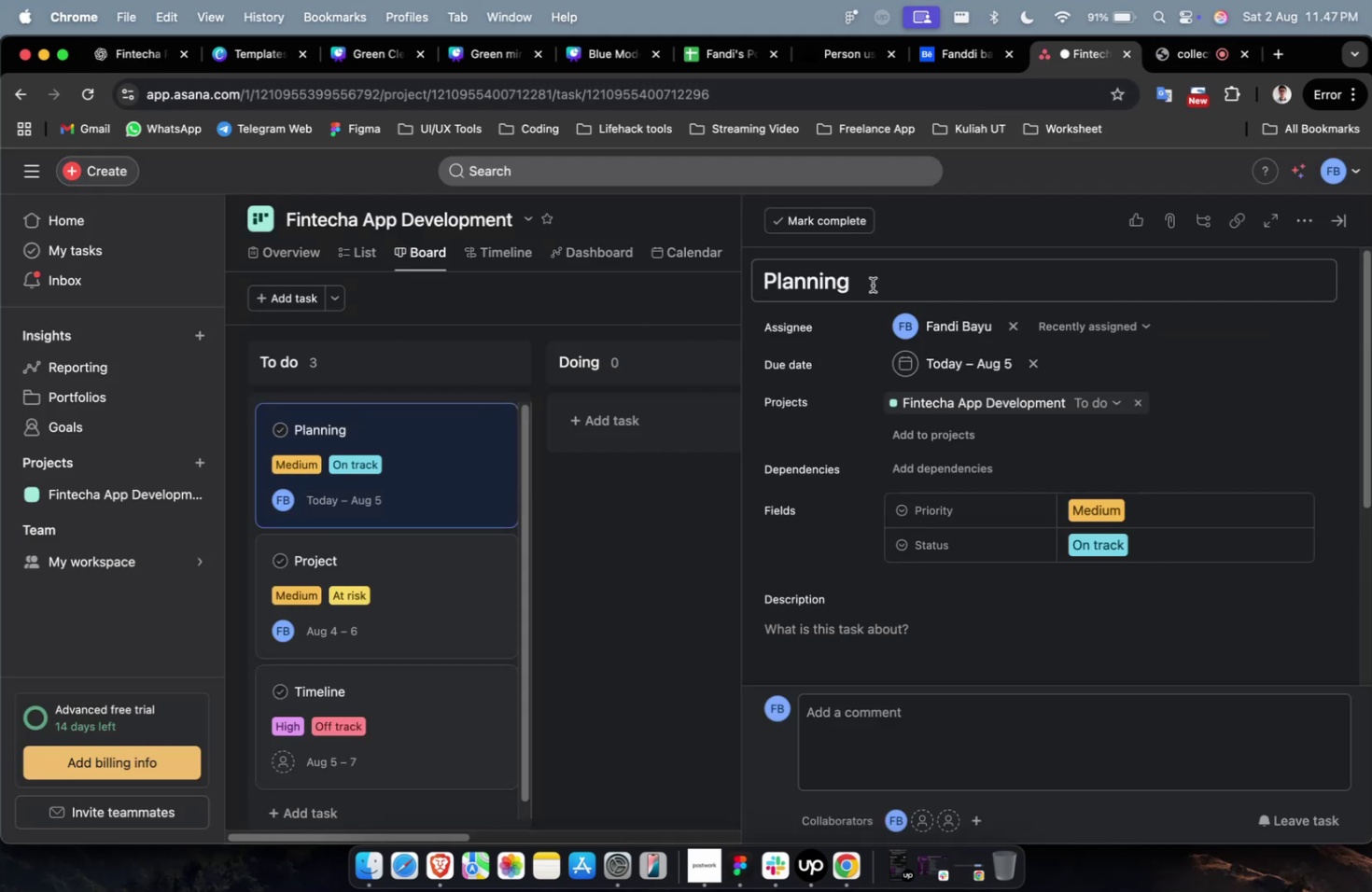 
left_click([838, 288])
 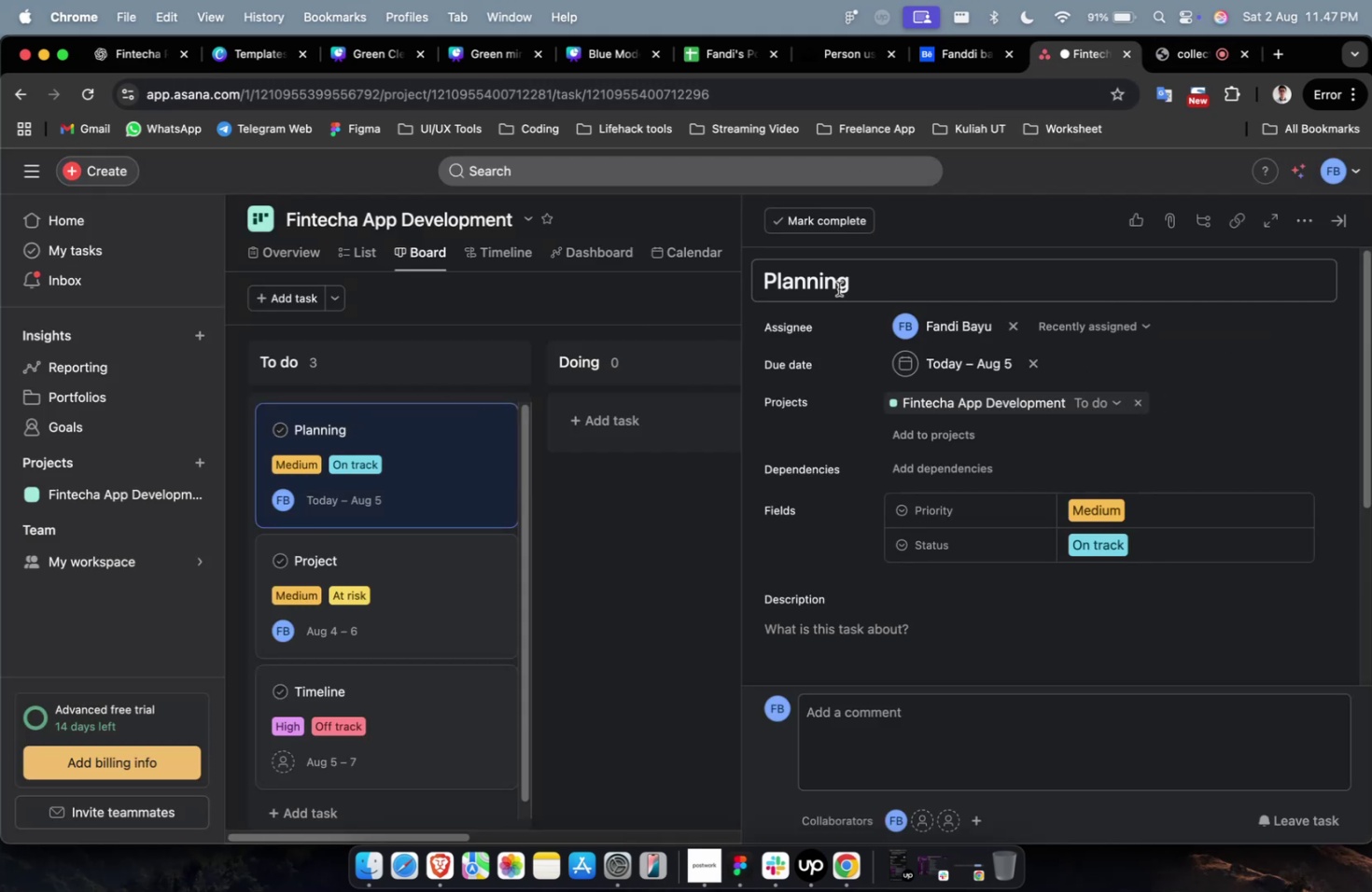 
key(Meta+A)
 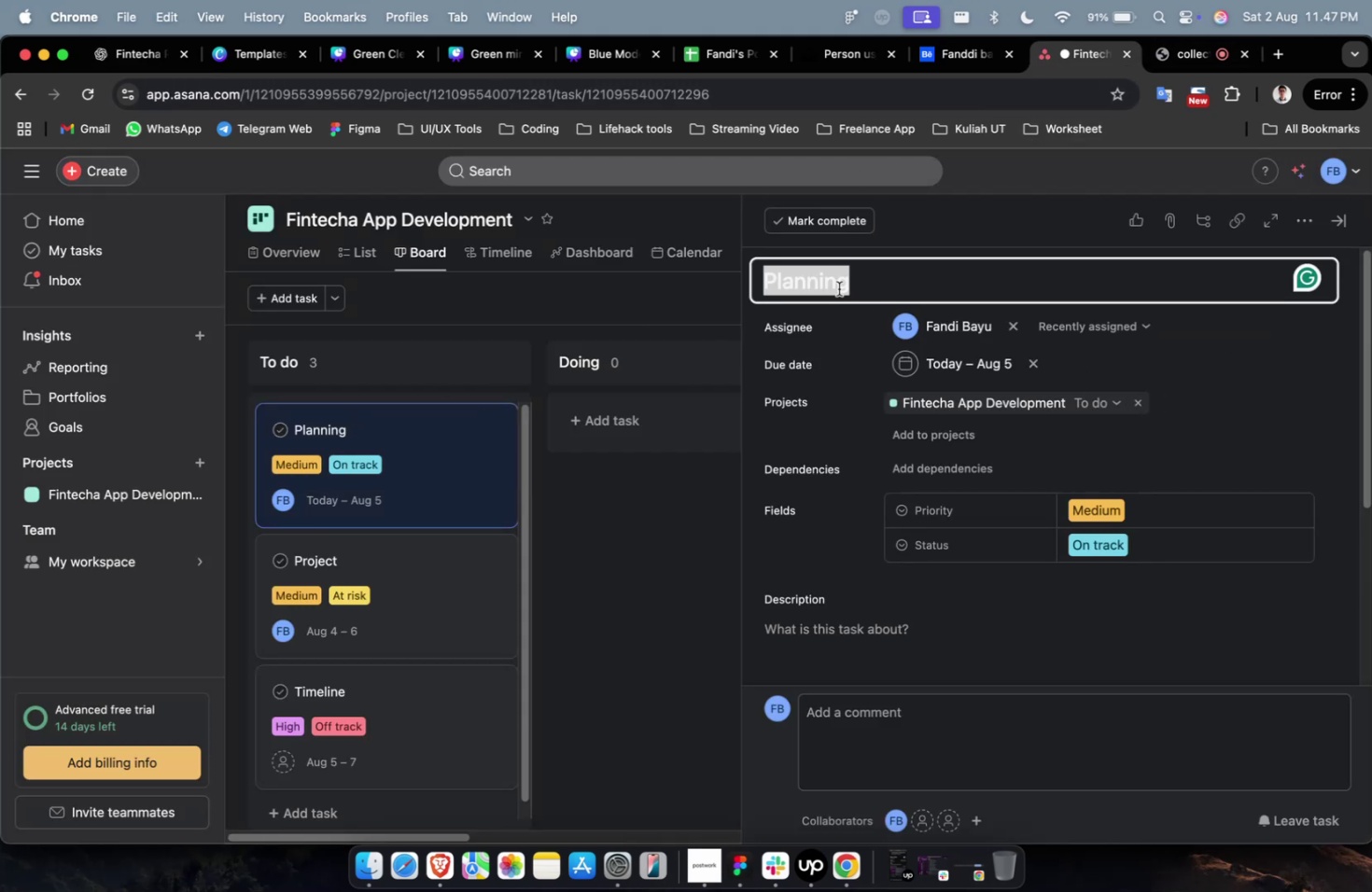 
key(Meta+V)
 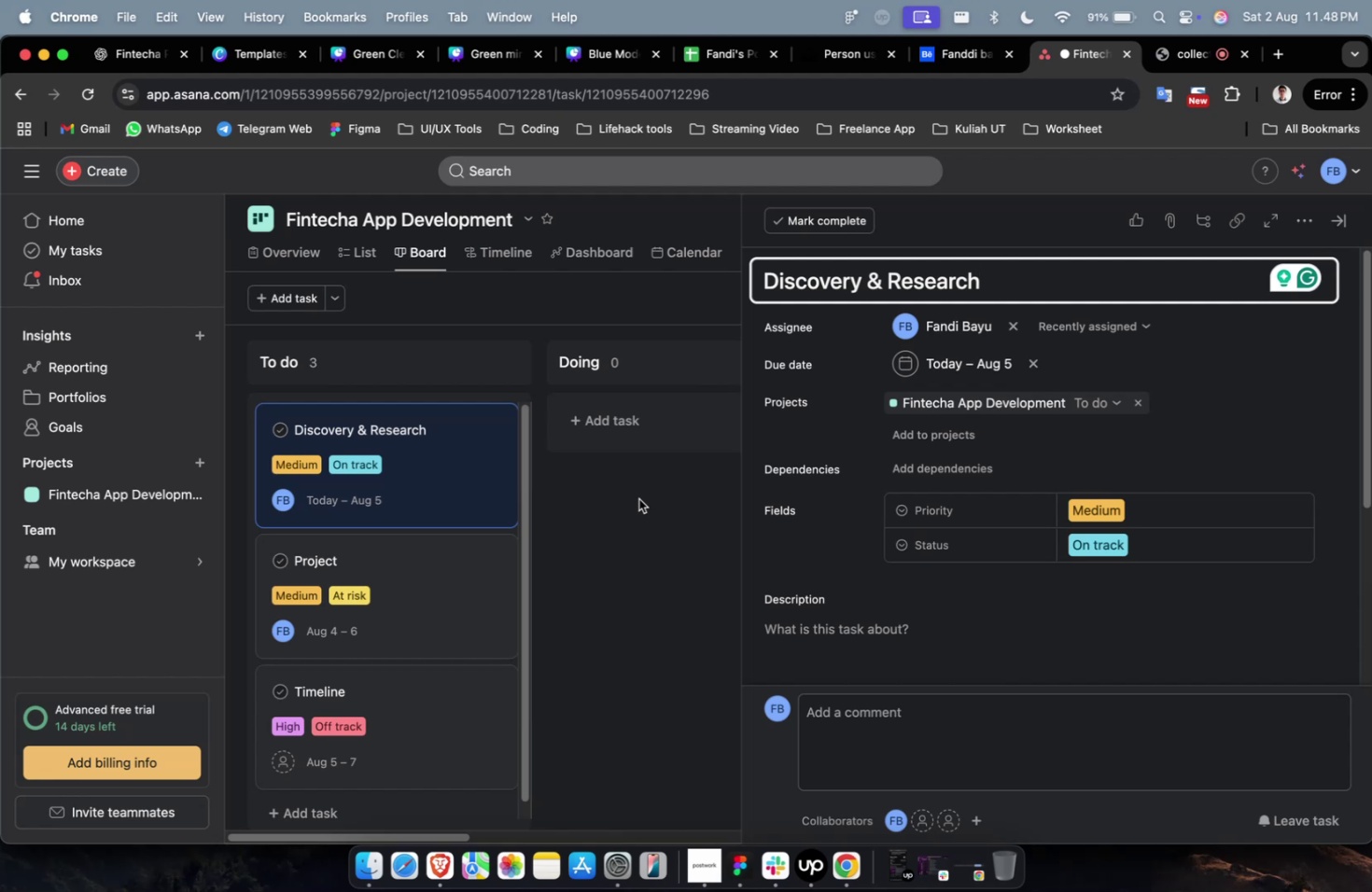 
wait(43.01)
 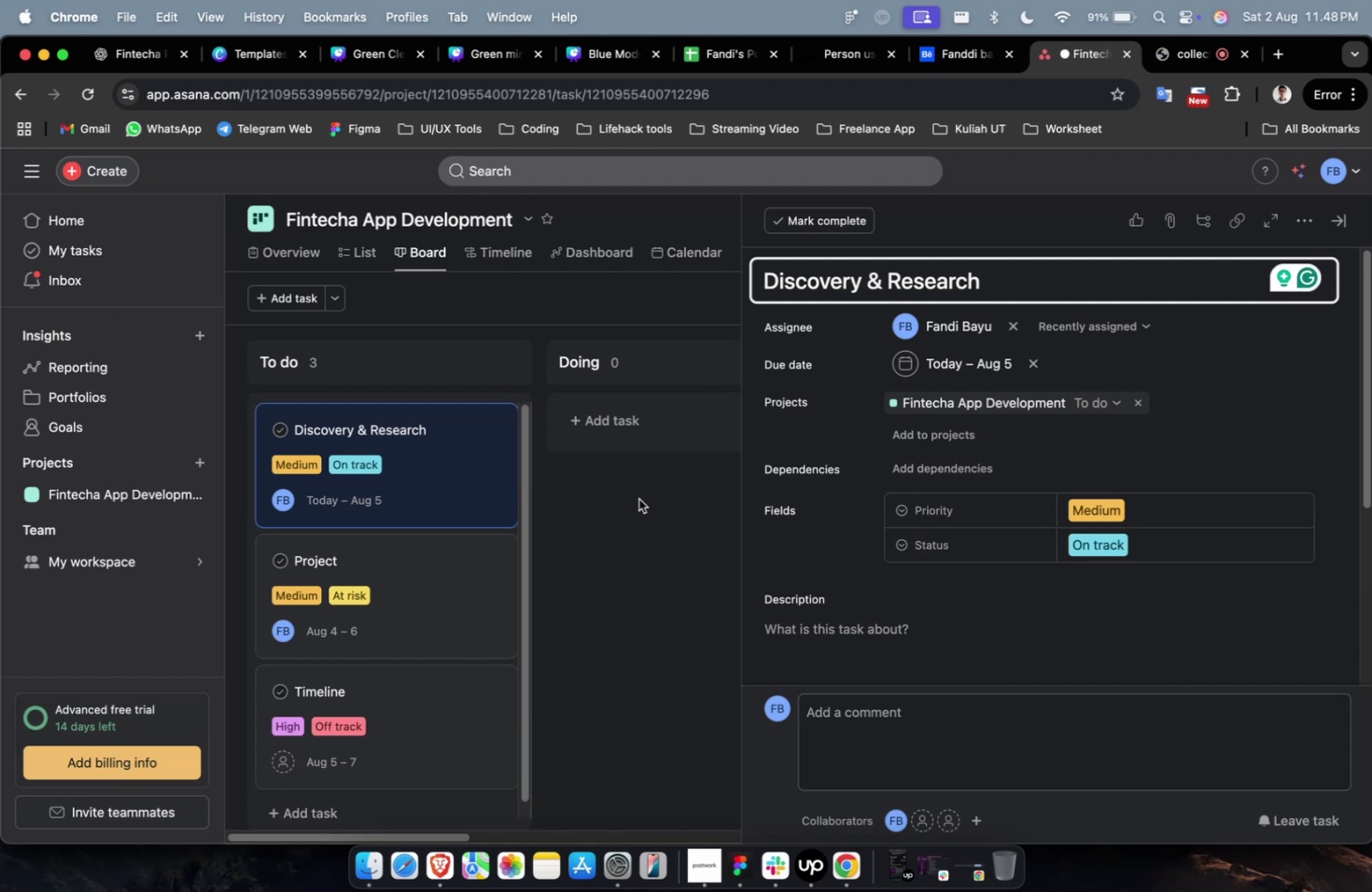 
left_click([442, 551])
 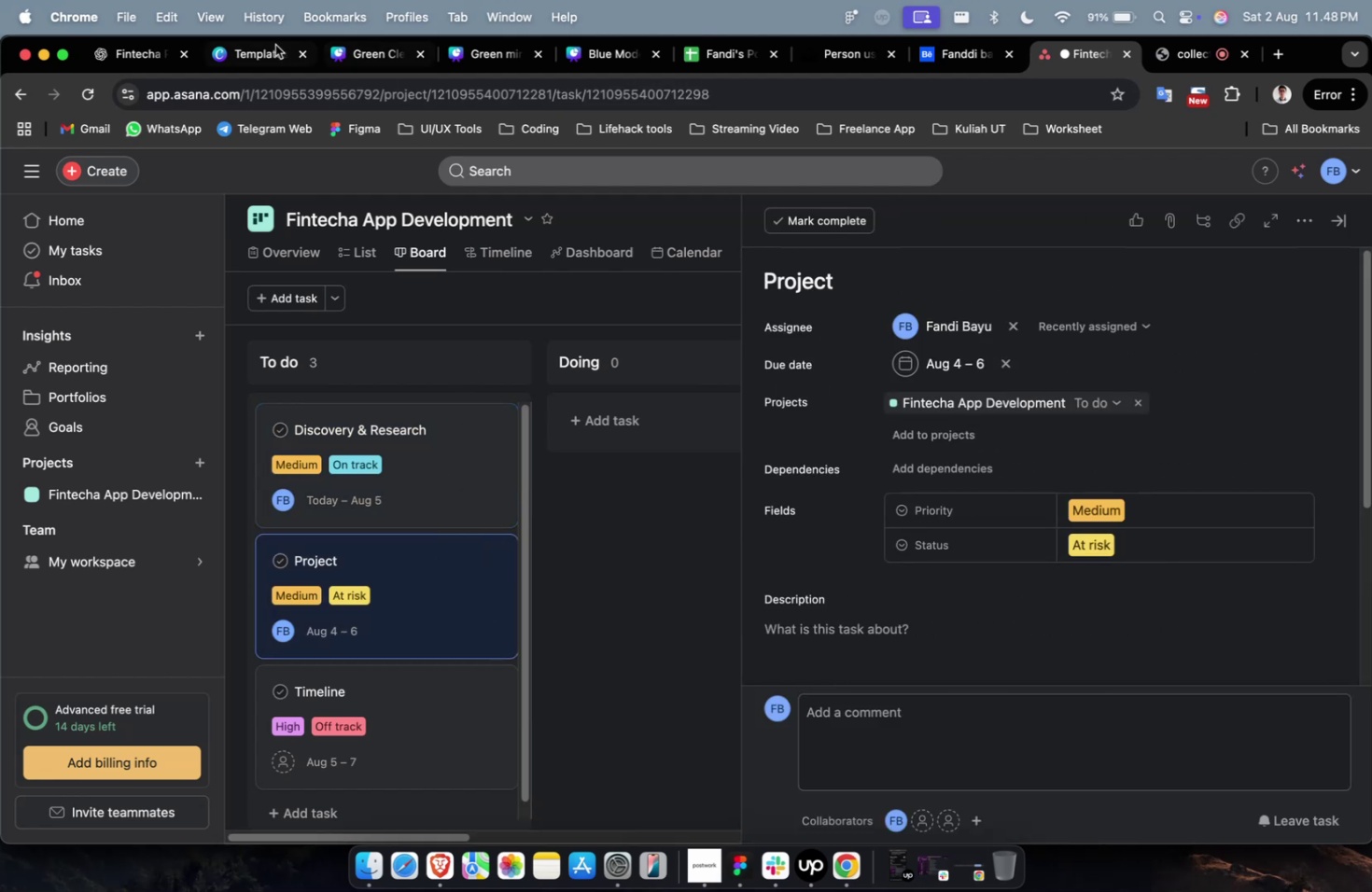 
left_click([133, 58])
 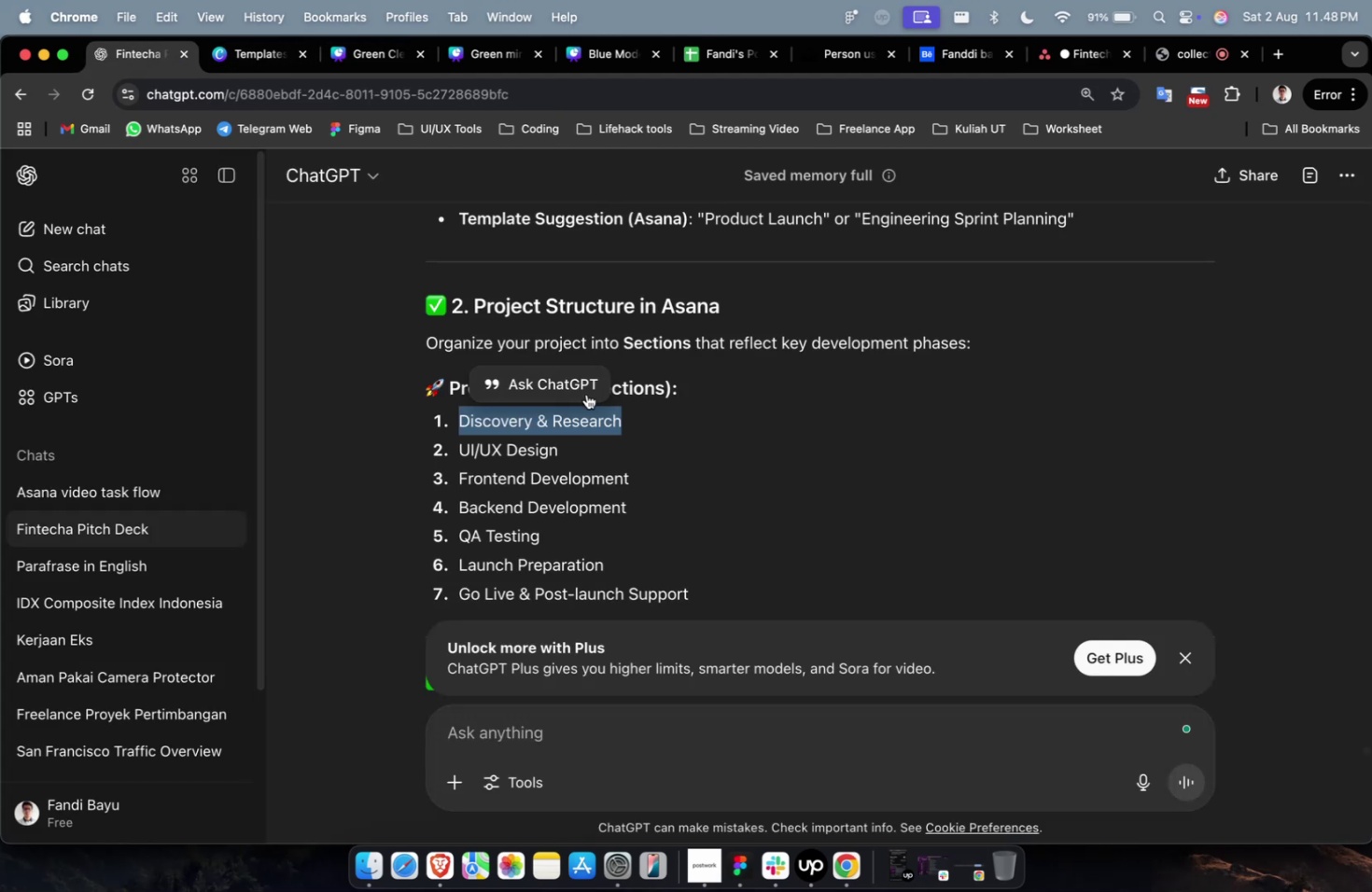 
left_click_drag(start_coordinate=[597, 449], to_coordinate=[462, 452])
 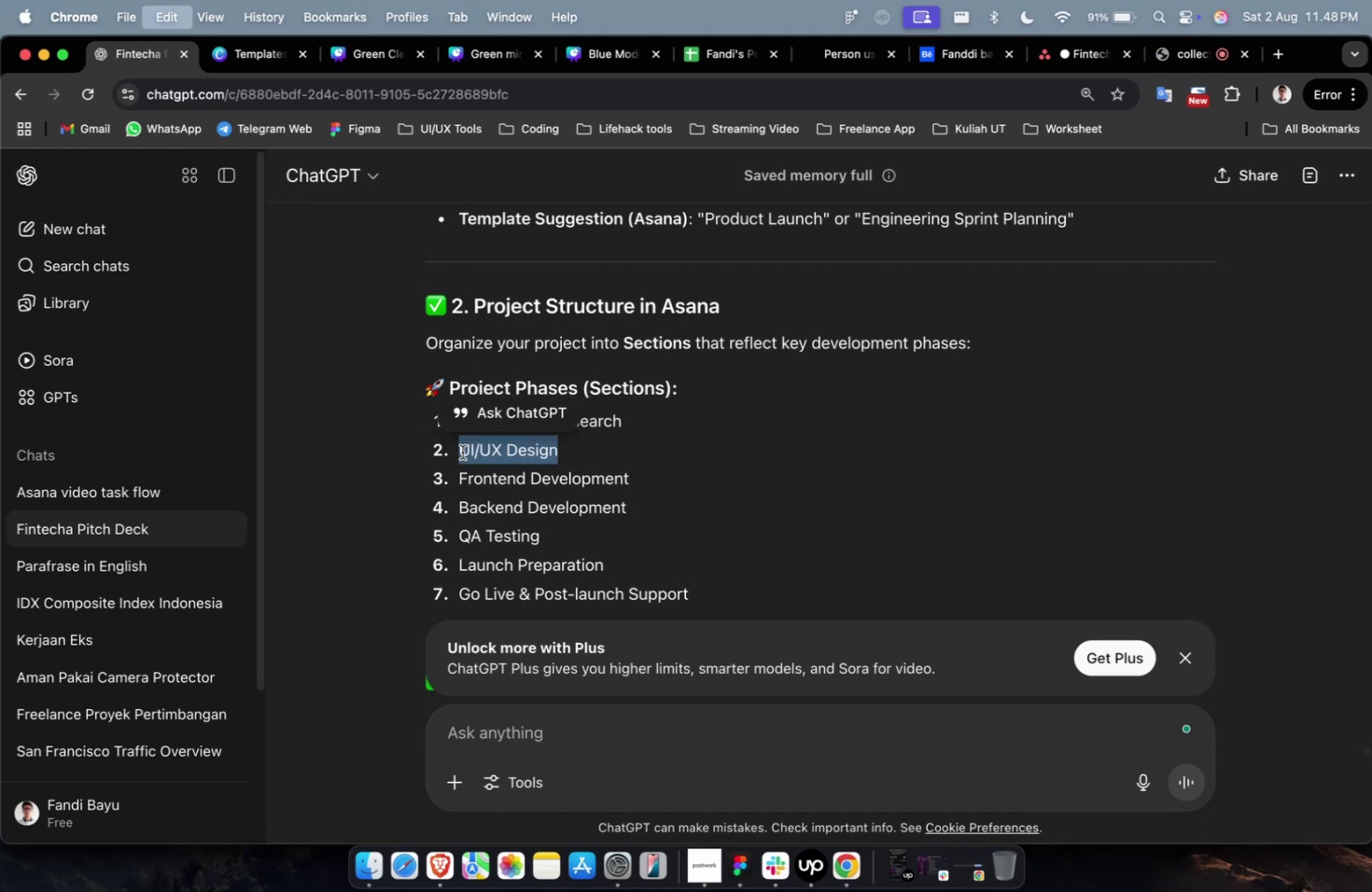 
key(Meta+C)
 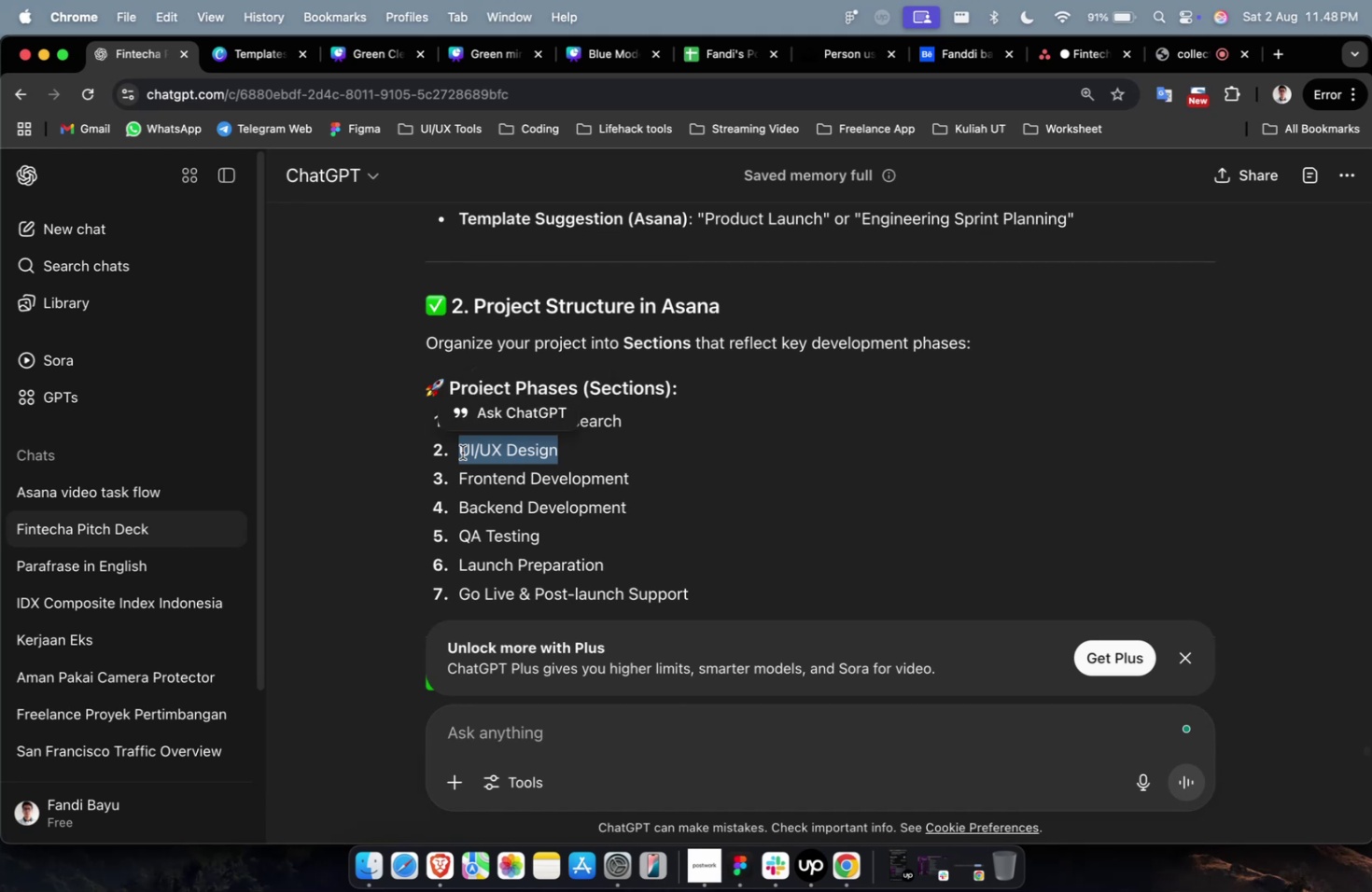 
key(Meta+C)
 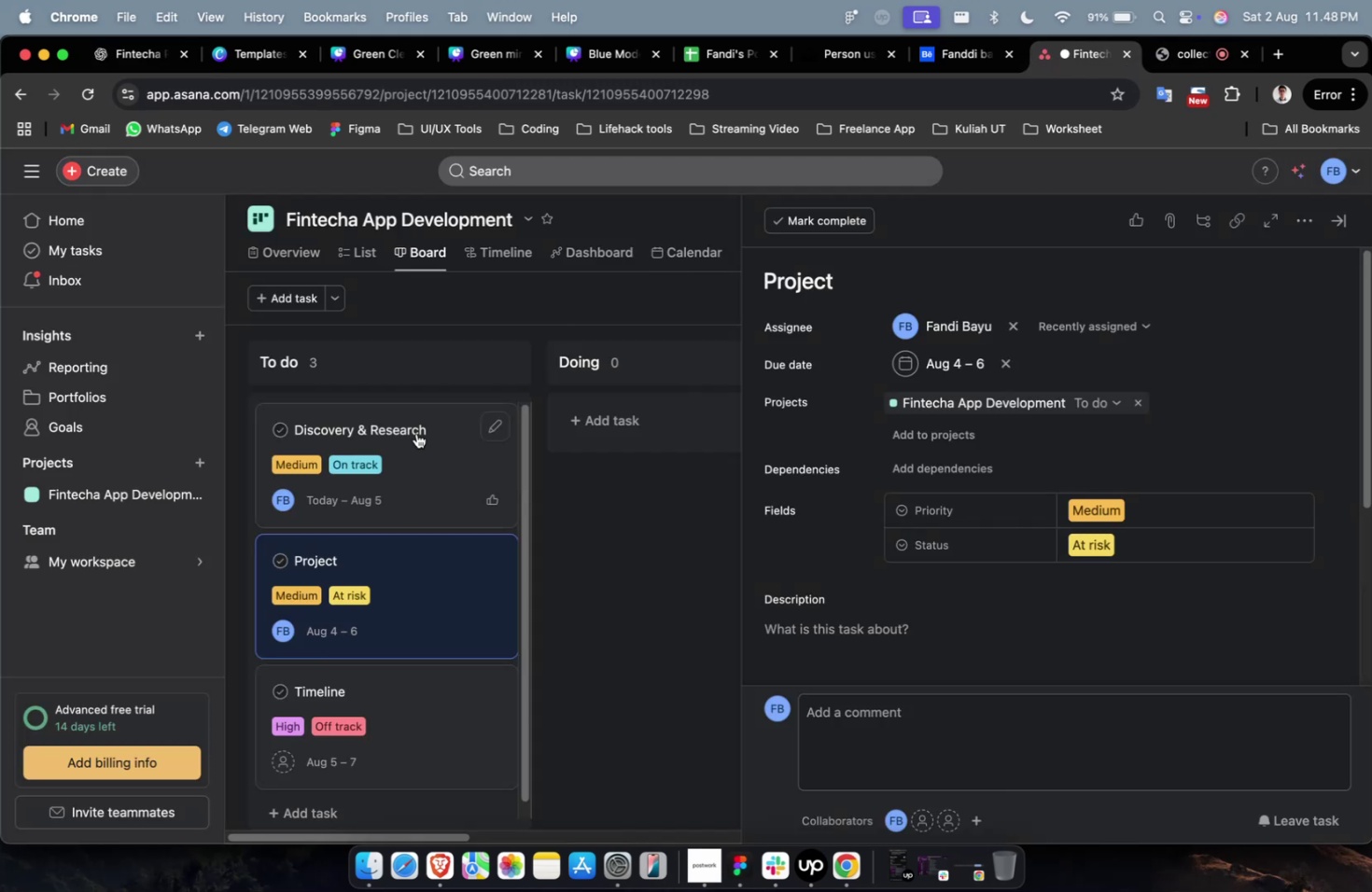 
left_click([811, 271])
 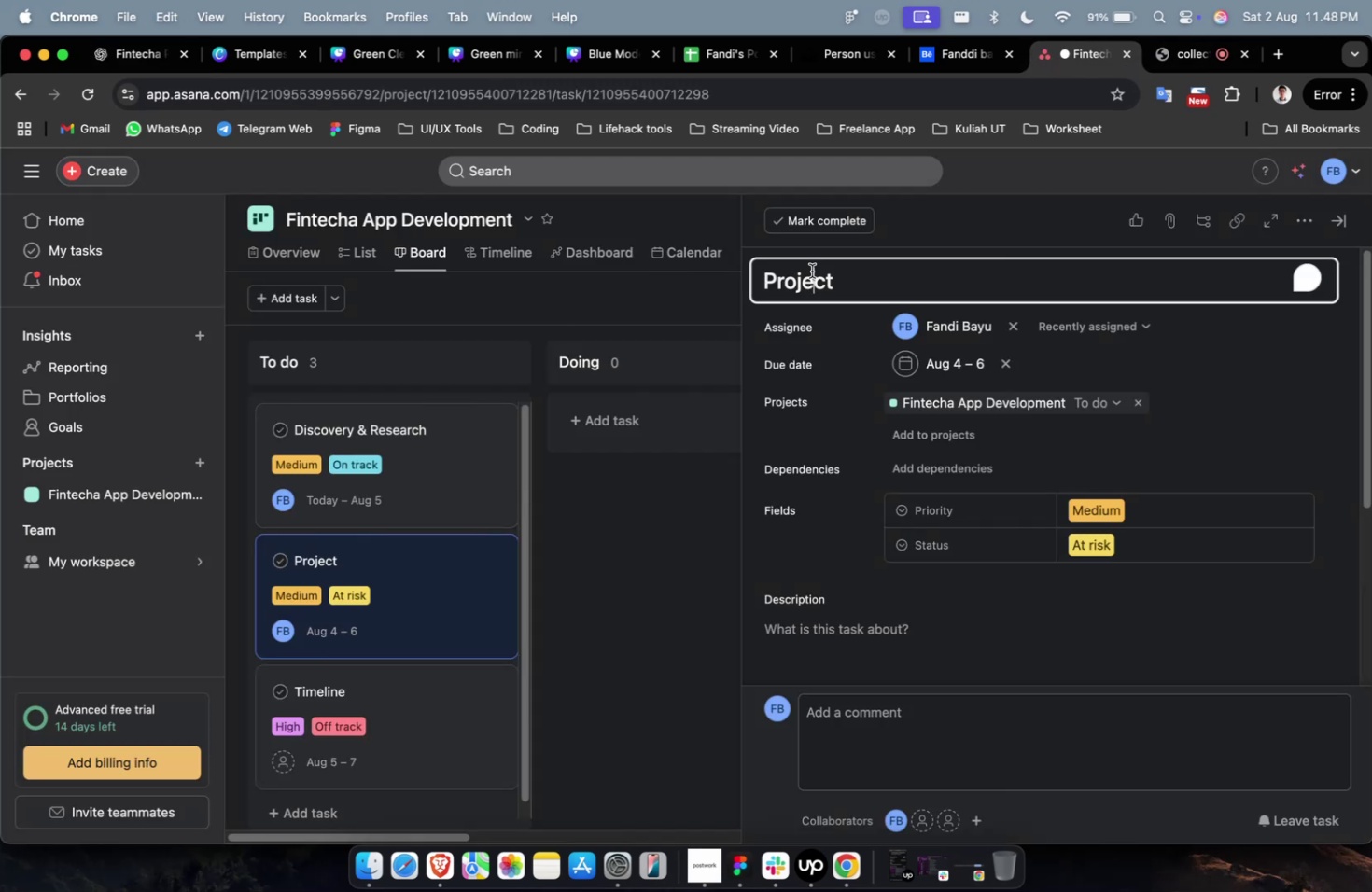 
key(Meta+A)
 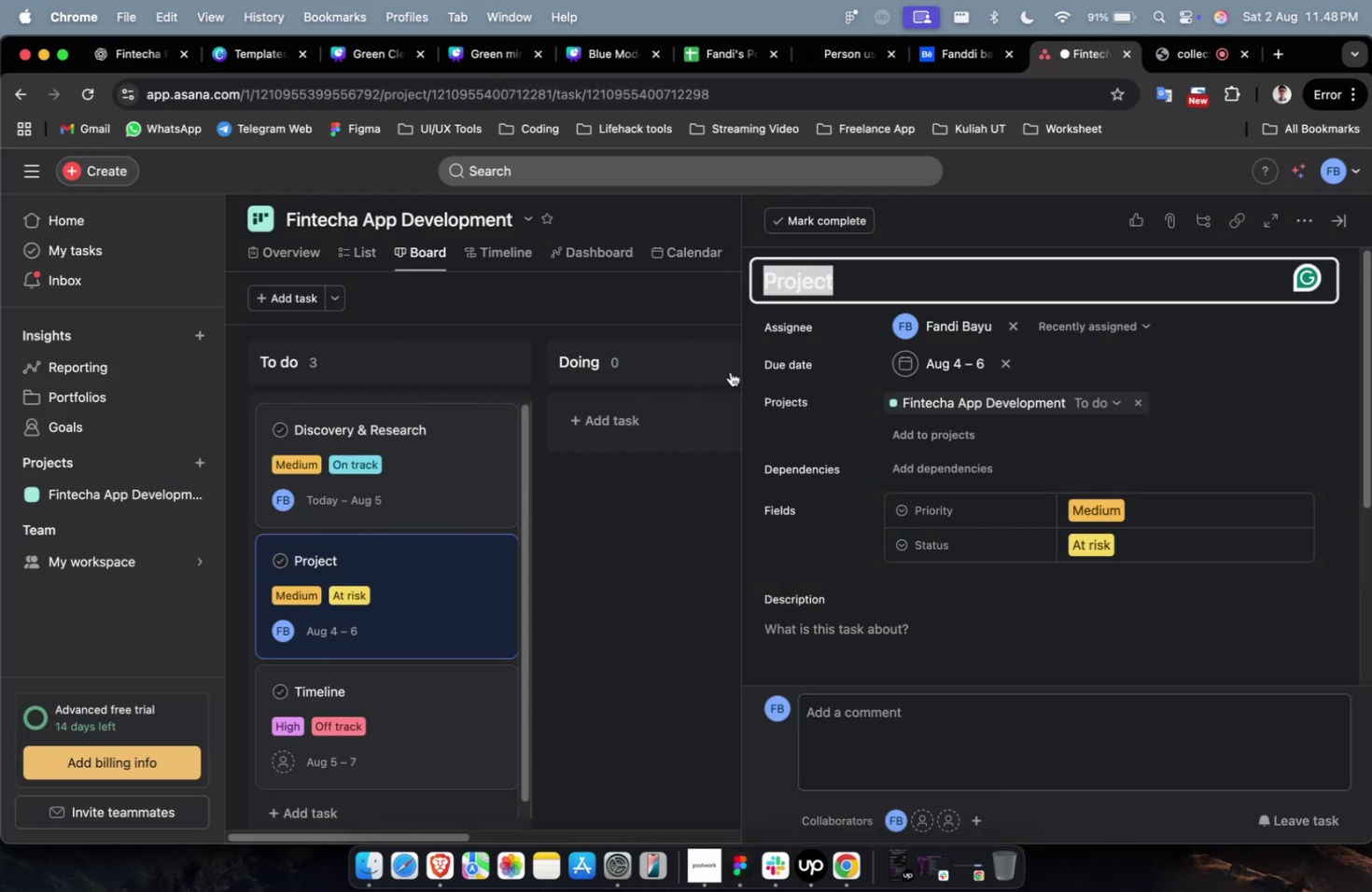 
key(Meta+V)
 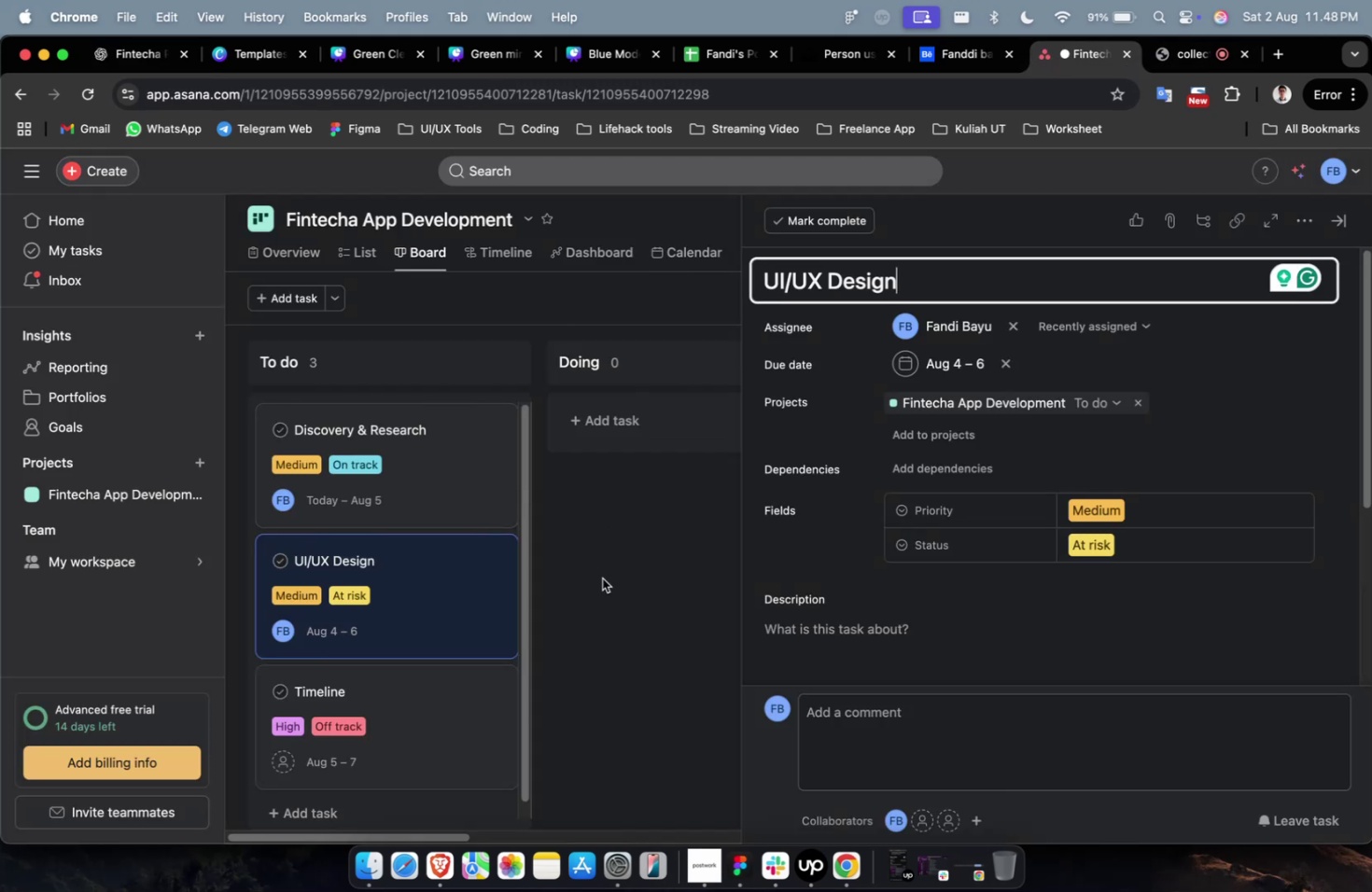 
left_click([605, 580])
 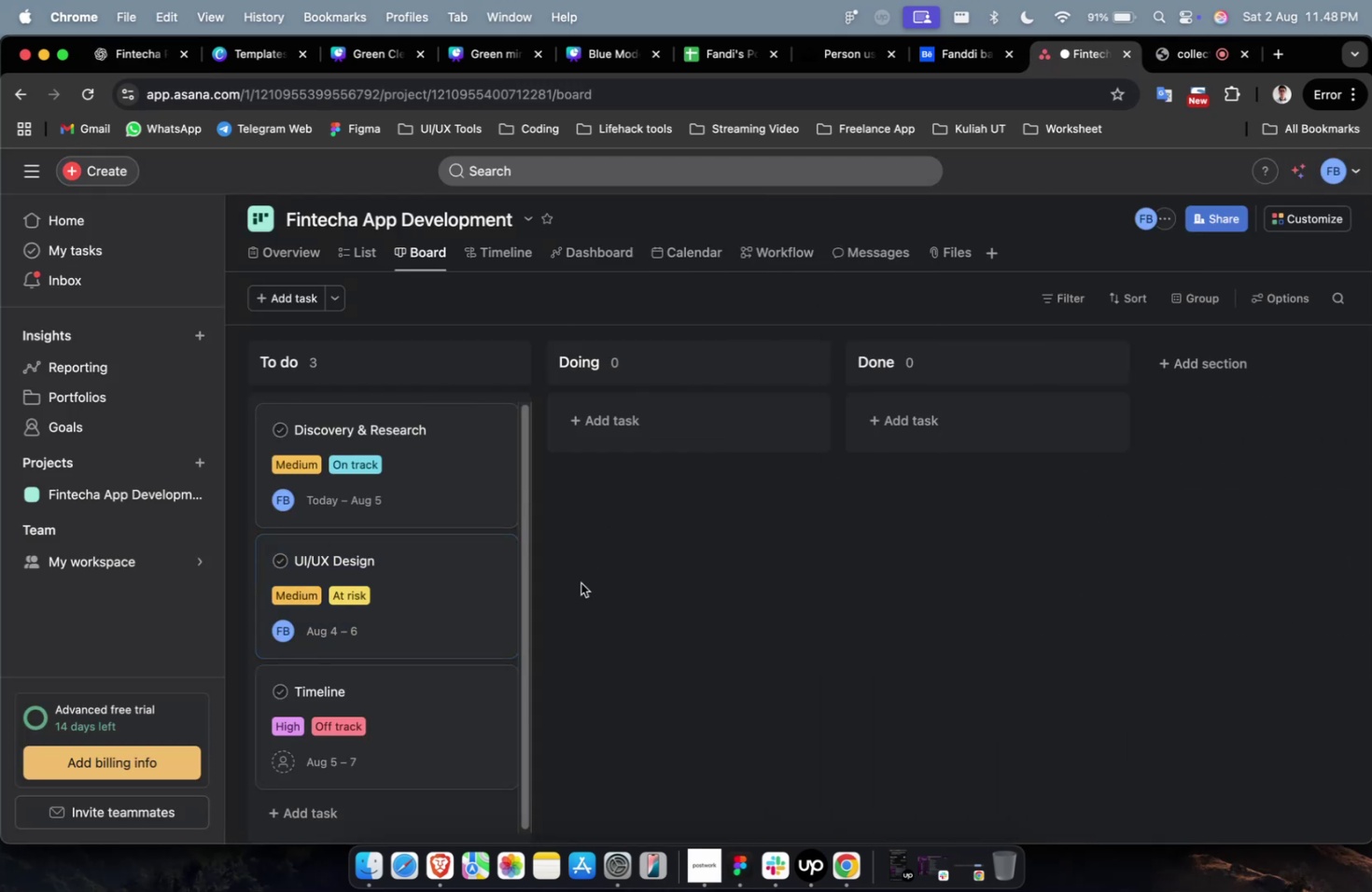 
scroll: coordinate [470, 592], scroll_direction: down, amount: 4.0
 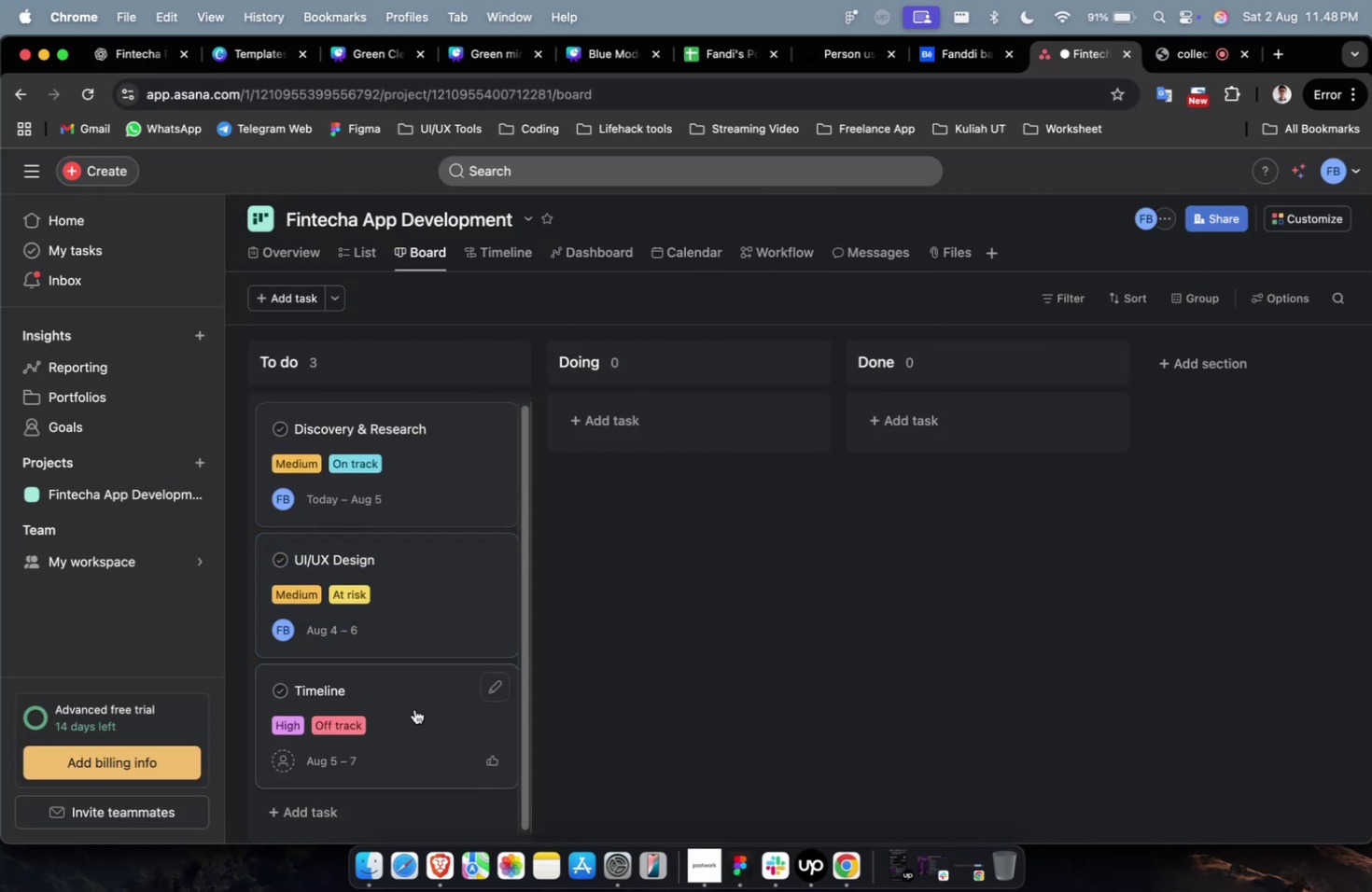 
left_click([413, 711])
 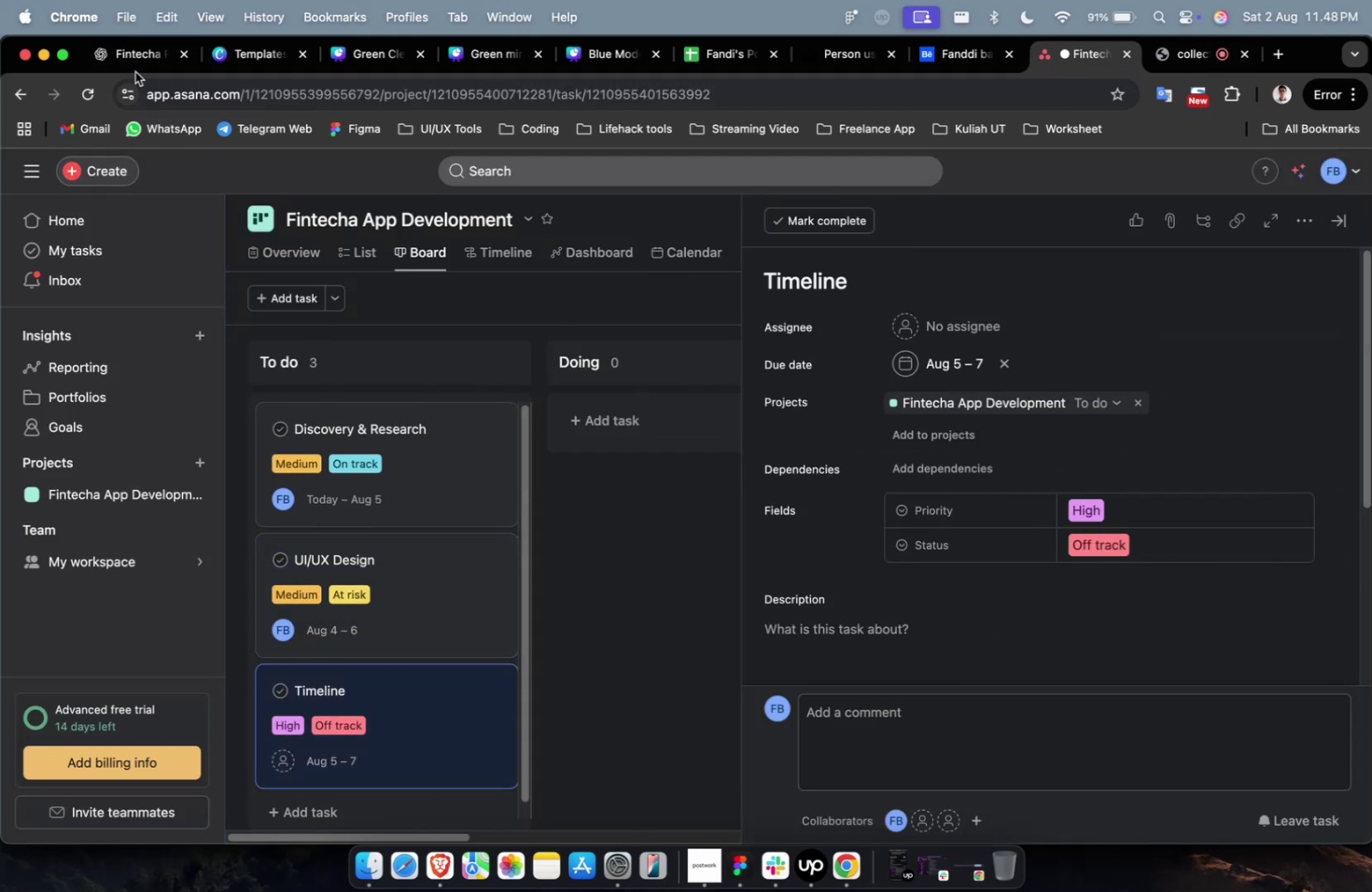 
left_click([133, 59])
 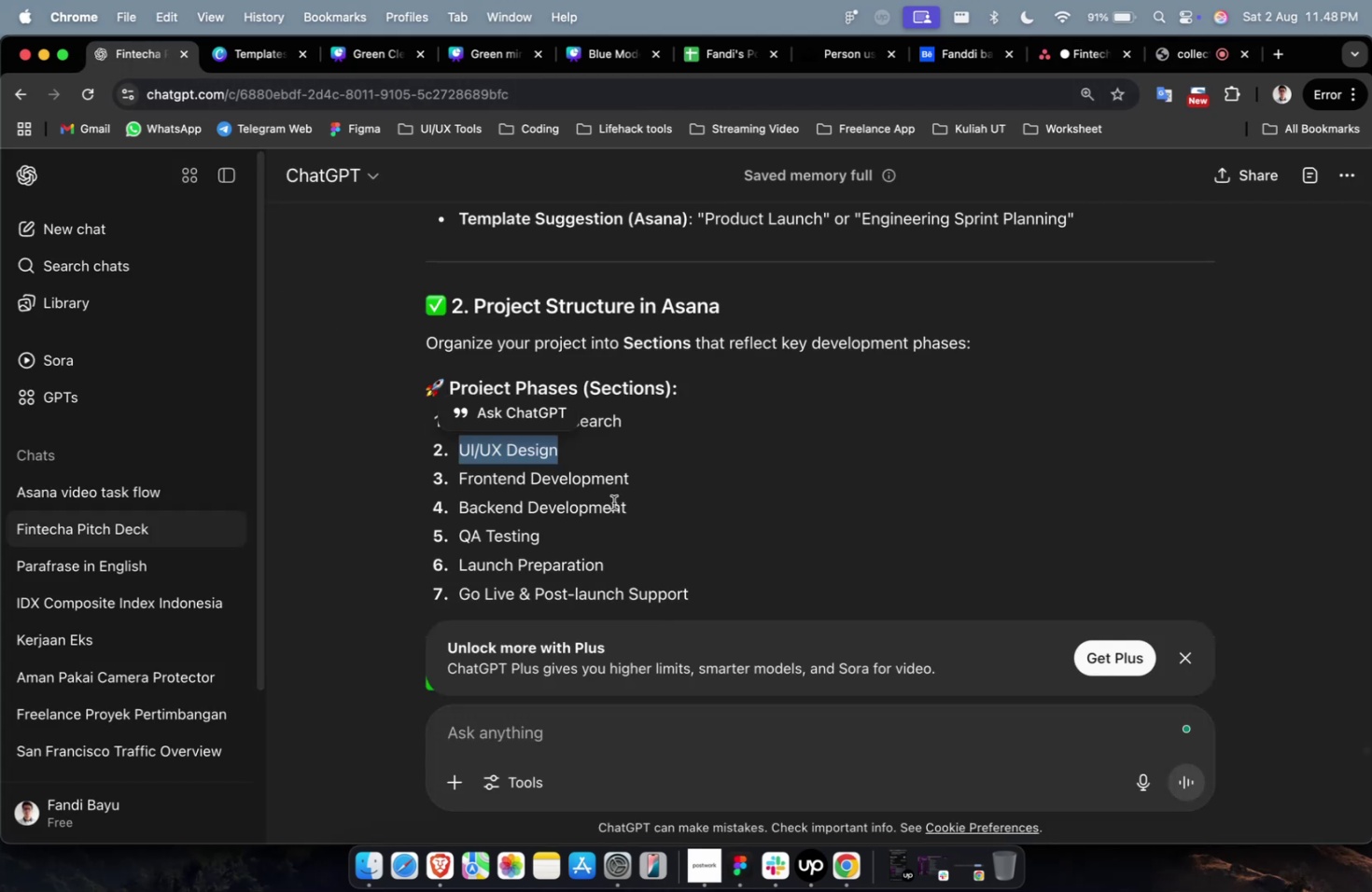 
left_click_drag(start_coordinate=[649, 487], to_coordinate=[415, 483])
 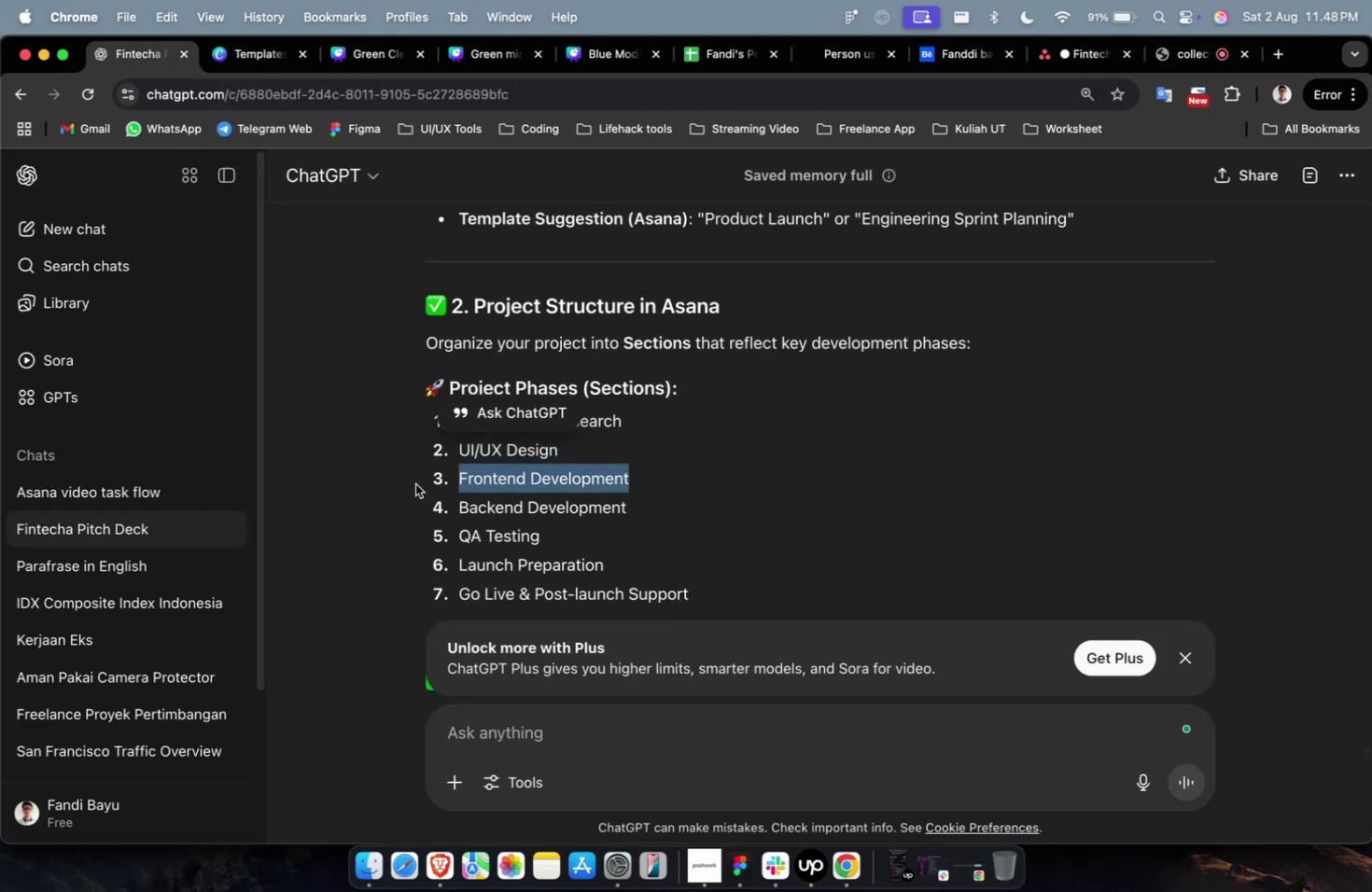 
key(Meta+C)
 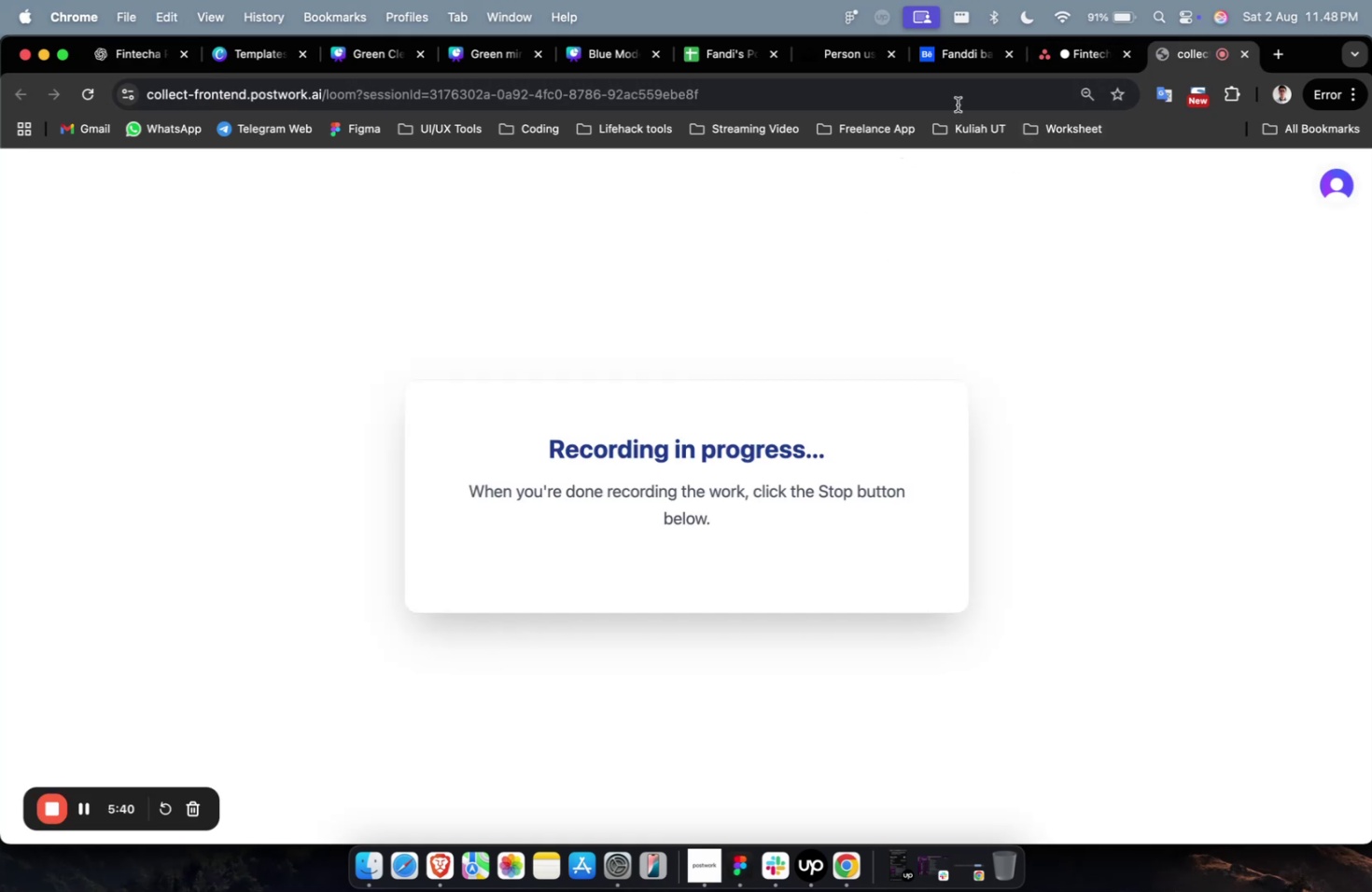 
left_click([1057, 65])
 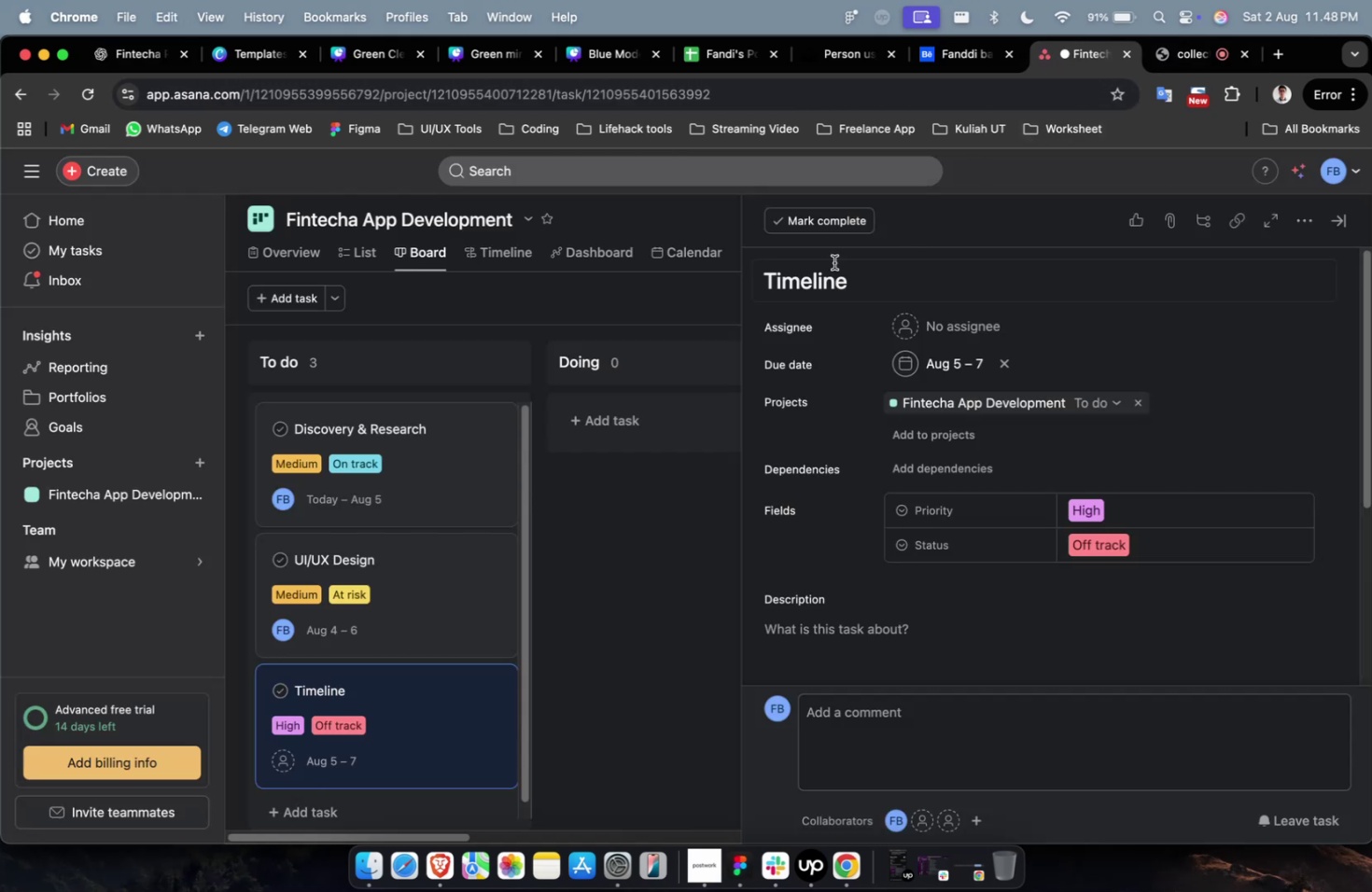 
left_click([831, 269])
 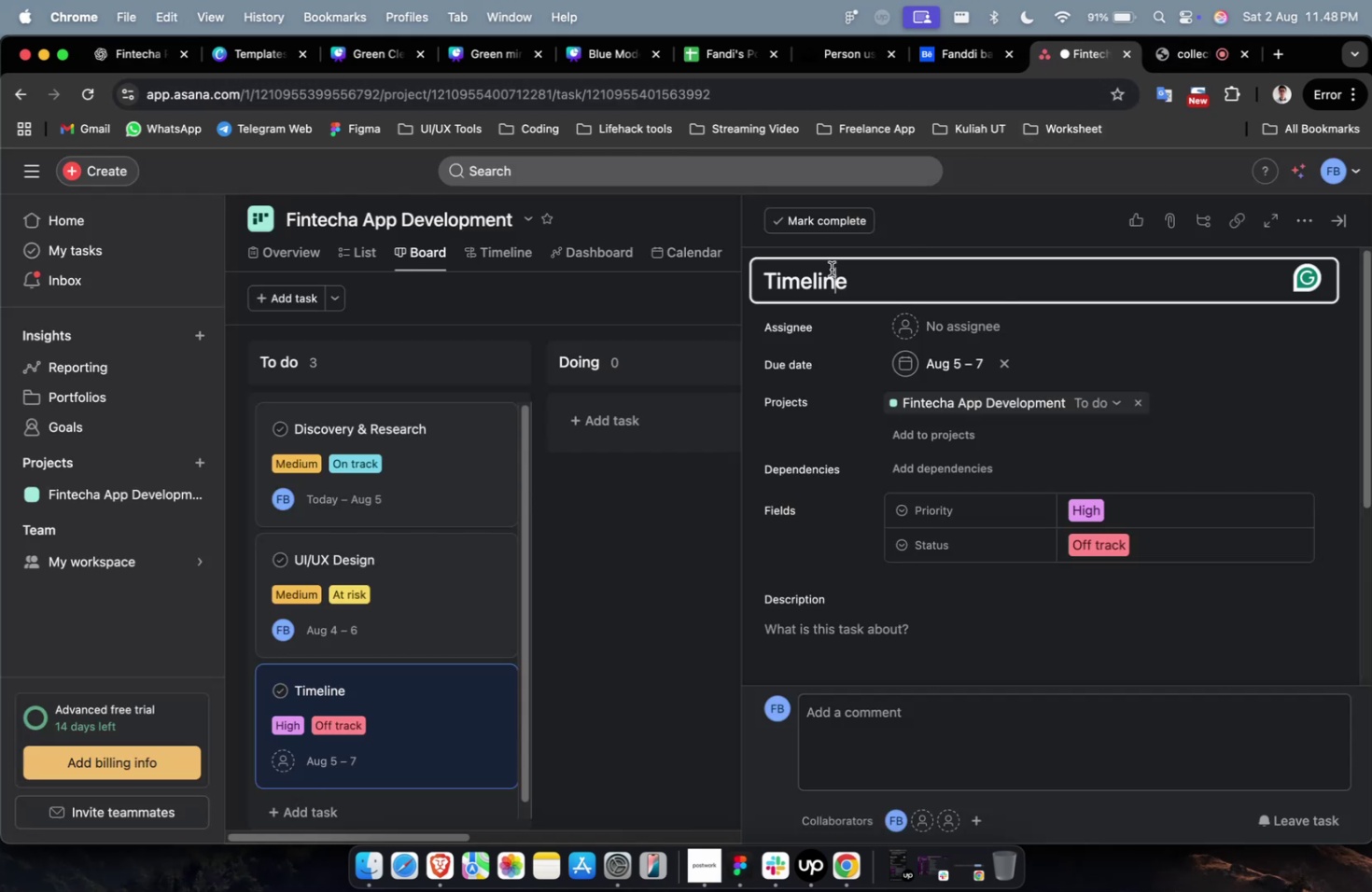 
key(Meta+A)
 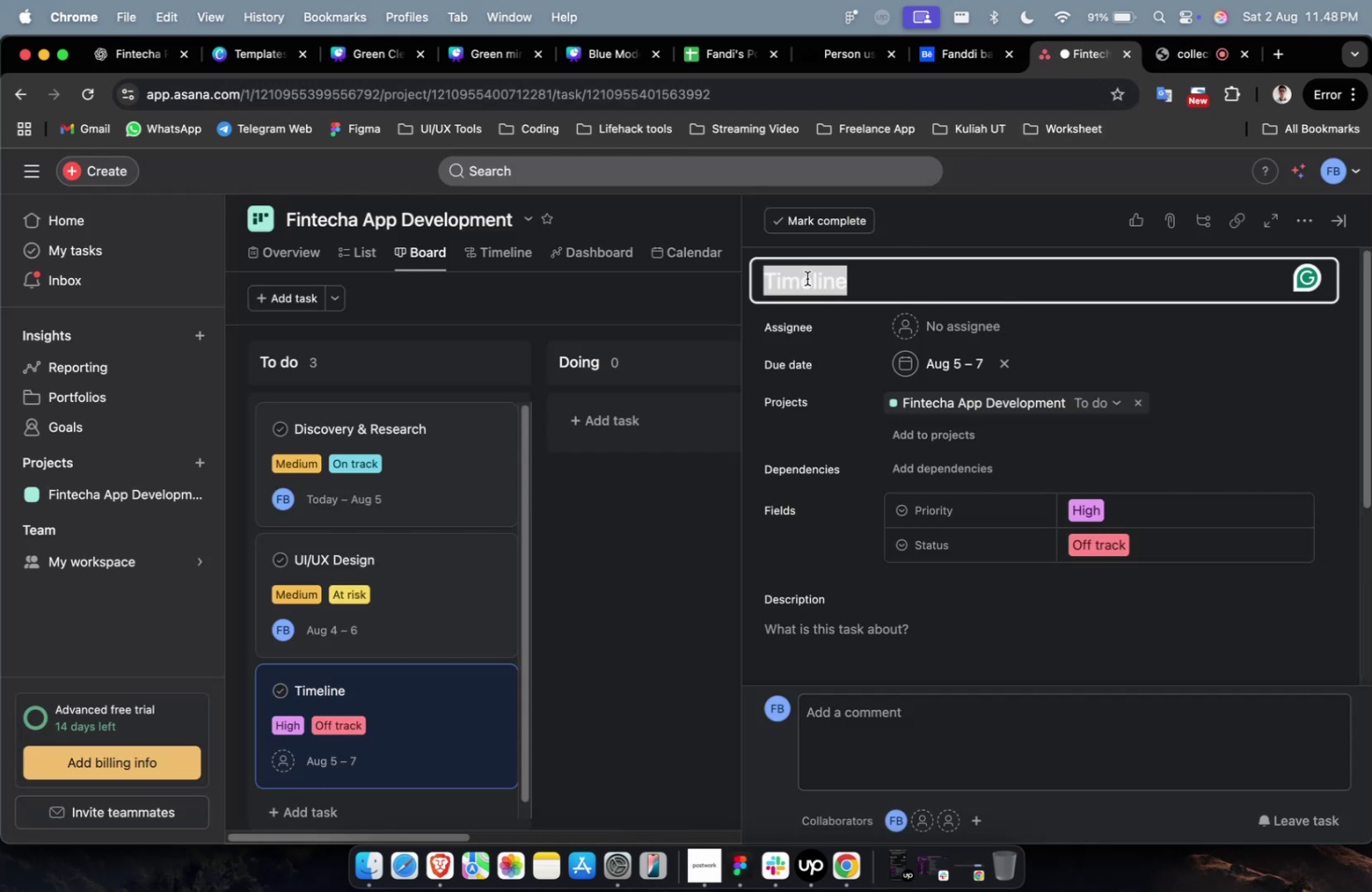 
key(Meta+V)
 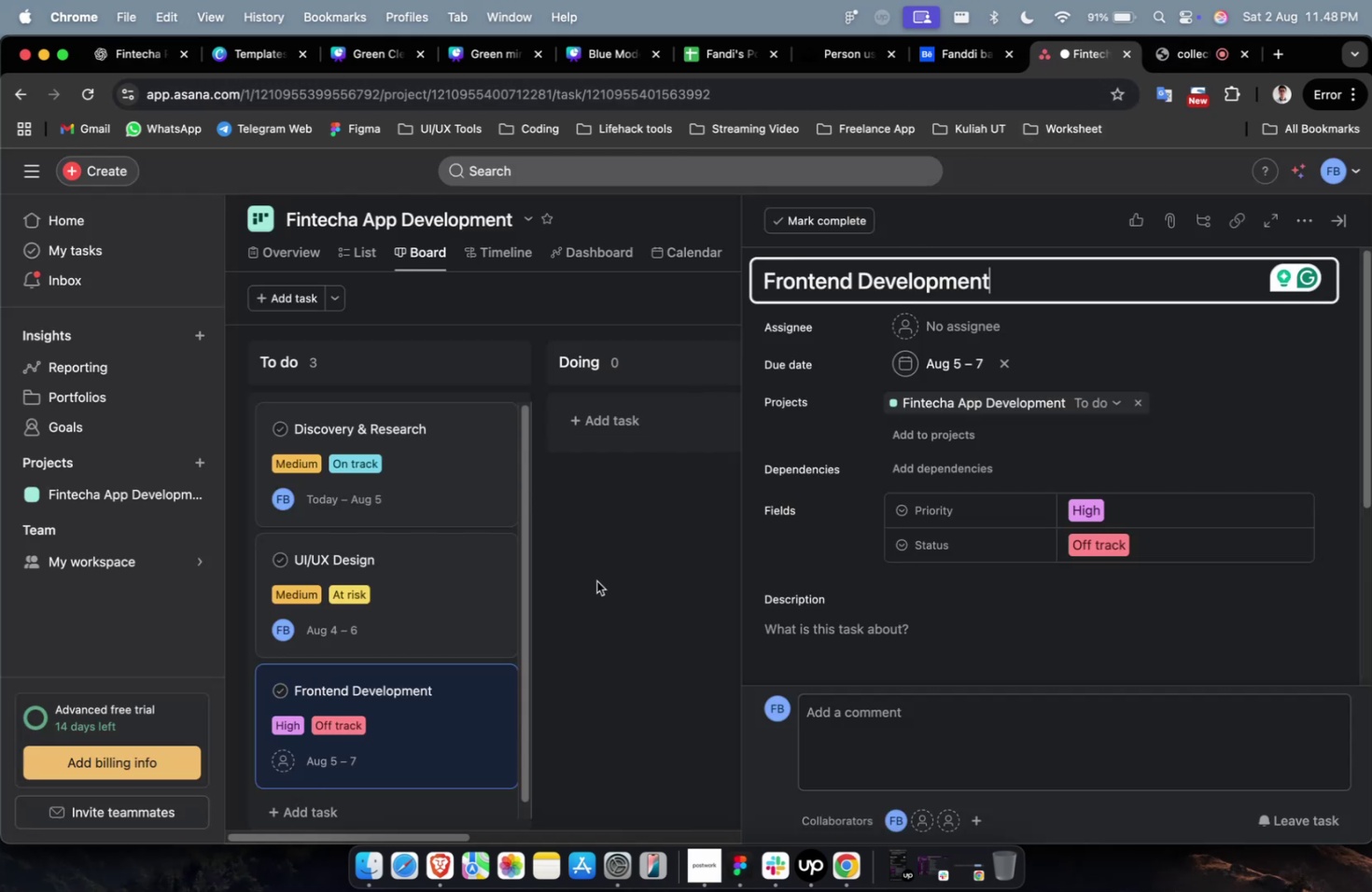 
left_click([596, 581])
 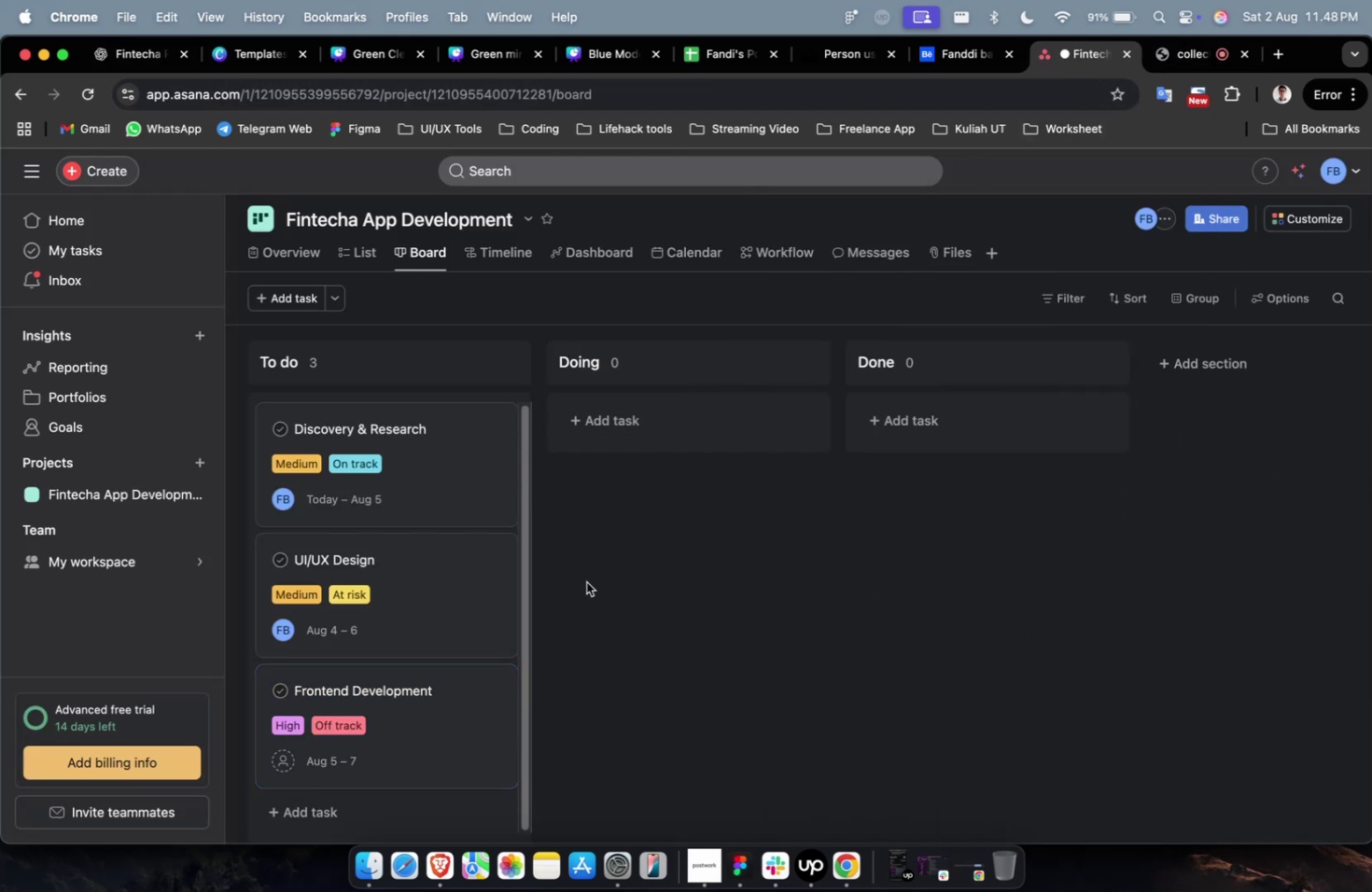 
scroll: coordinate [437, 580], scroll_direction: down, amount: 7.0
 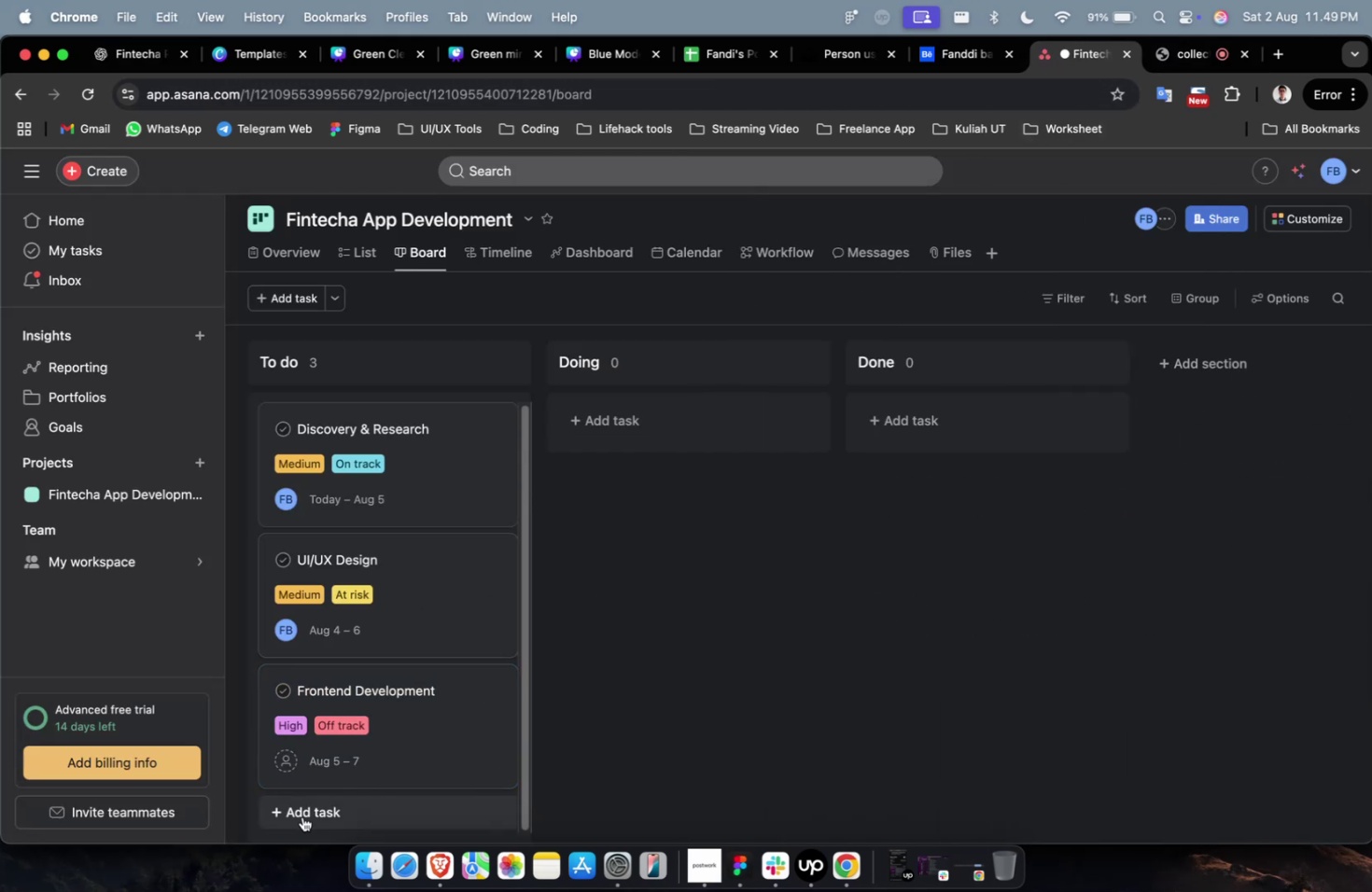 
left_click([302, 815])
 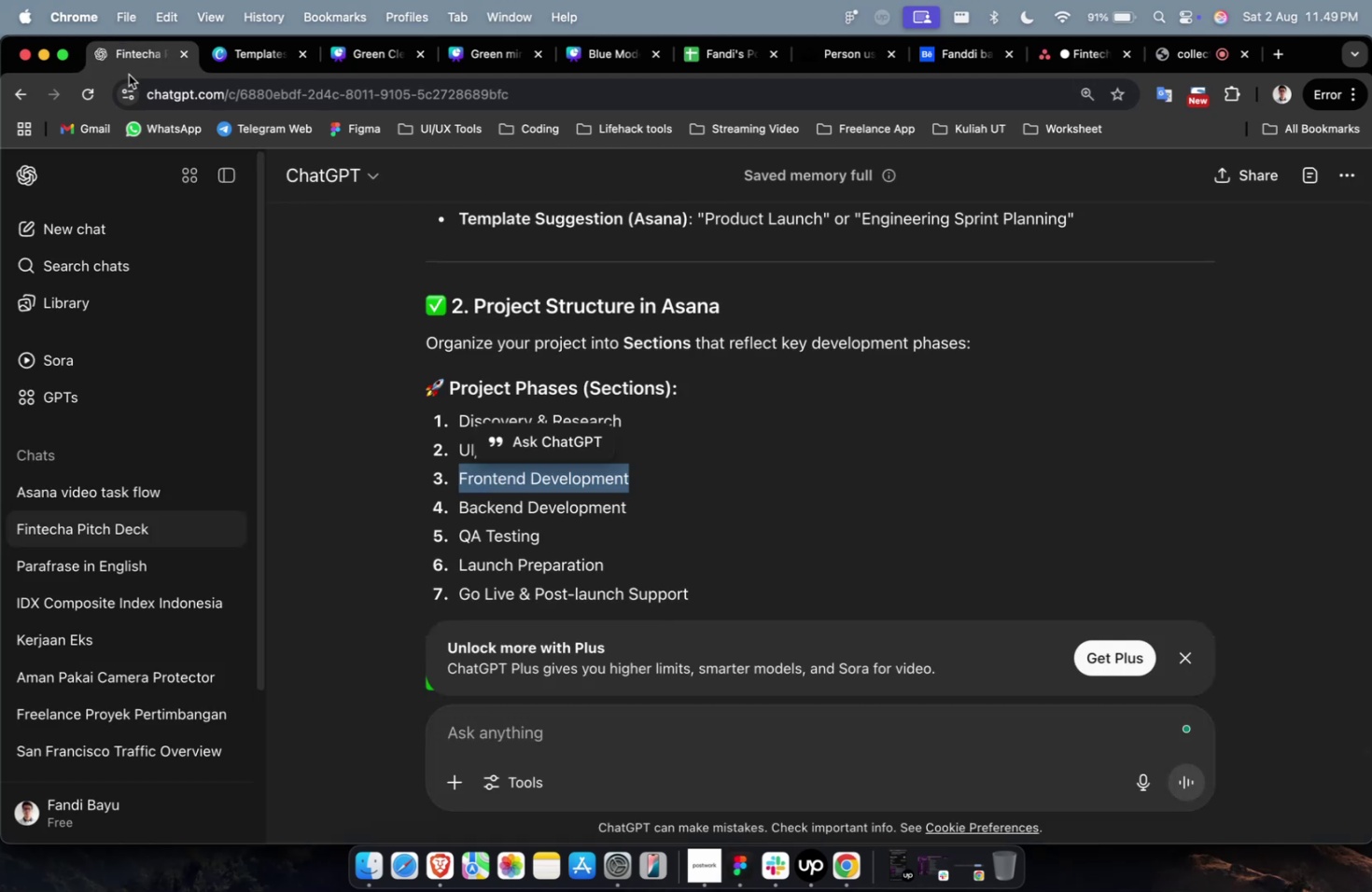 
wait(6.24)
 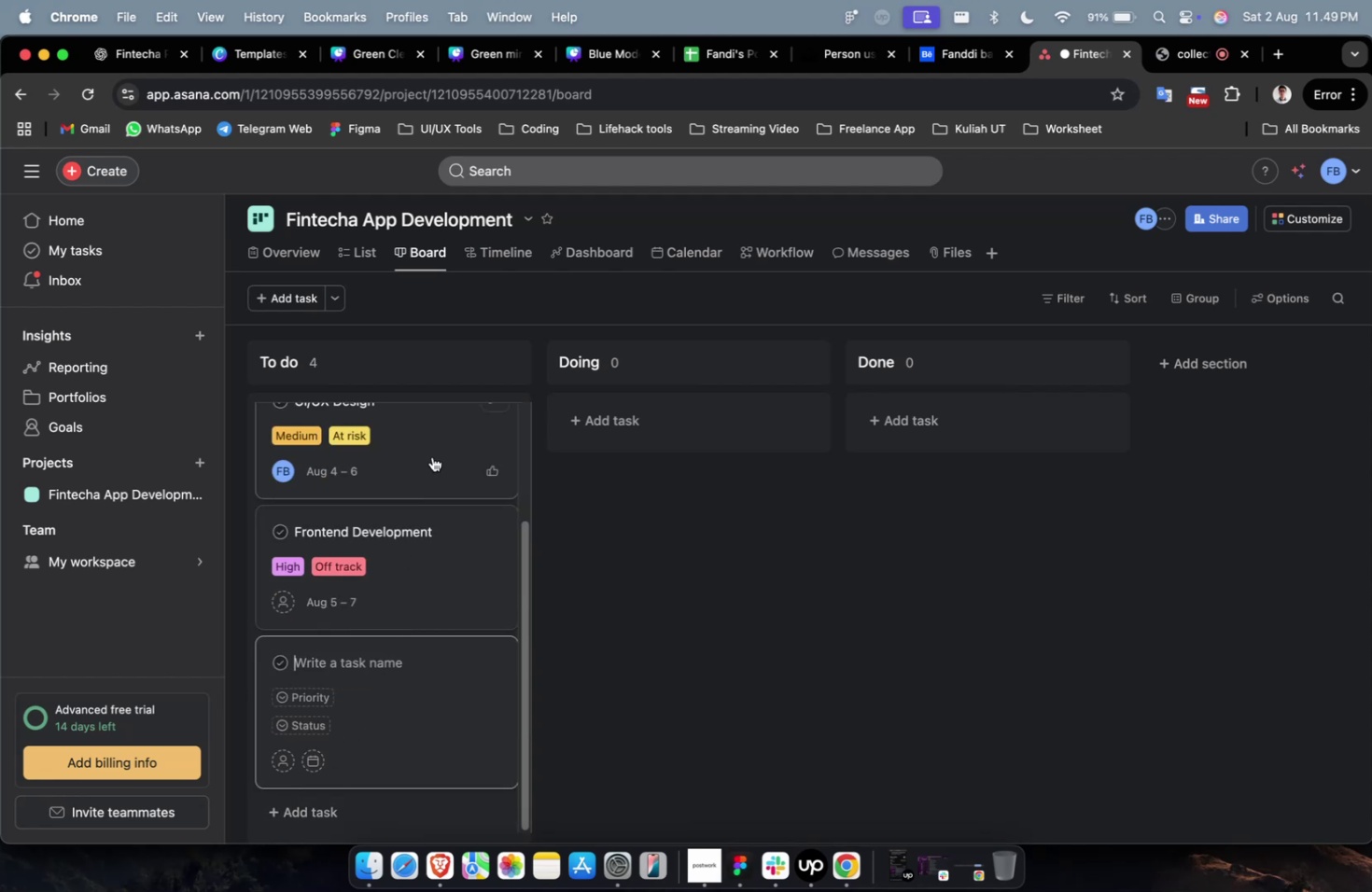 
left_click_drag(start_coordinate=[652, 507], to_coordinate=[433, 510])
 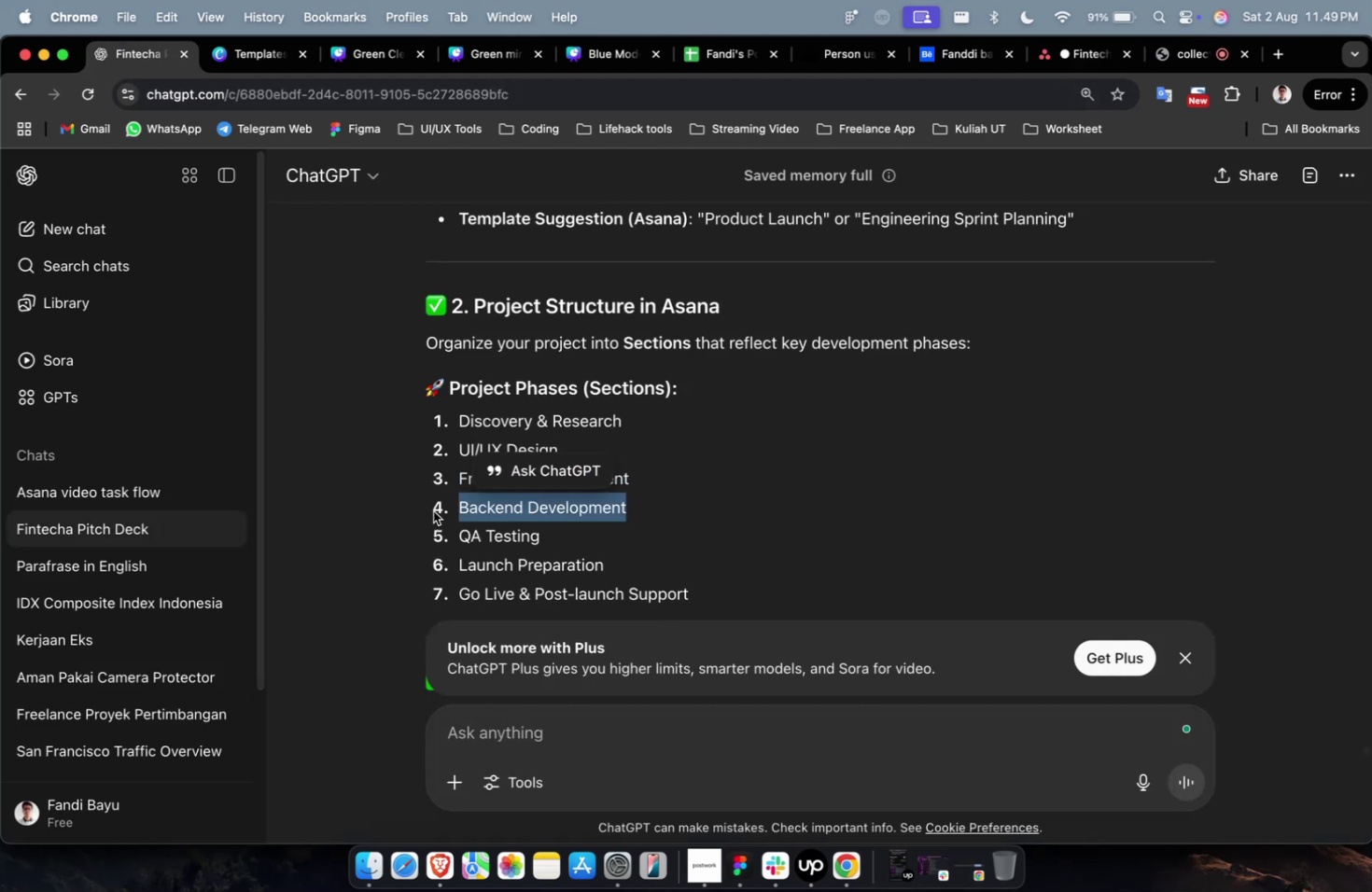 
key(Meta+C)
 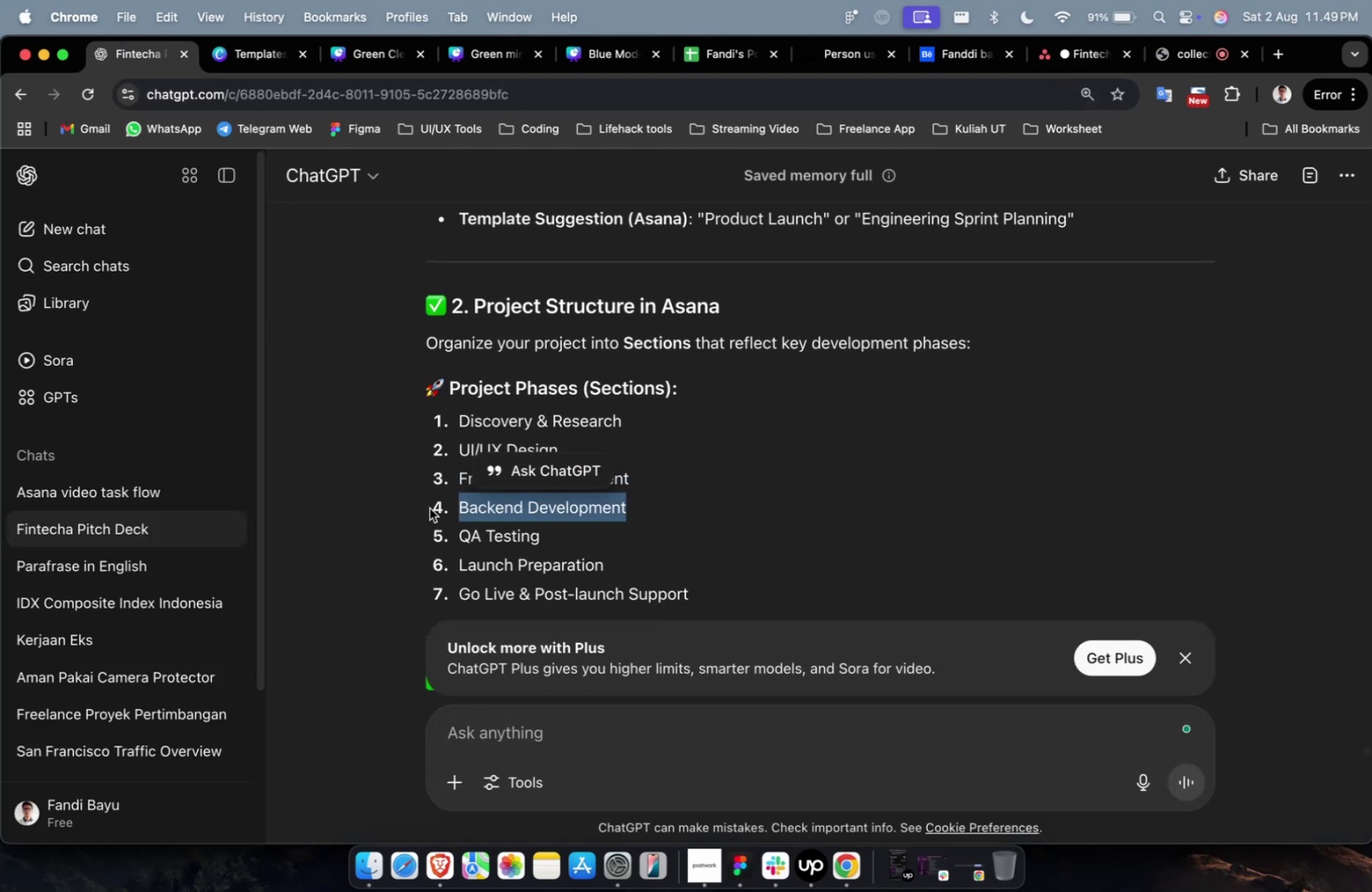 
key(Meta+C)
 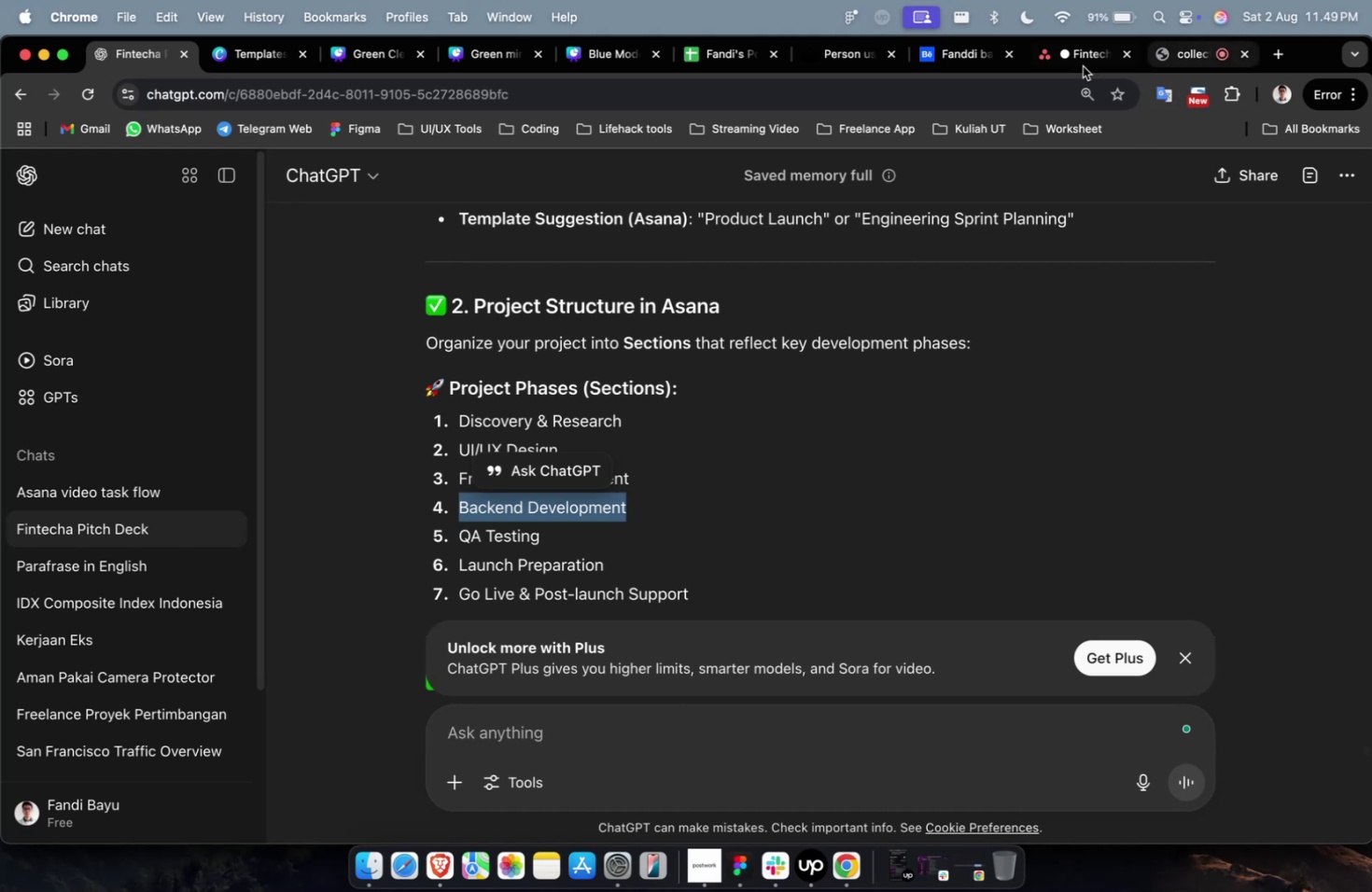 
left_click([1068, 63])
 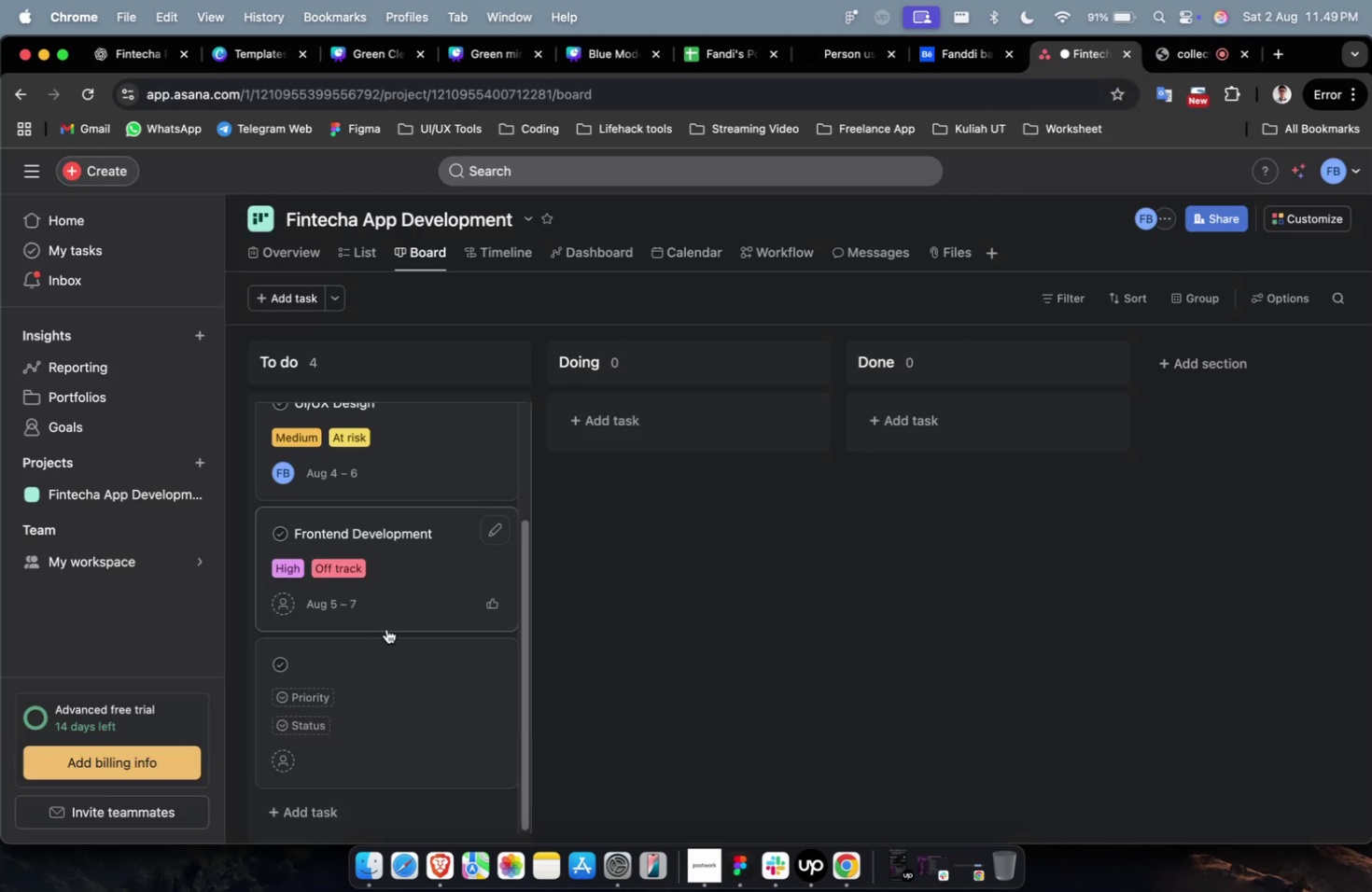 
left_click([343, 656])
 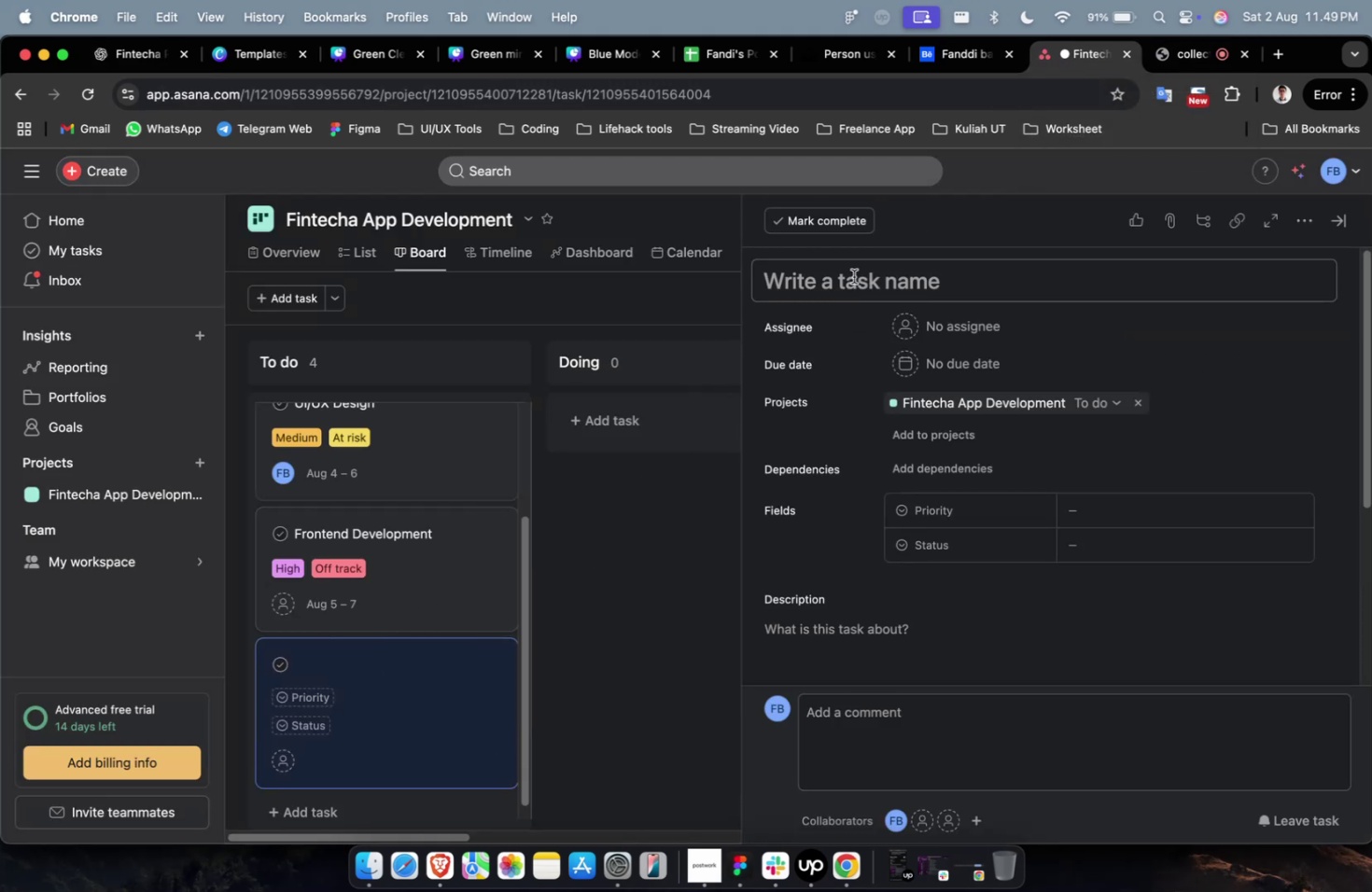 
left_click([852, 285])
 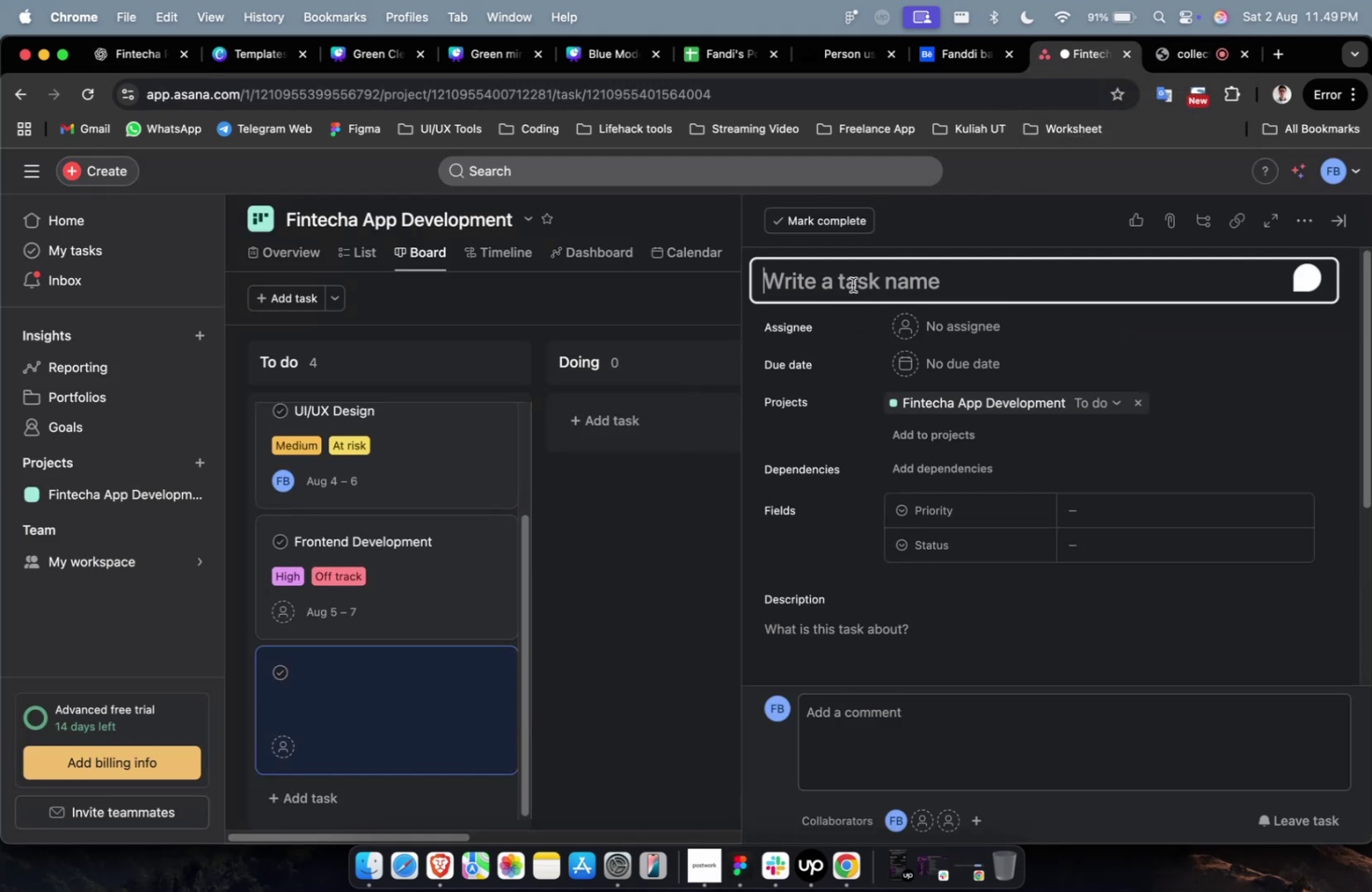 
key(Meta+V)
 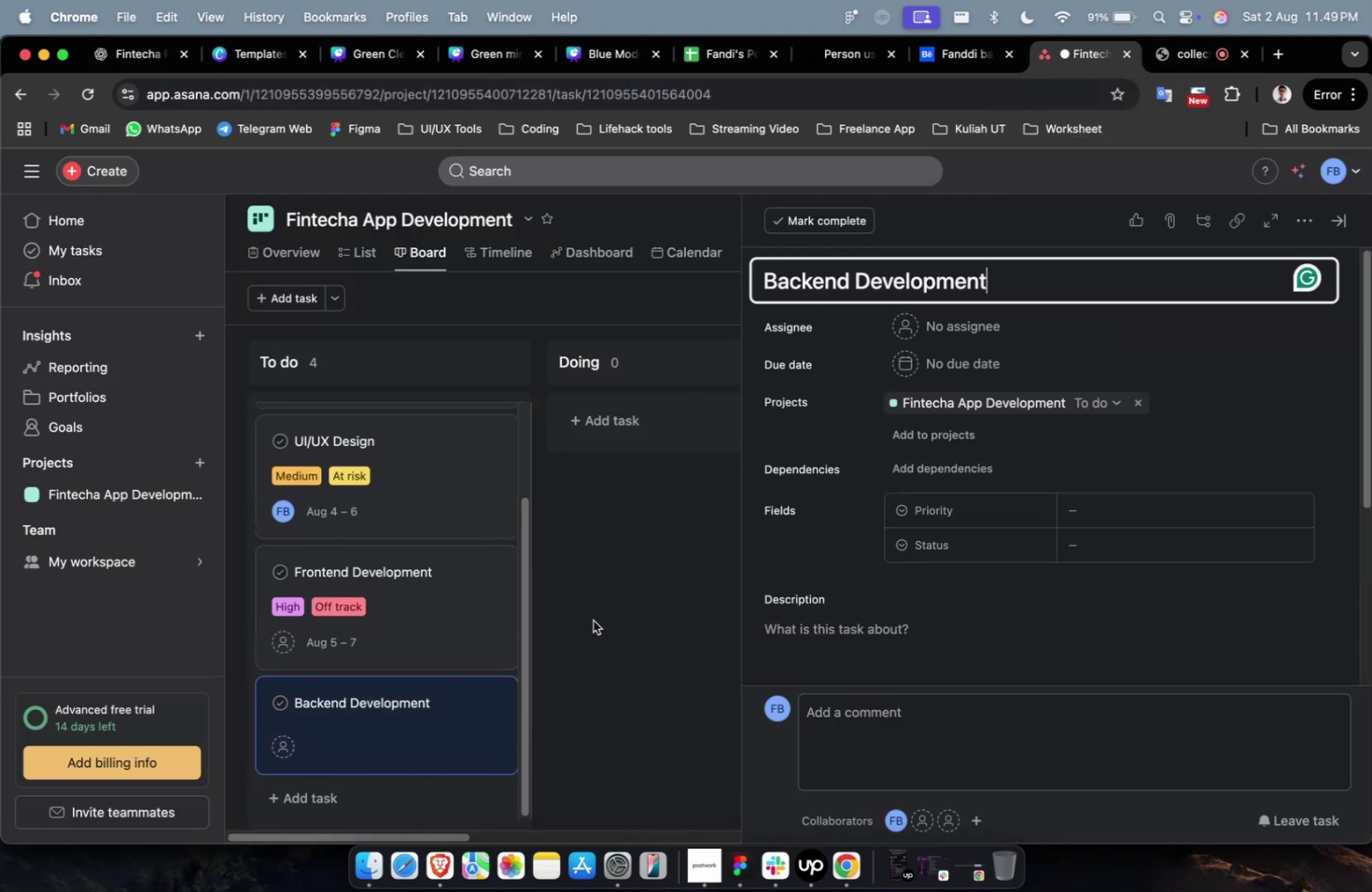 
double_click([593, 620])
 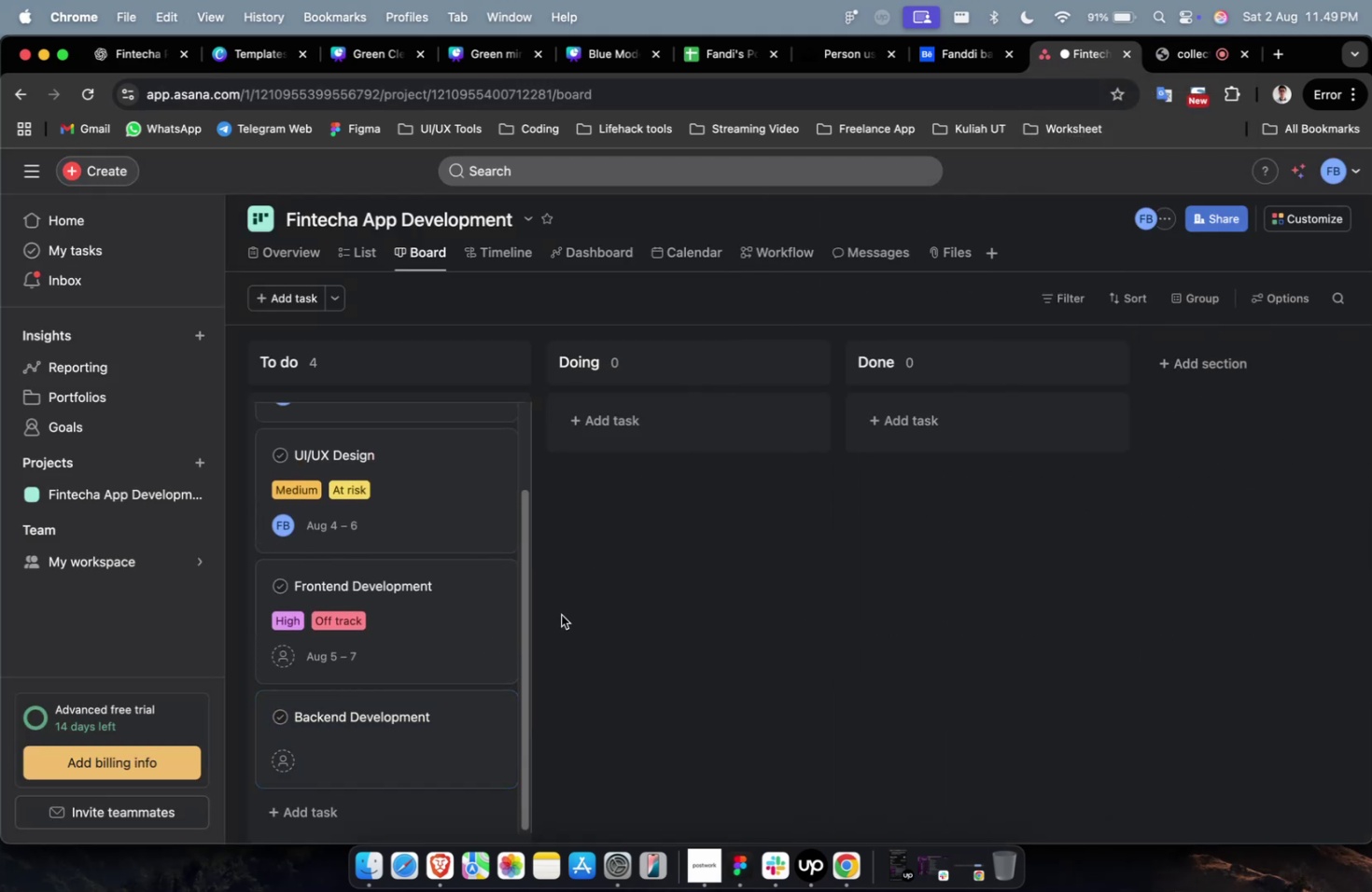 
scroll: coordinate [441, 564], scroll_direction: up, amount: 26.0
 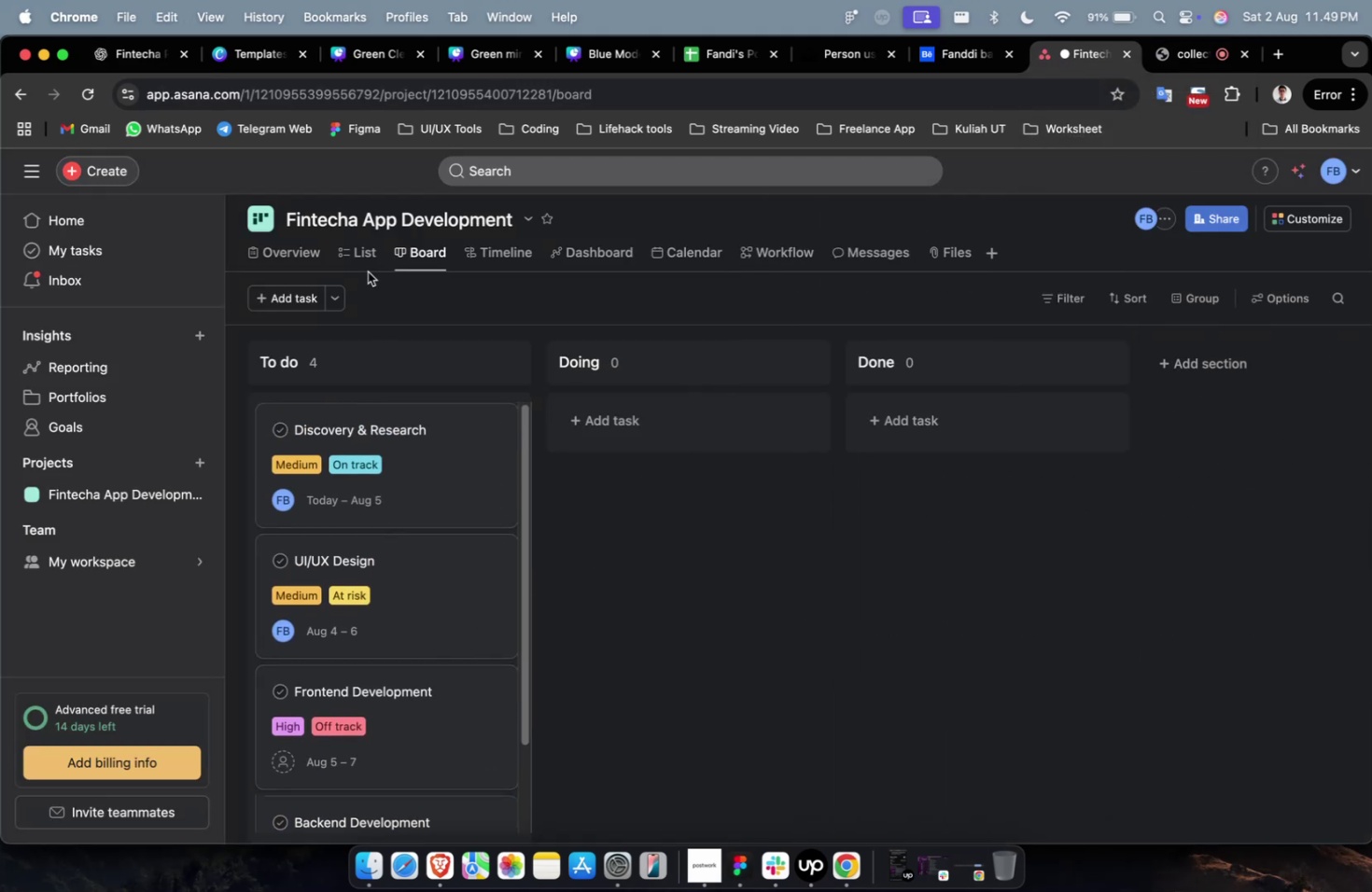 
left_click([360, 254])
 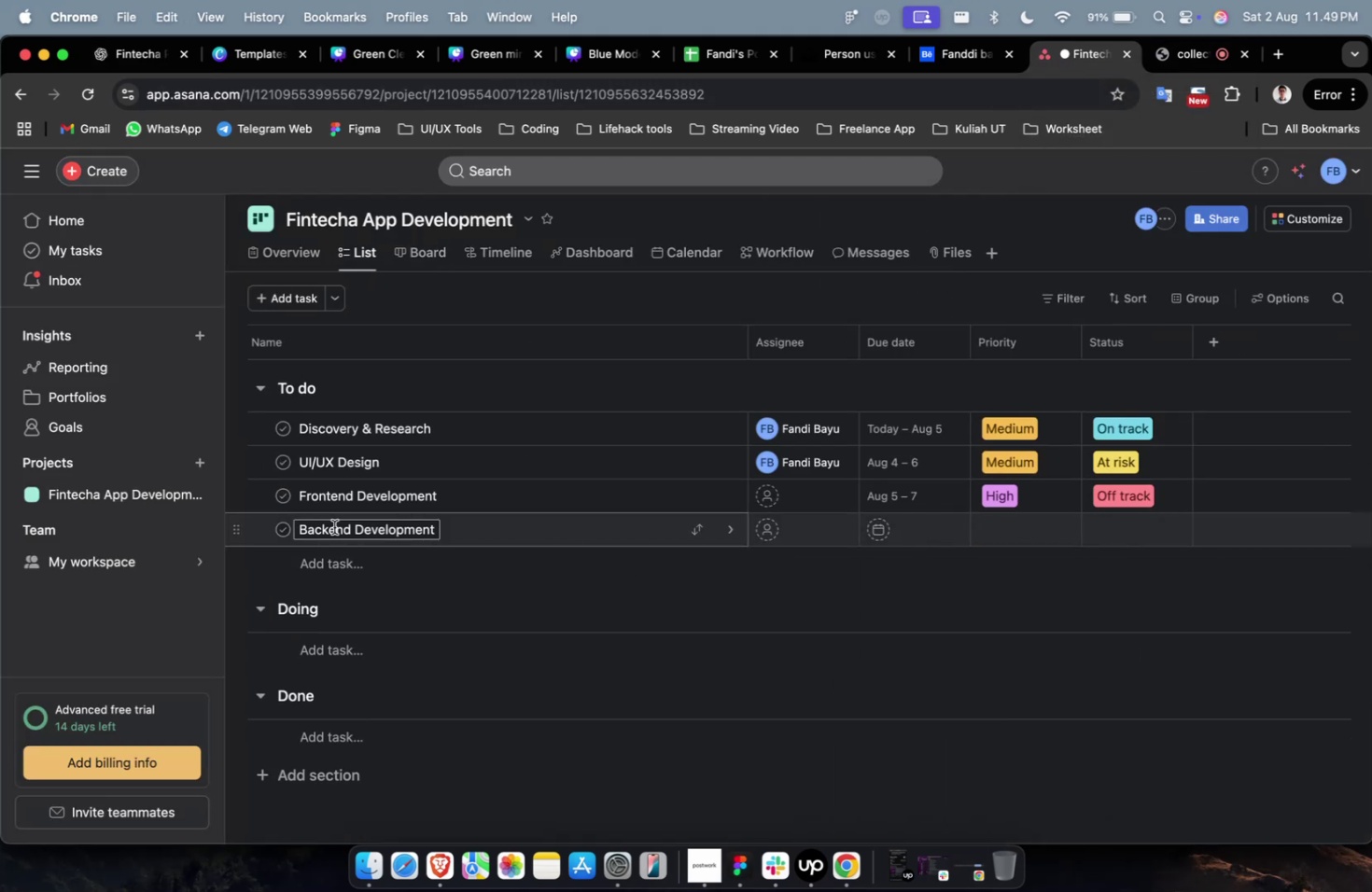 
left_click([328, 564])
 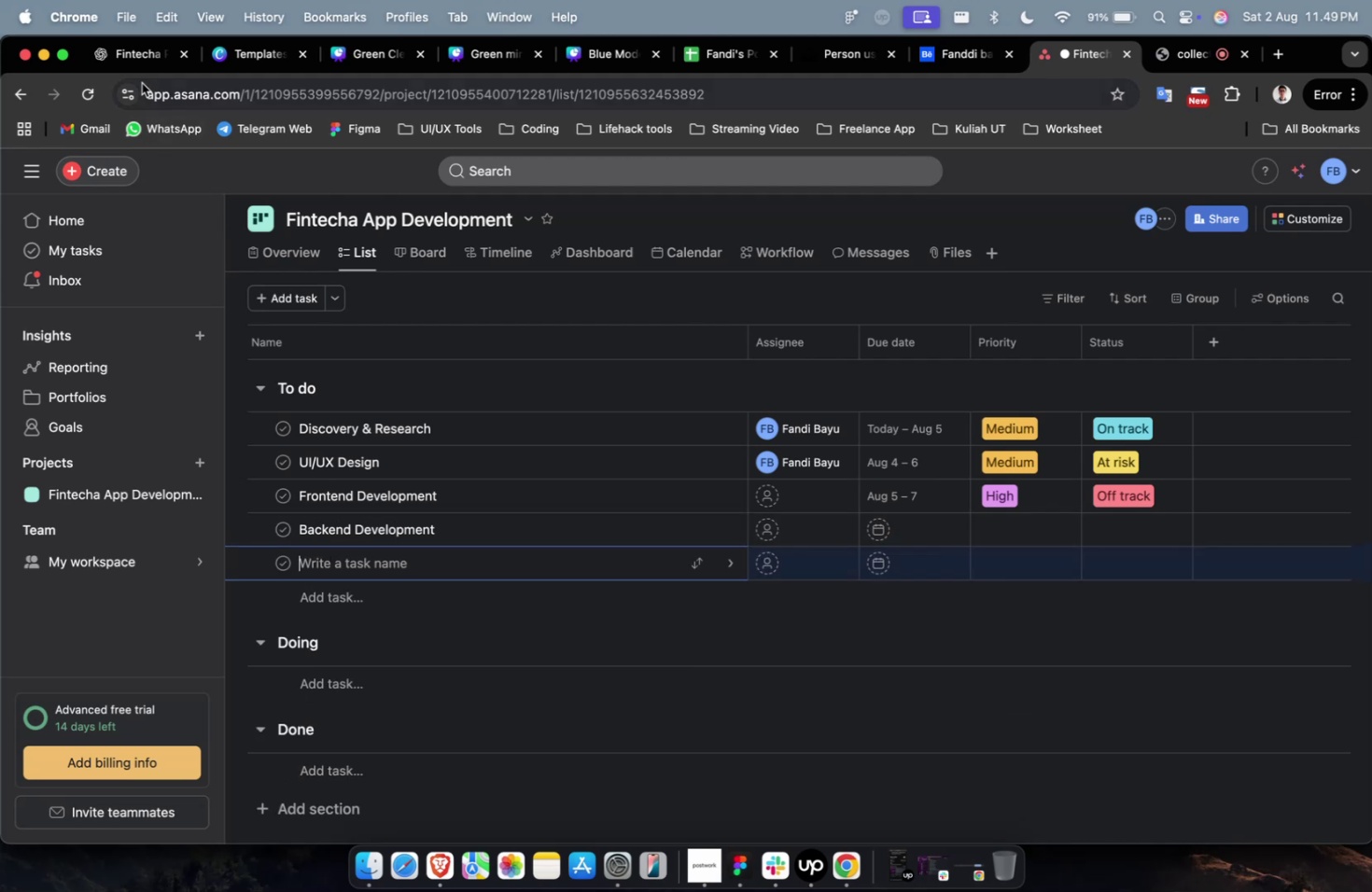 
left_click([135, 57])
 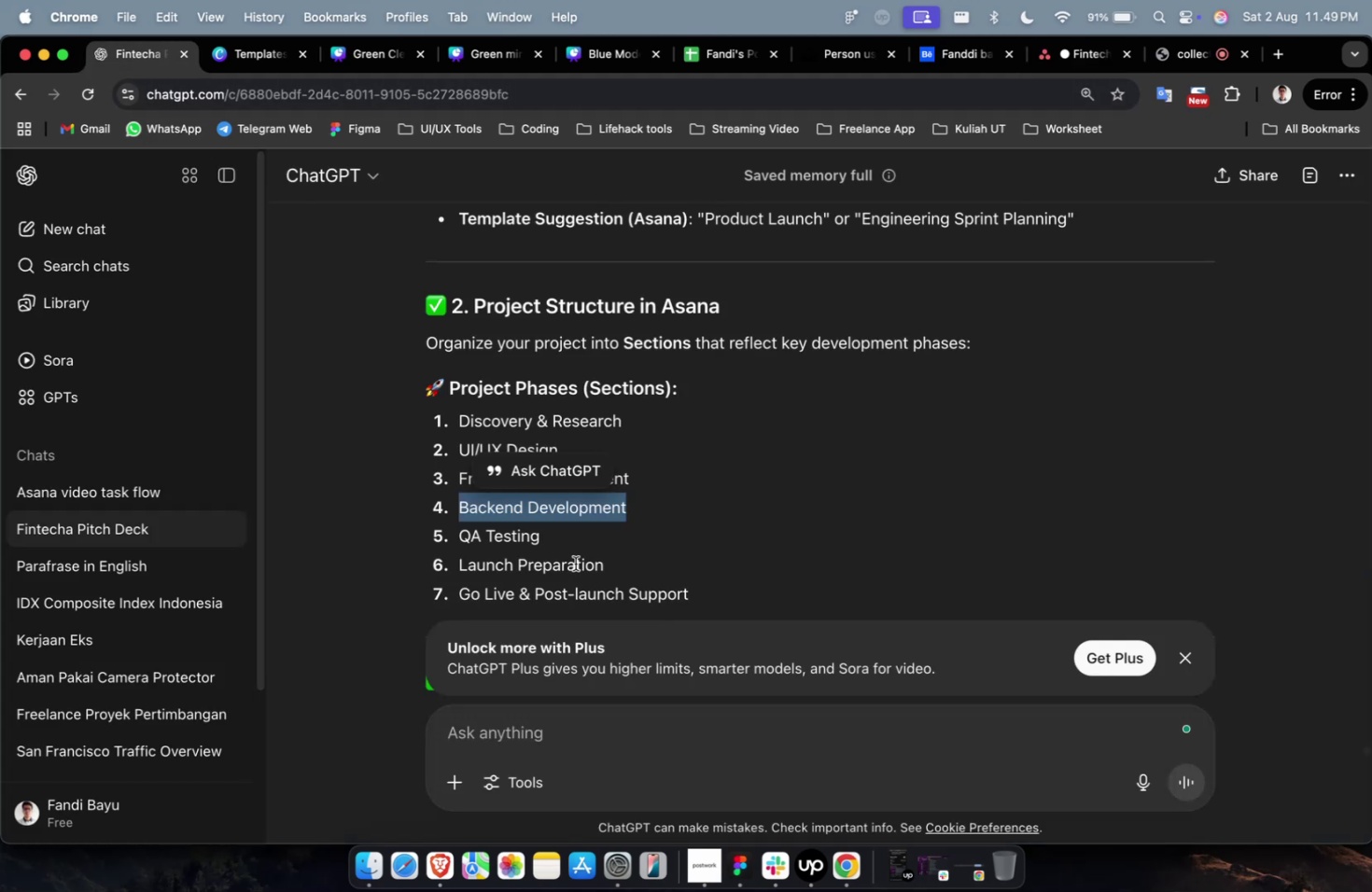 
left_click_drag(start_coordinate=[563, 545], to_coordinate=[454, 533])
 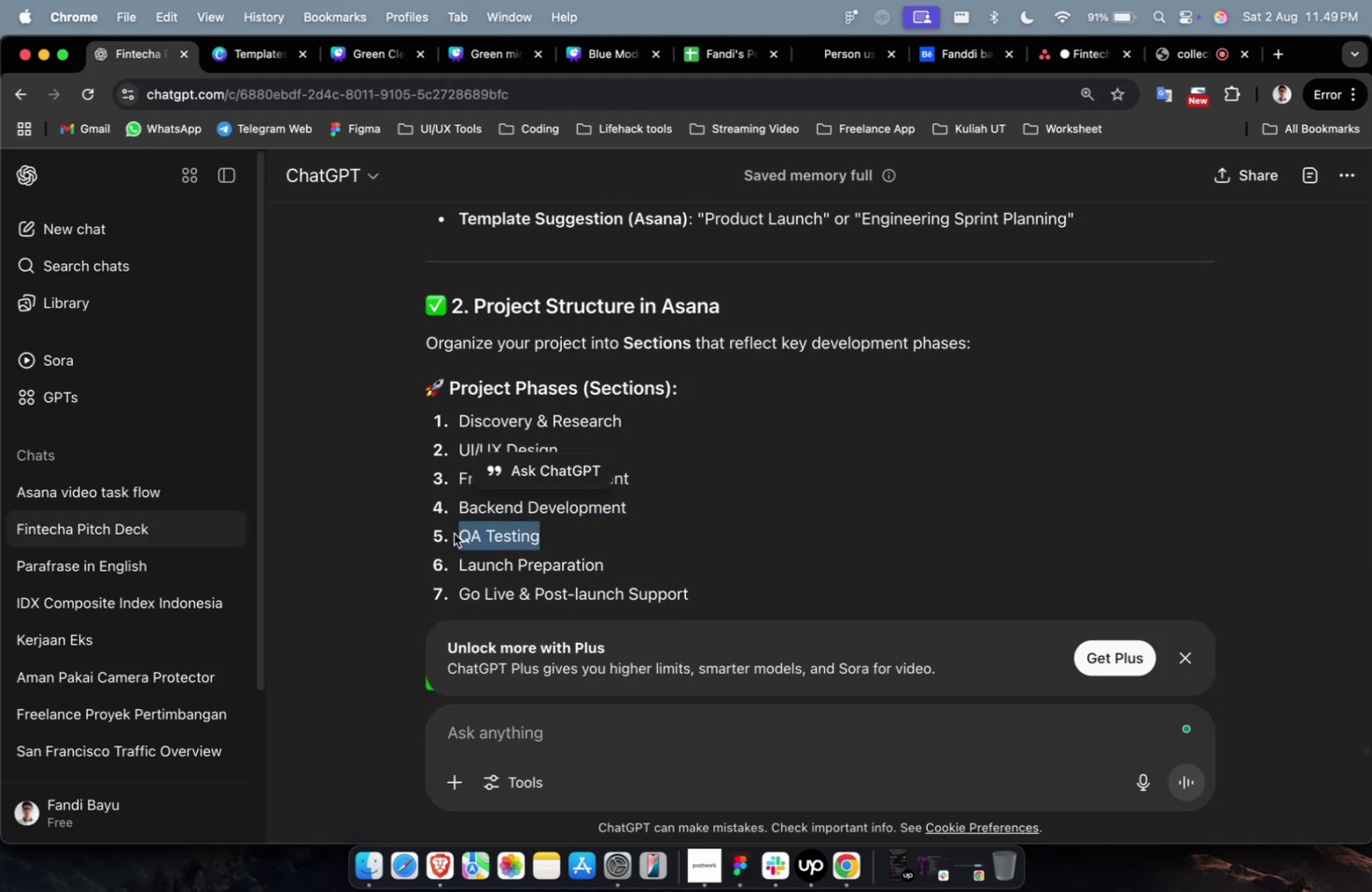 
key(Meta+C)
 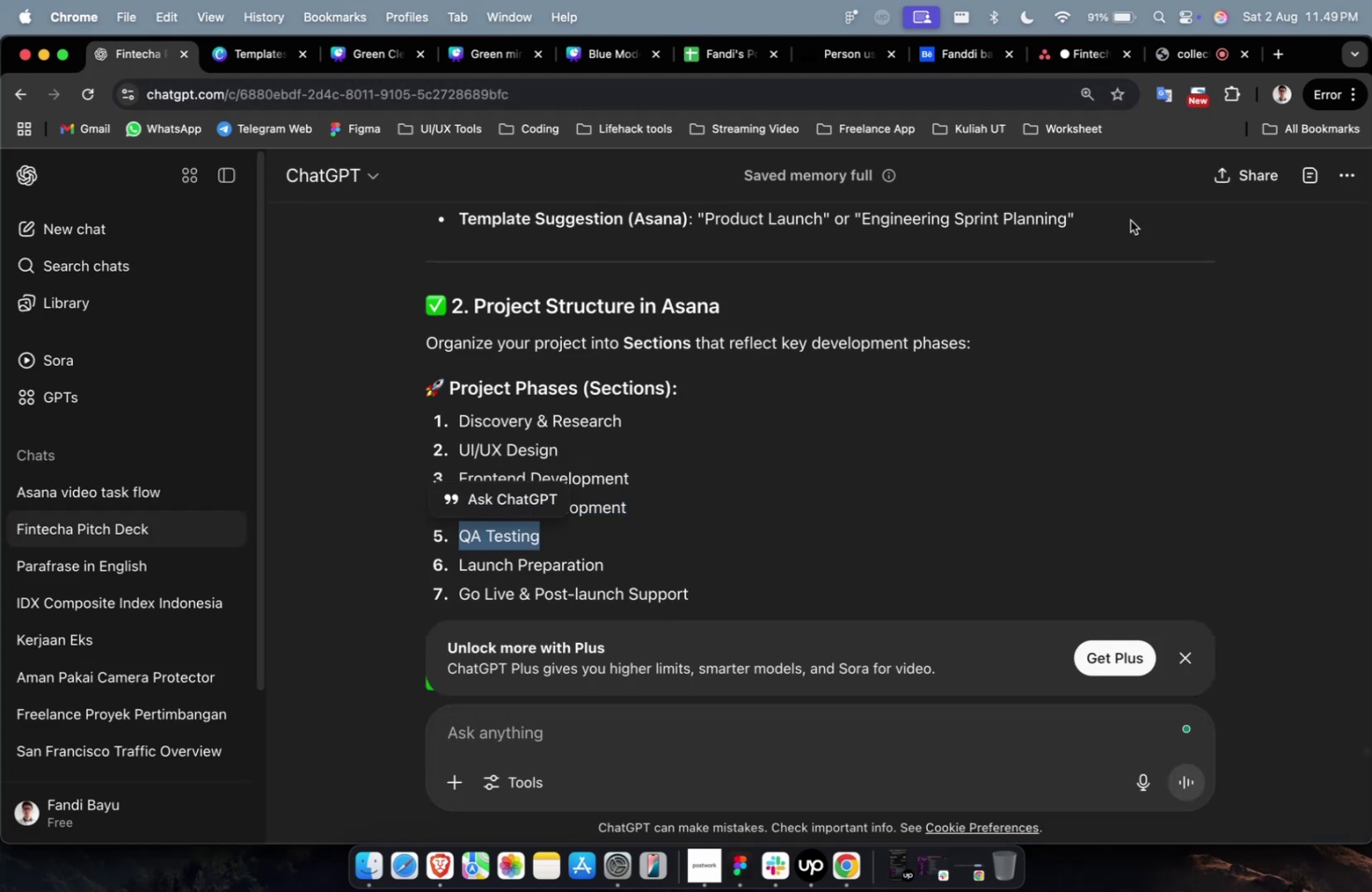 
key(Meta+C)
 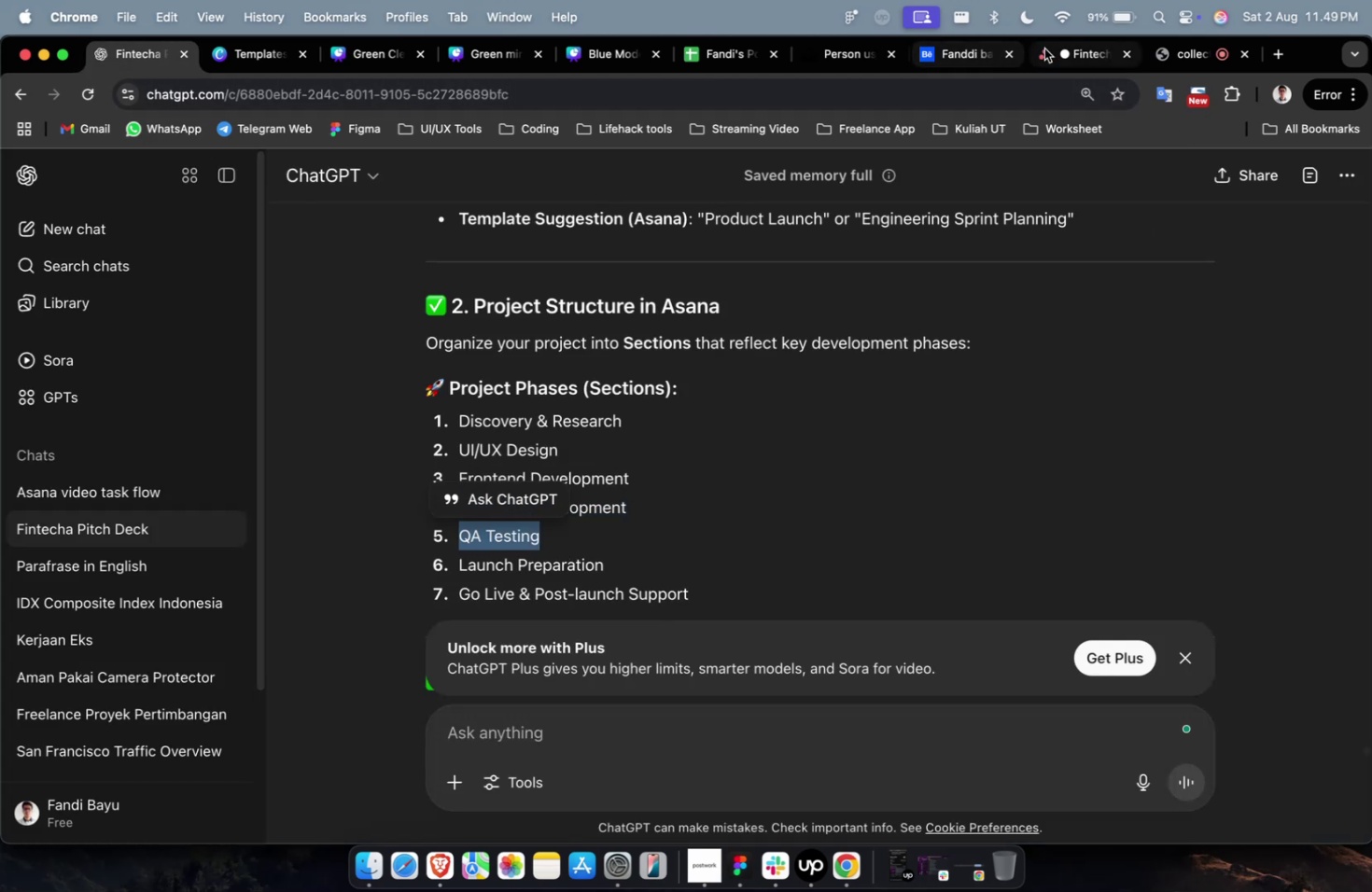 
left_click([1050, 49])
 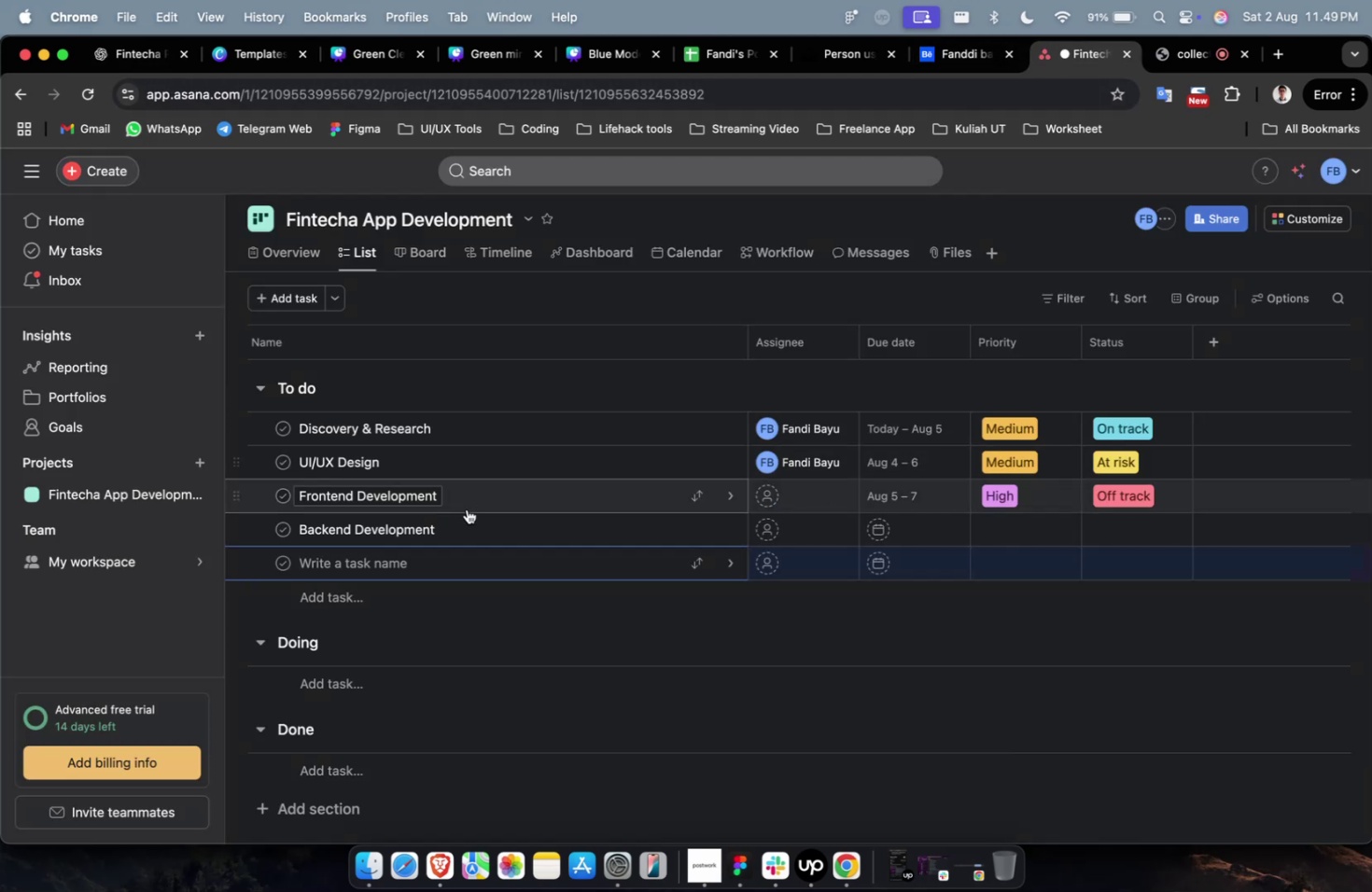 
key(Meta+CommandLeft)
 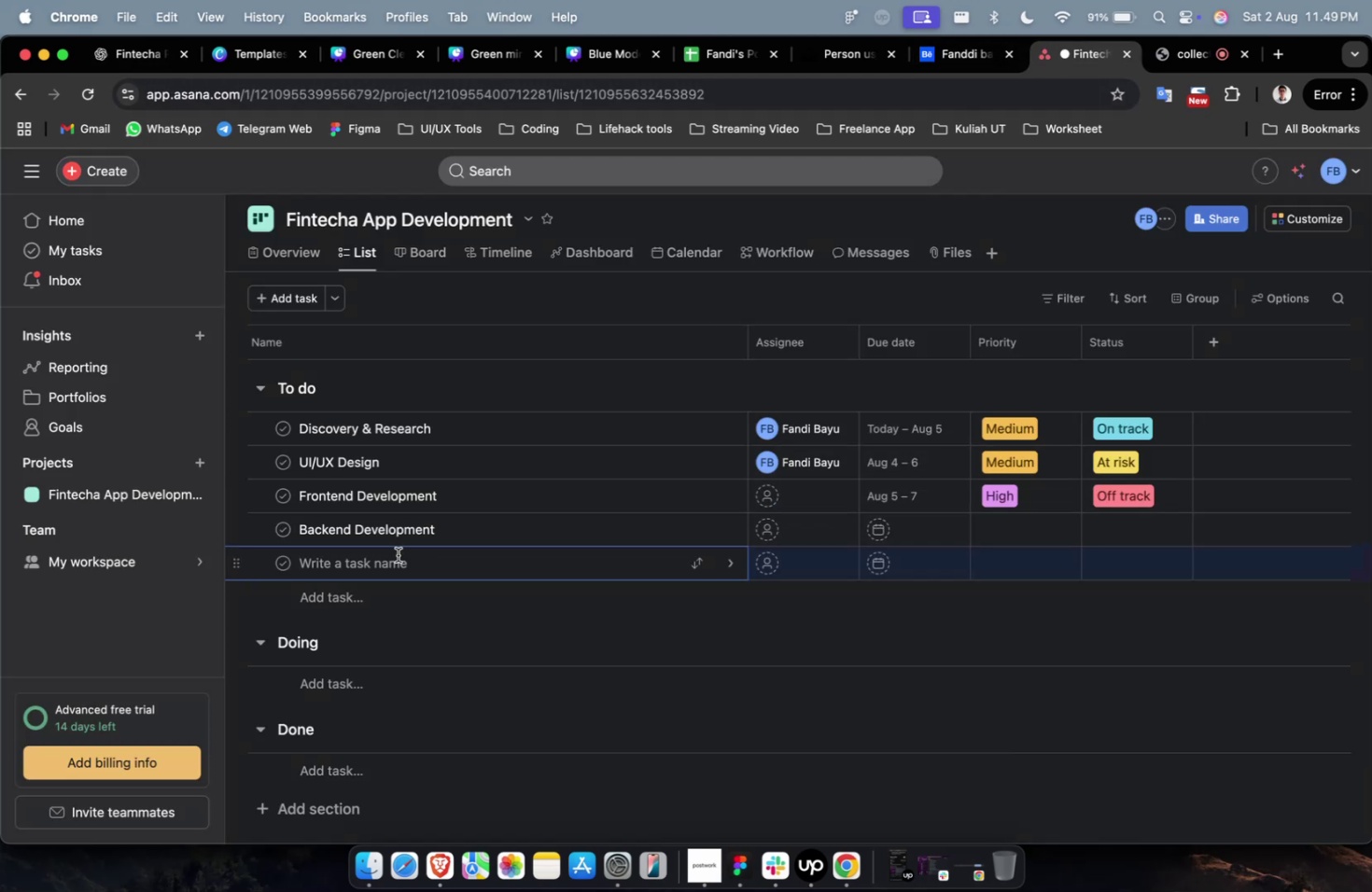 
key(Meta+V)
 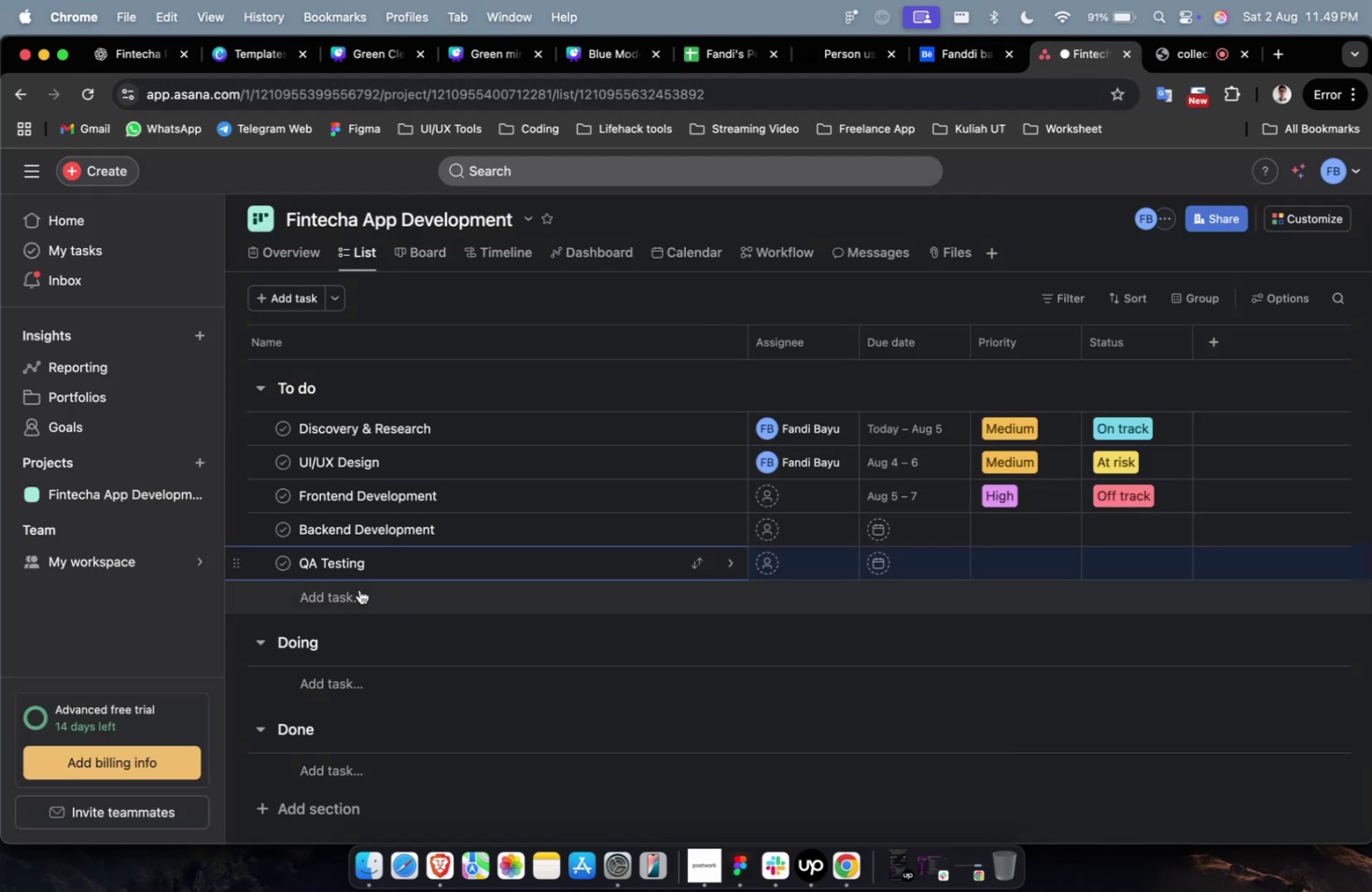 
left_click([355, 590])
 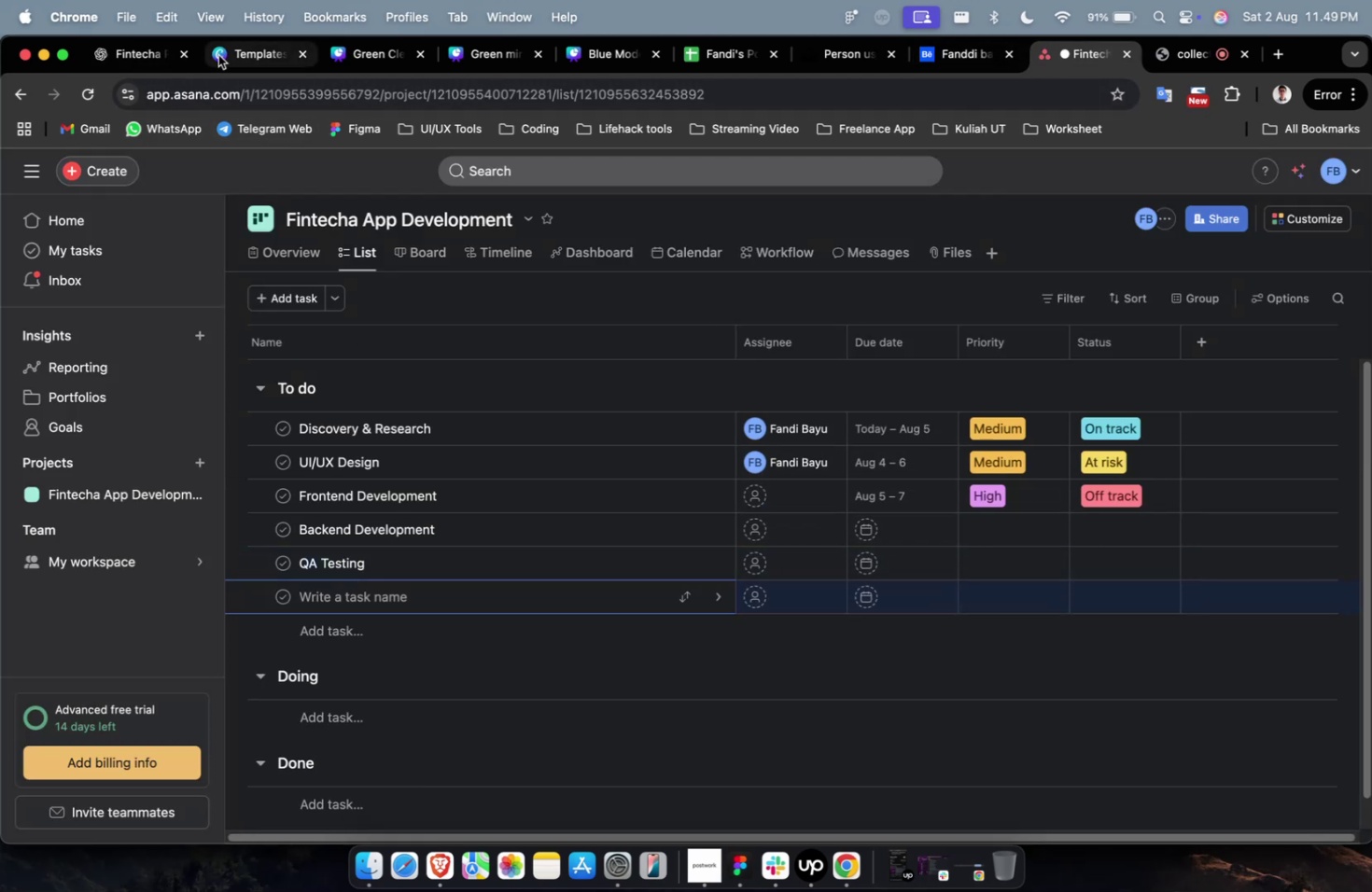 
left_click([122, 57])
 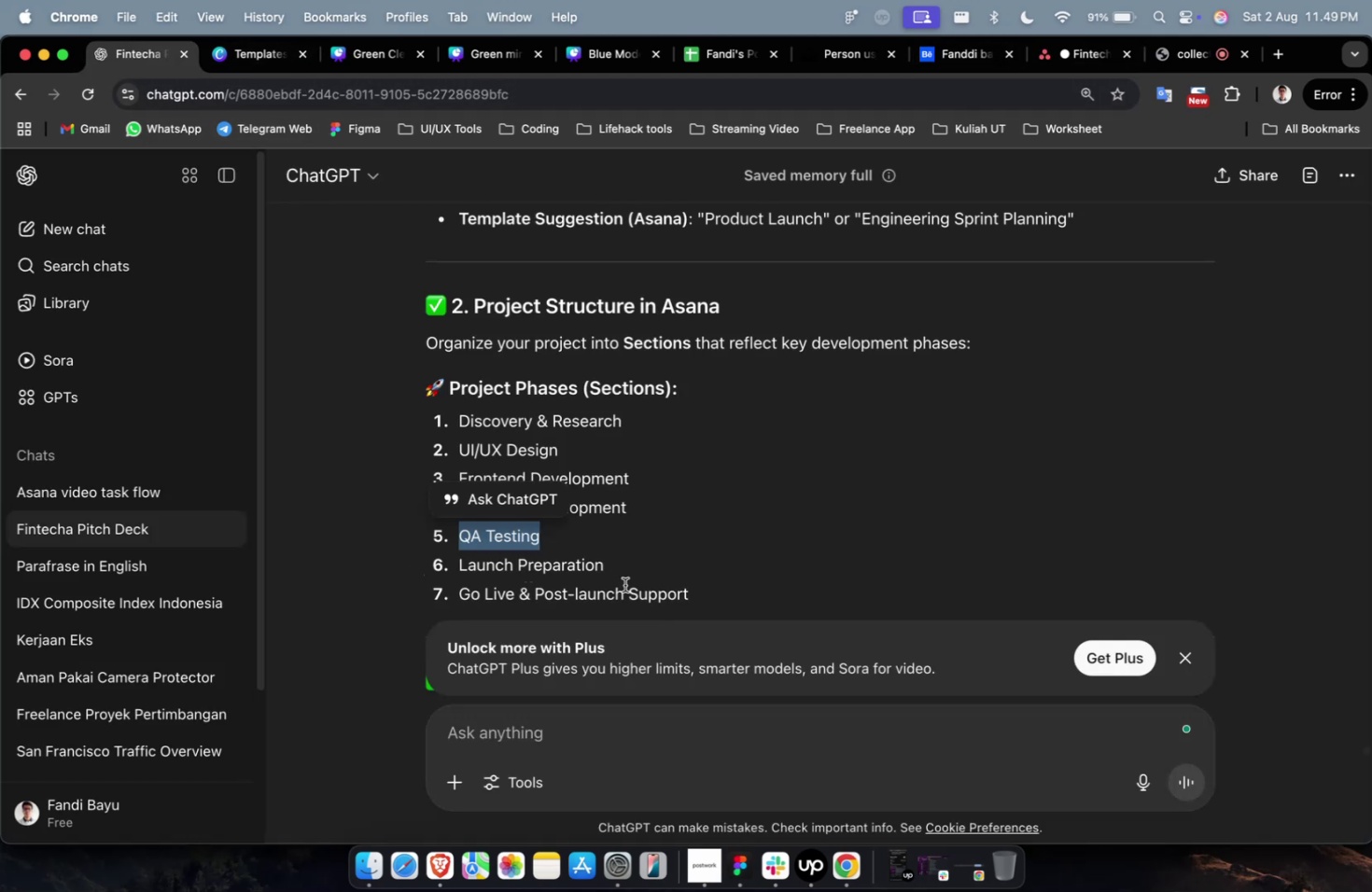 
left_click_drag(start_coordinate=[624, 571], to_coordinate=[435, 569])
 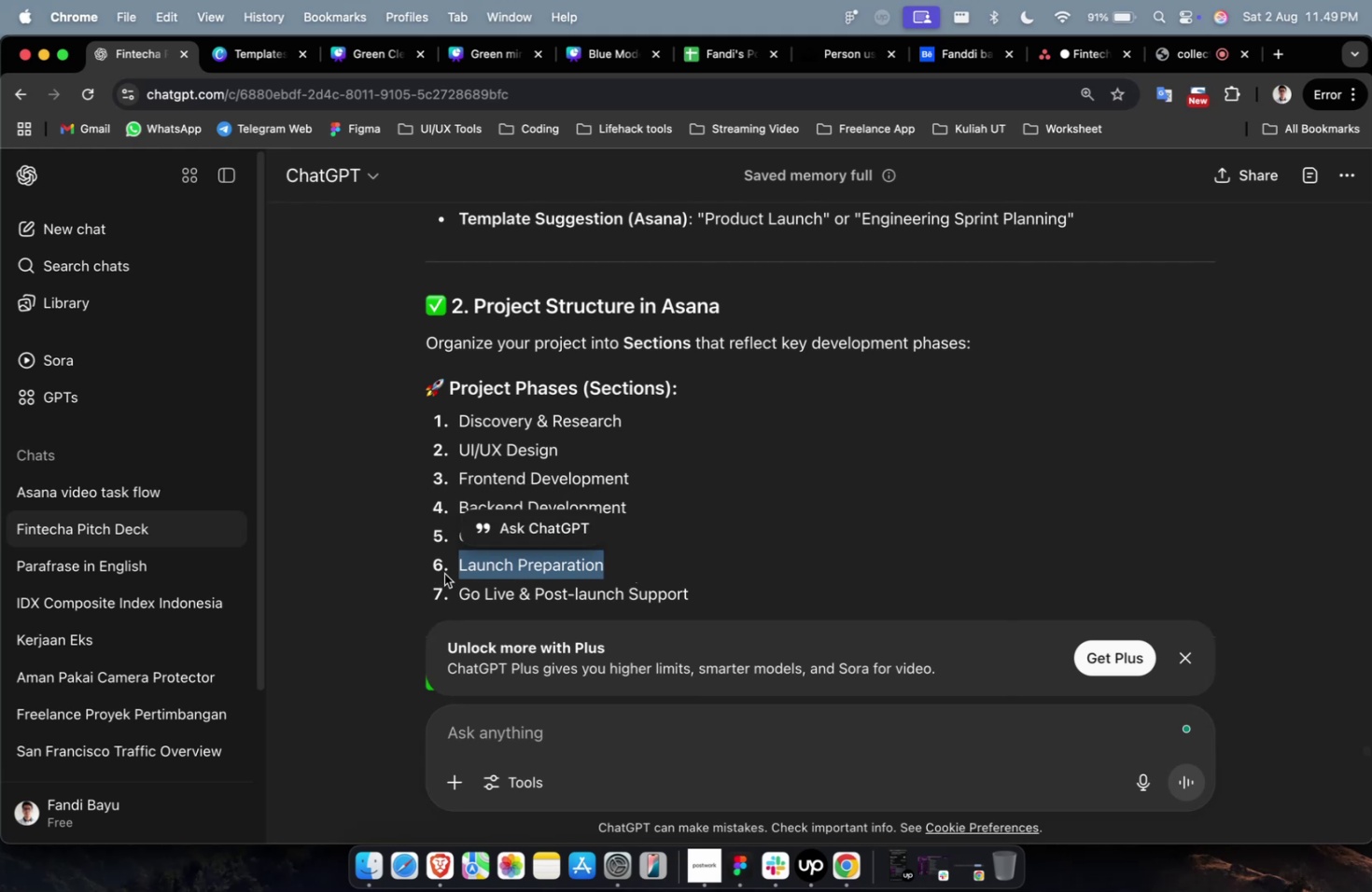 
key(Meta+C)
 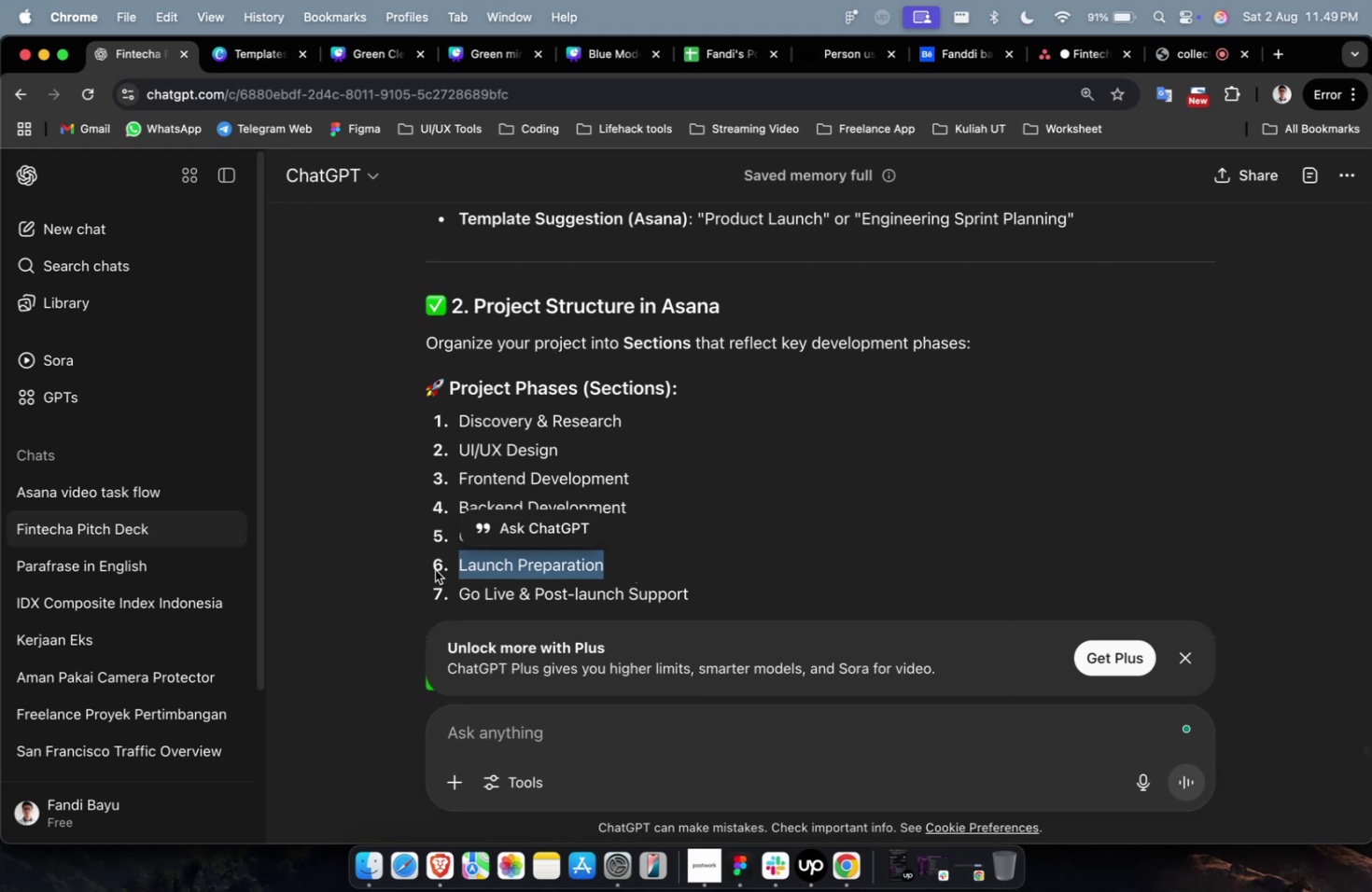 
key(Meta+C)
 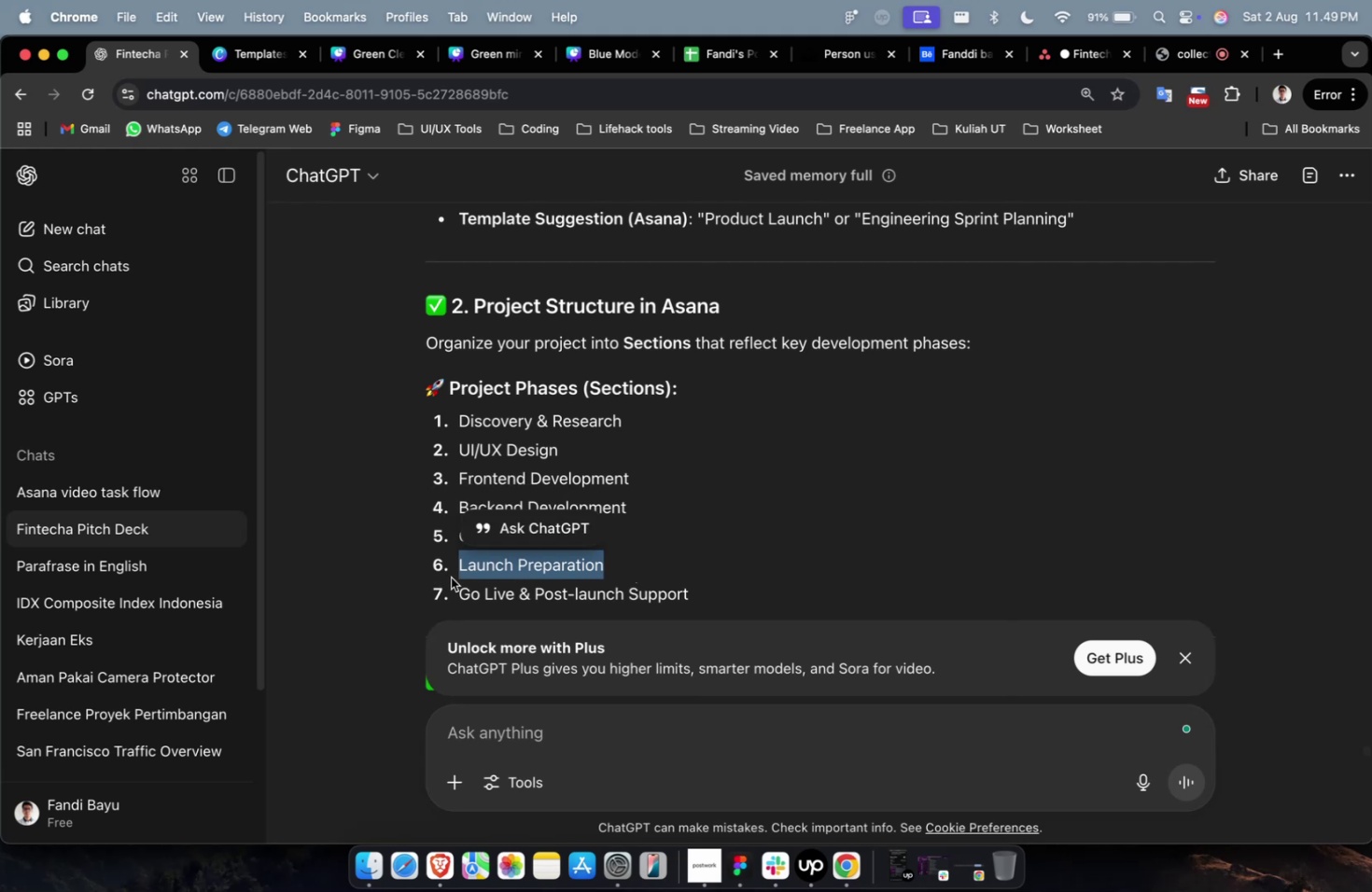 
wait(5.08)
 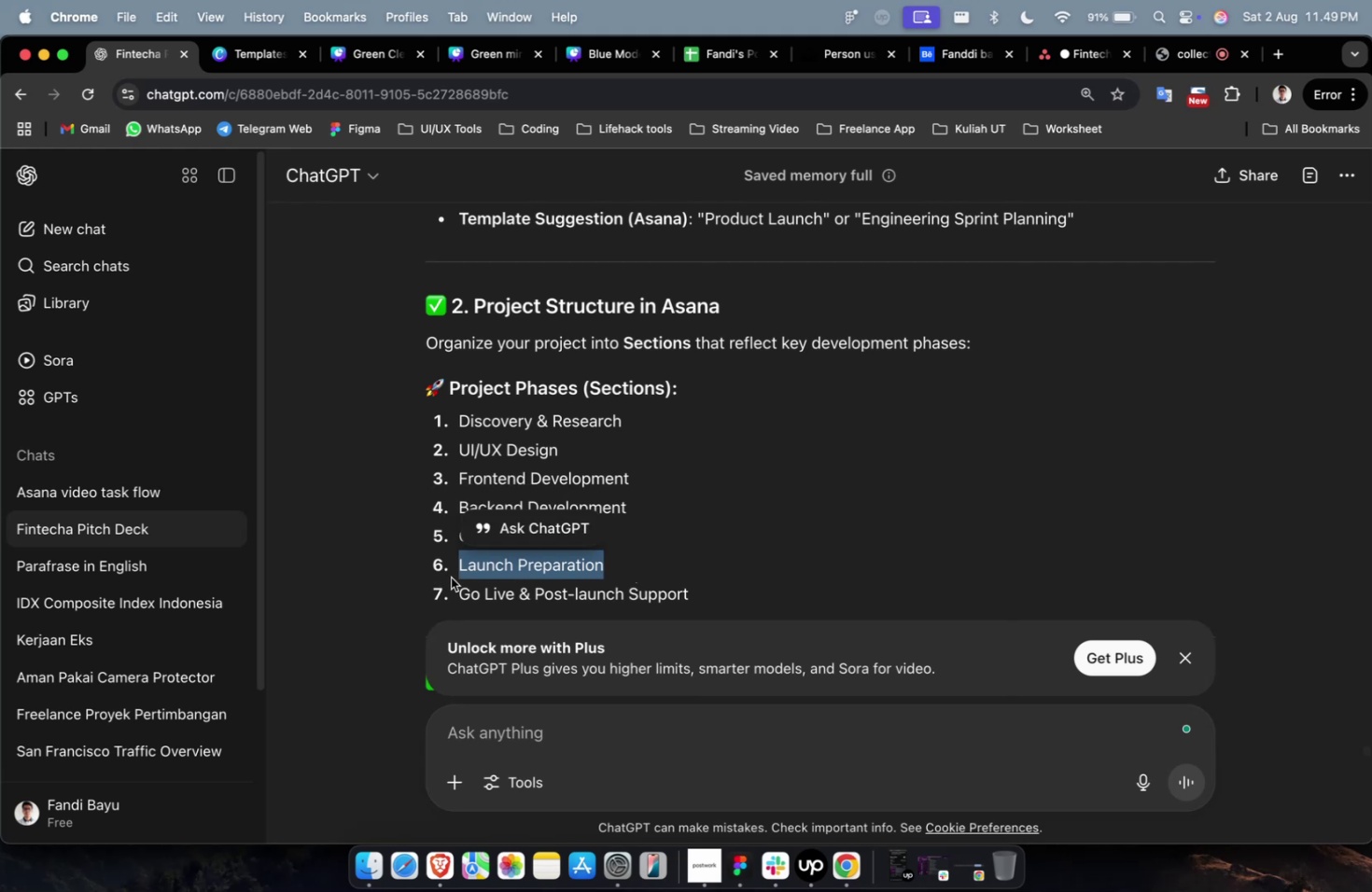 
left_click([1057, 49])
 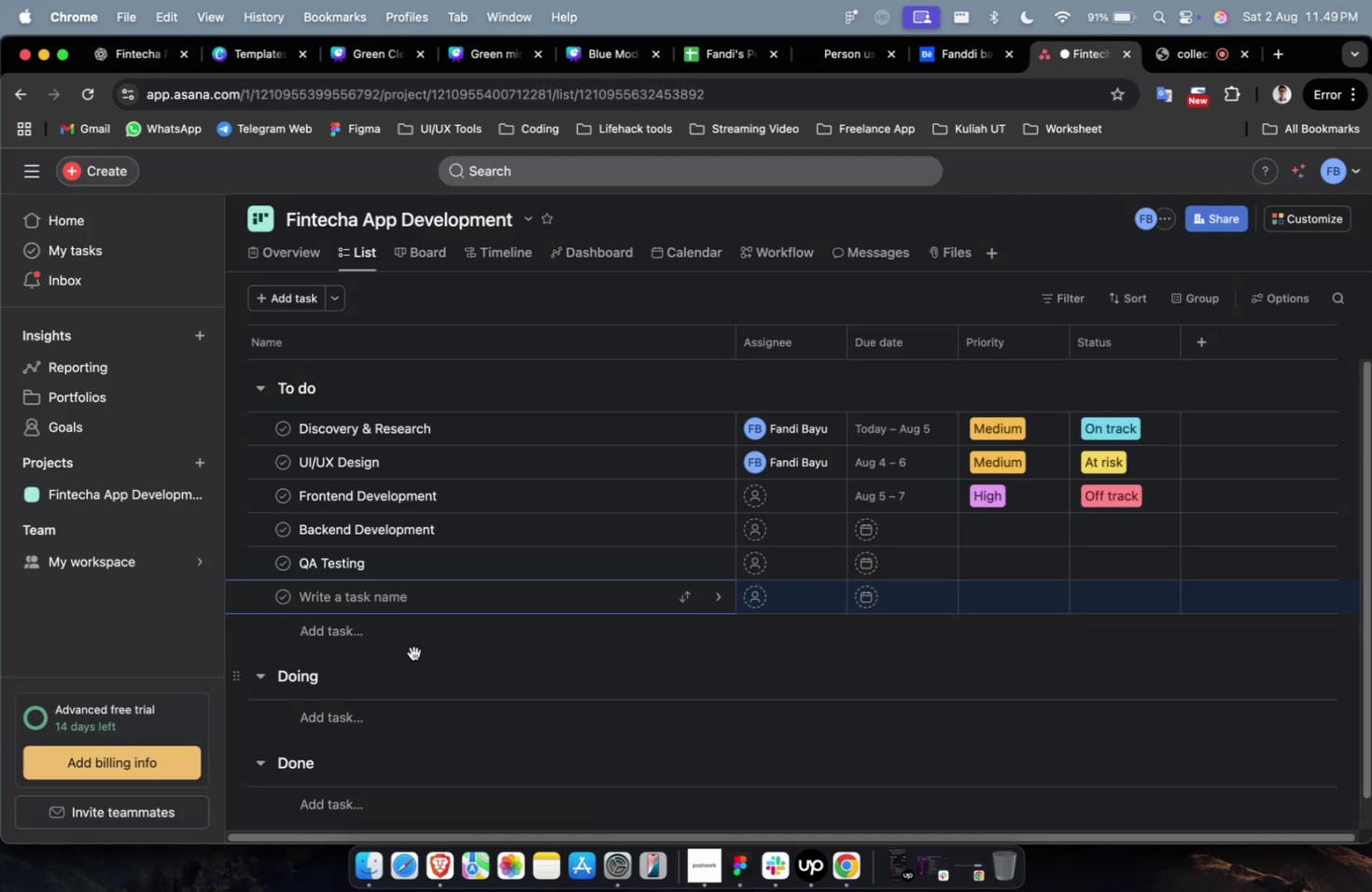 
key(Meta+CommandLeft)
 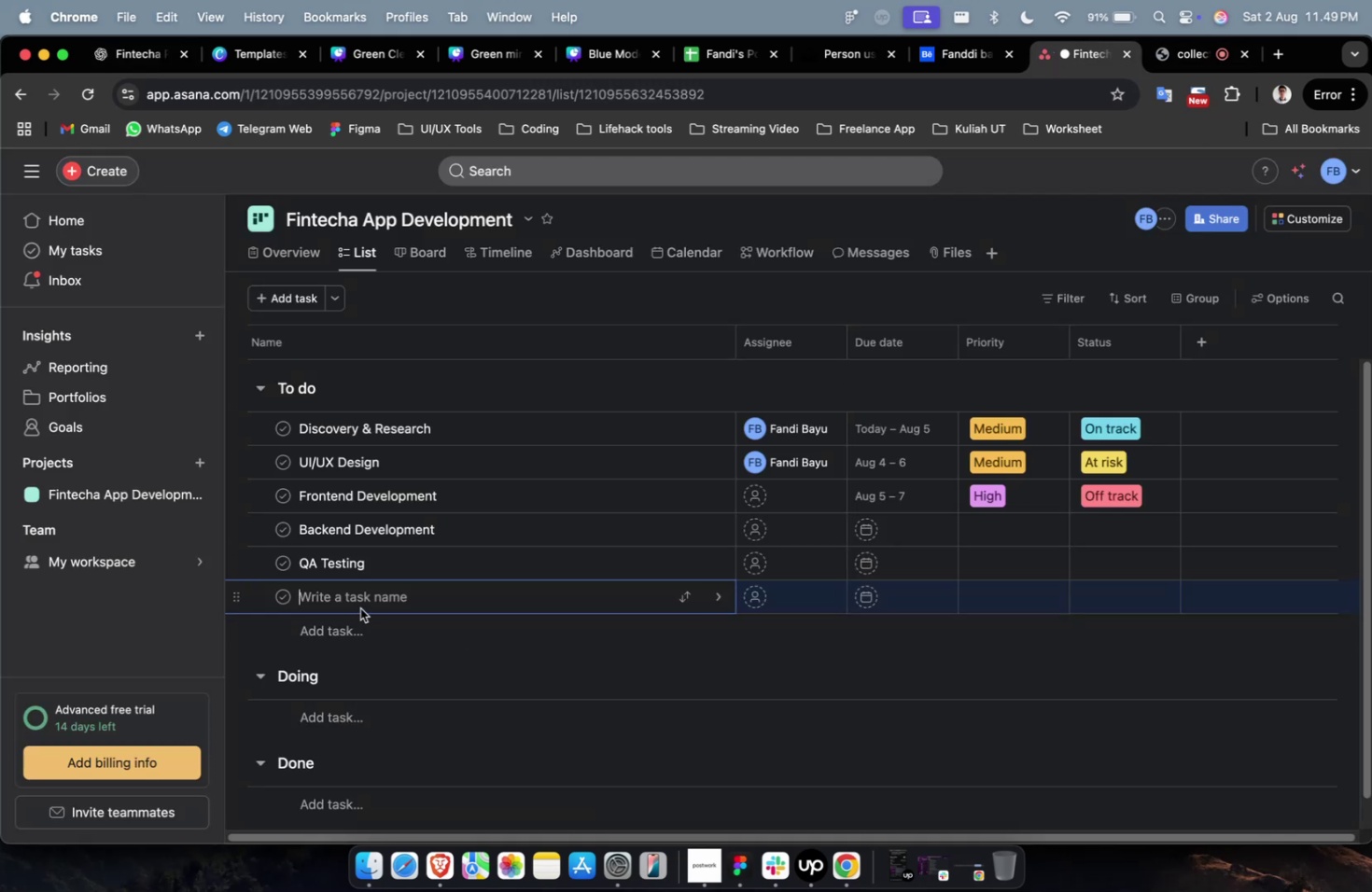 
key(Meta+V)
 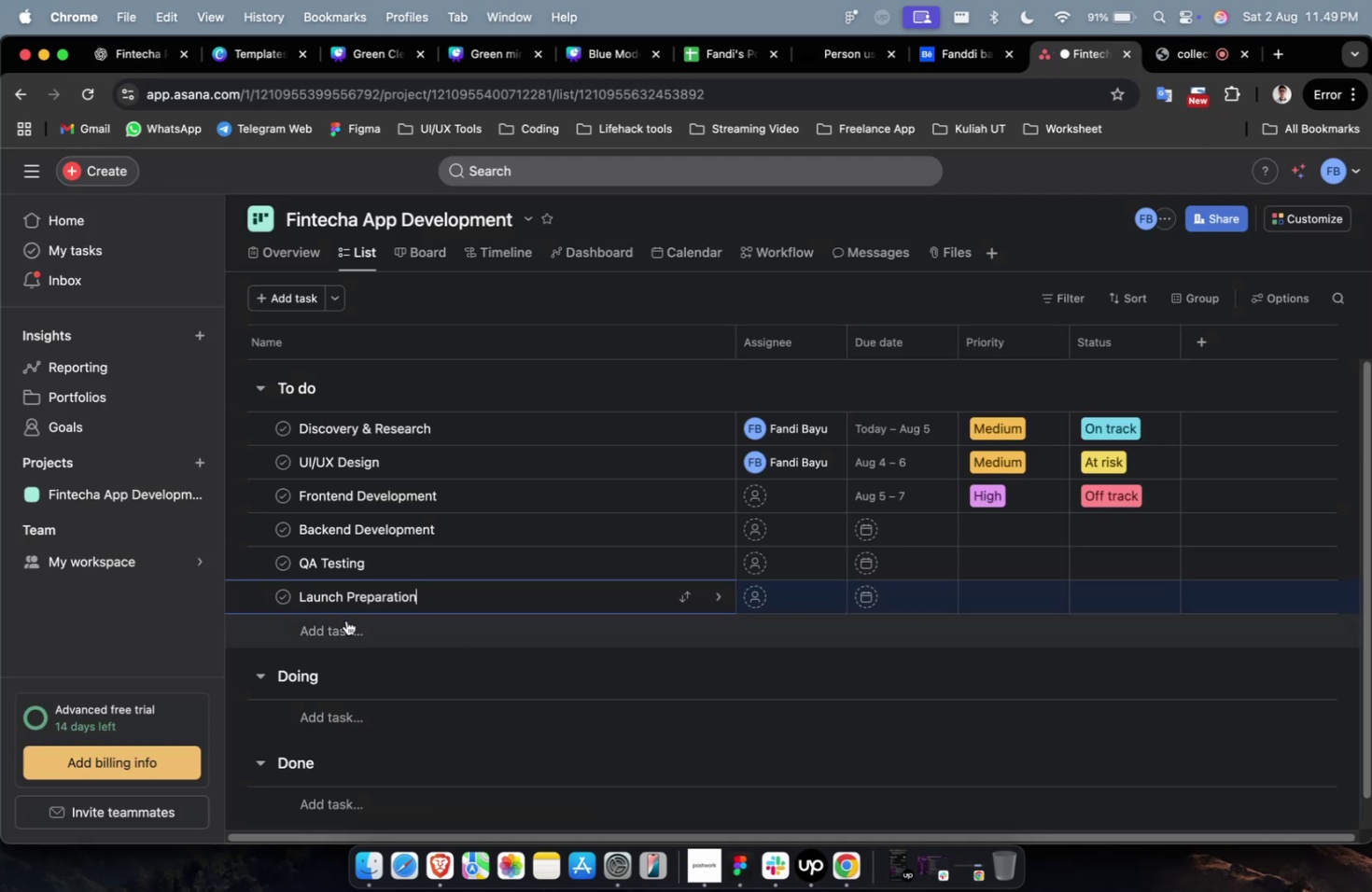 
left_click([346, 620])
 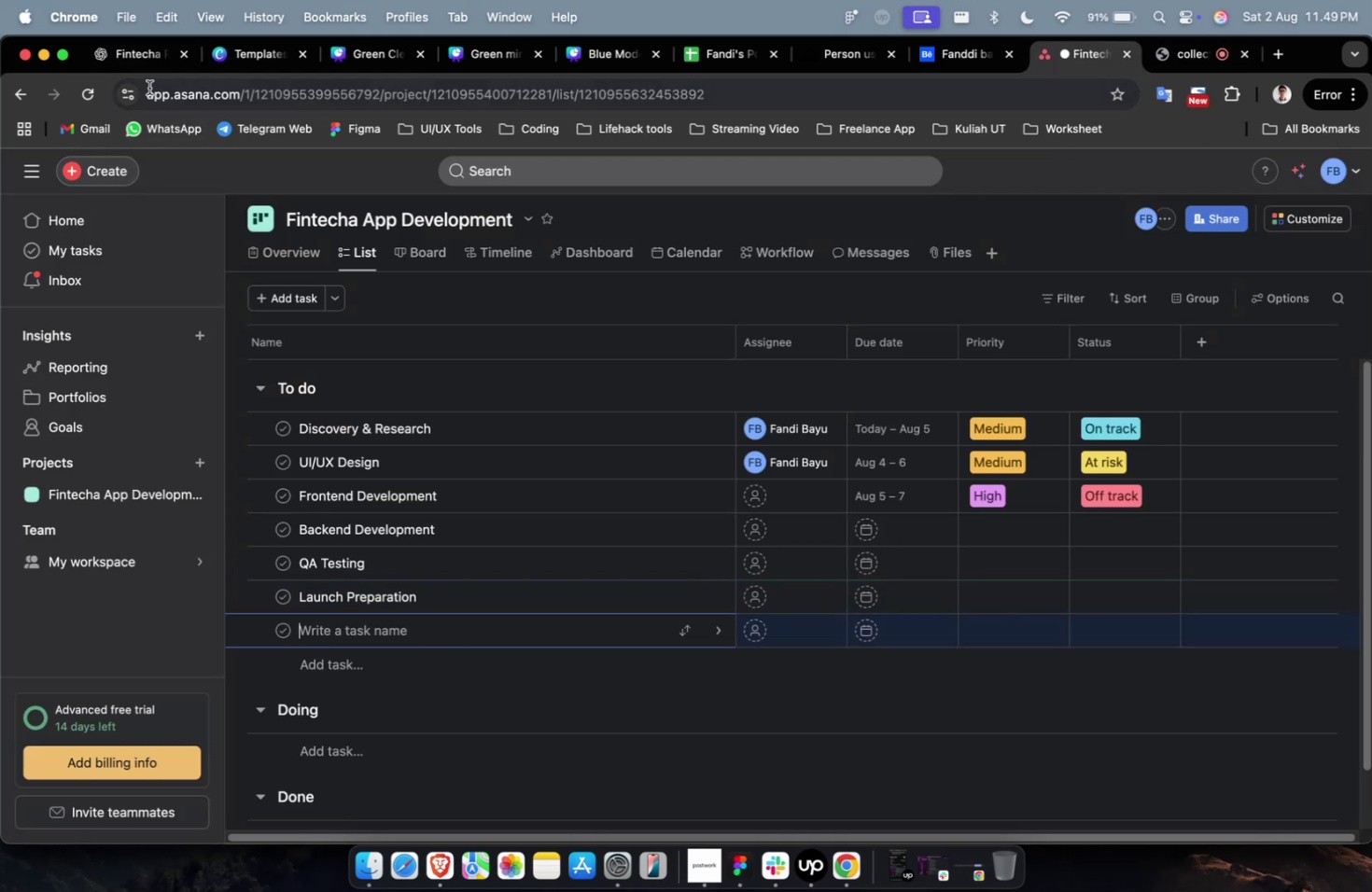 
left_click([145, 68])
 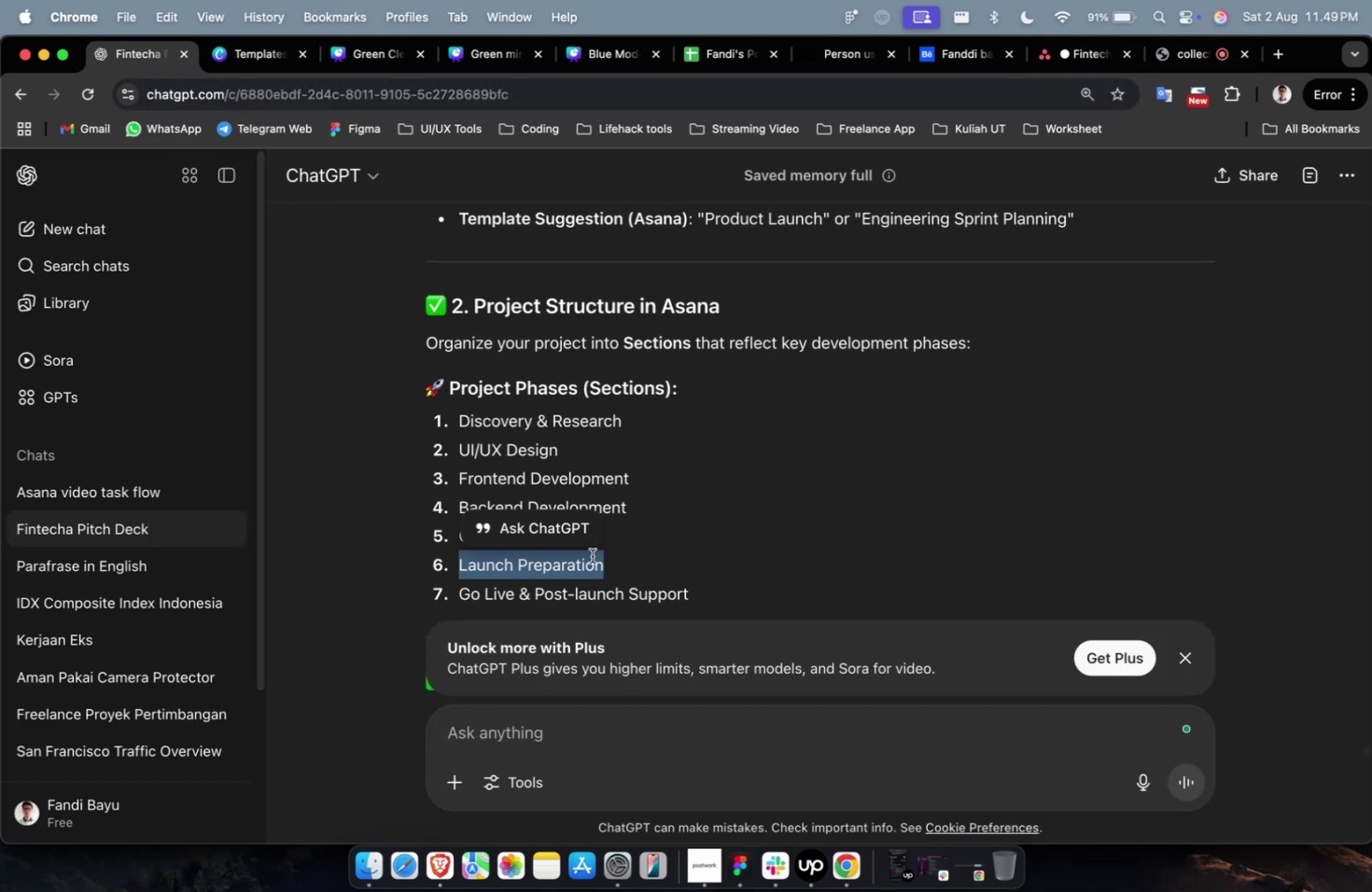 
scroll: coordinate [661, 486], scroll_direction: down, amount: 7.0
 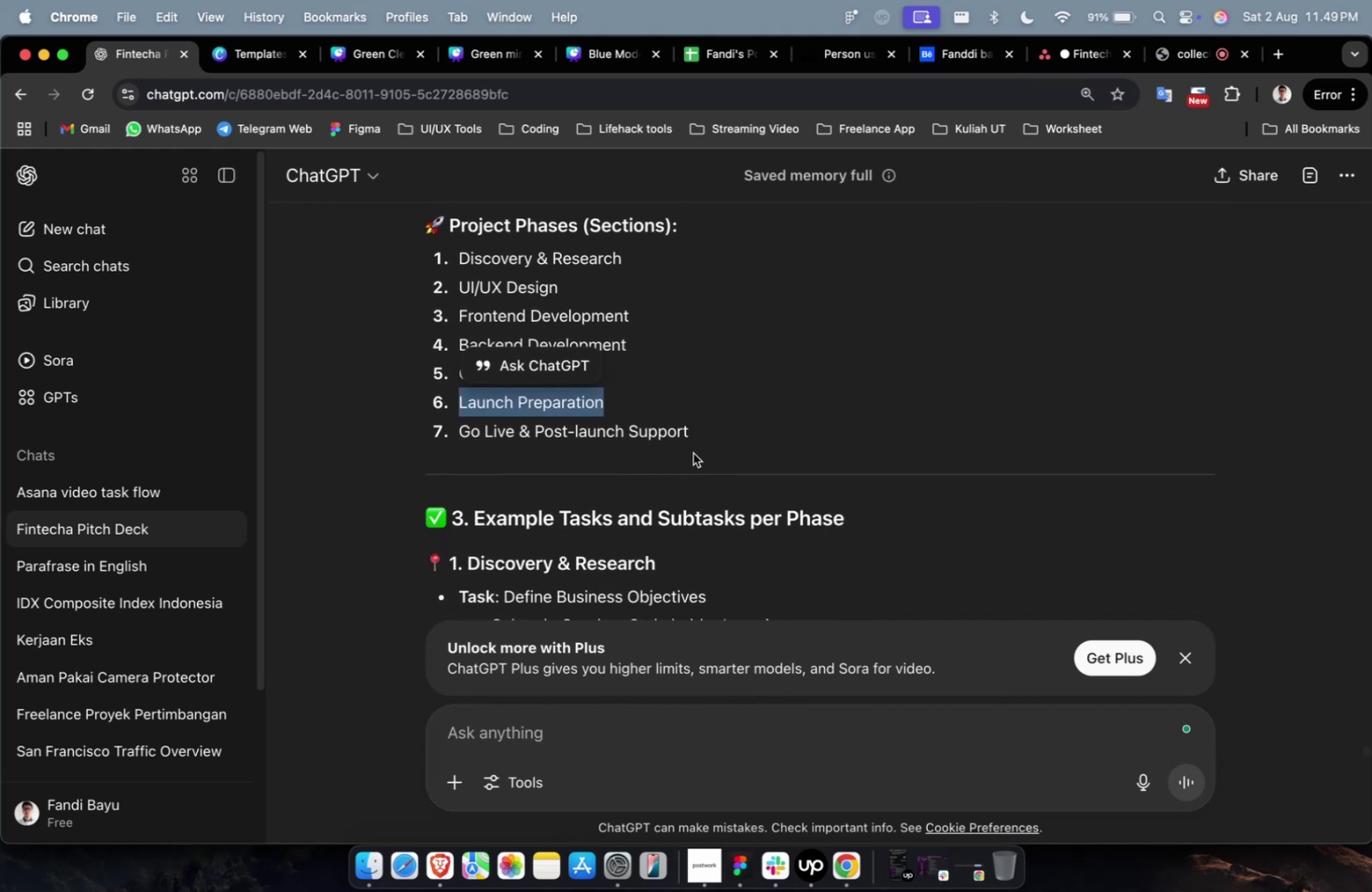 
left_click_drag(start_coordinate=[688, 439], to_coordinate=[455, 439])
 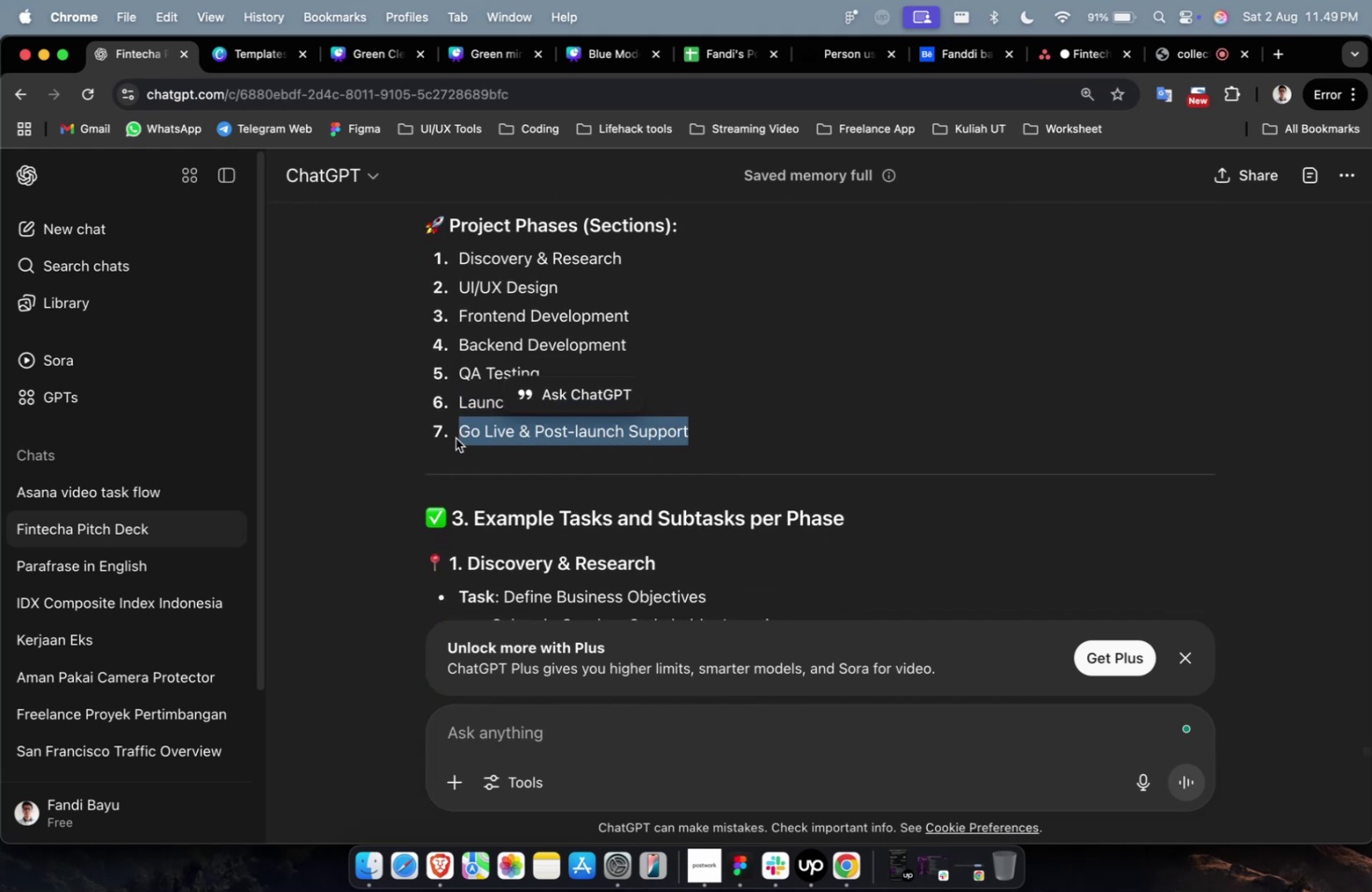 
key(Meta+C)
 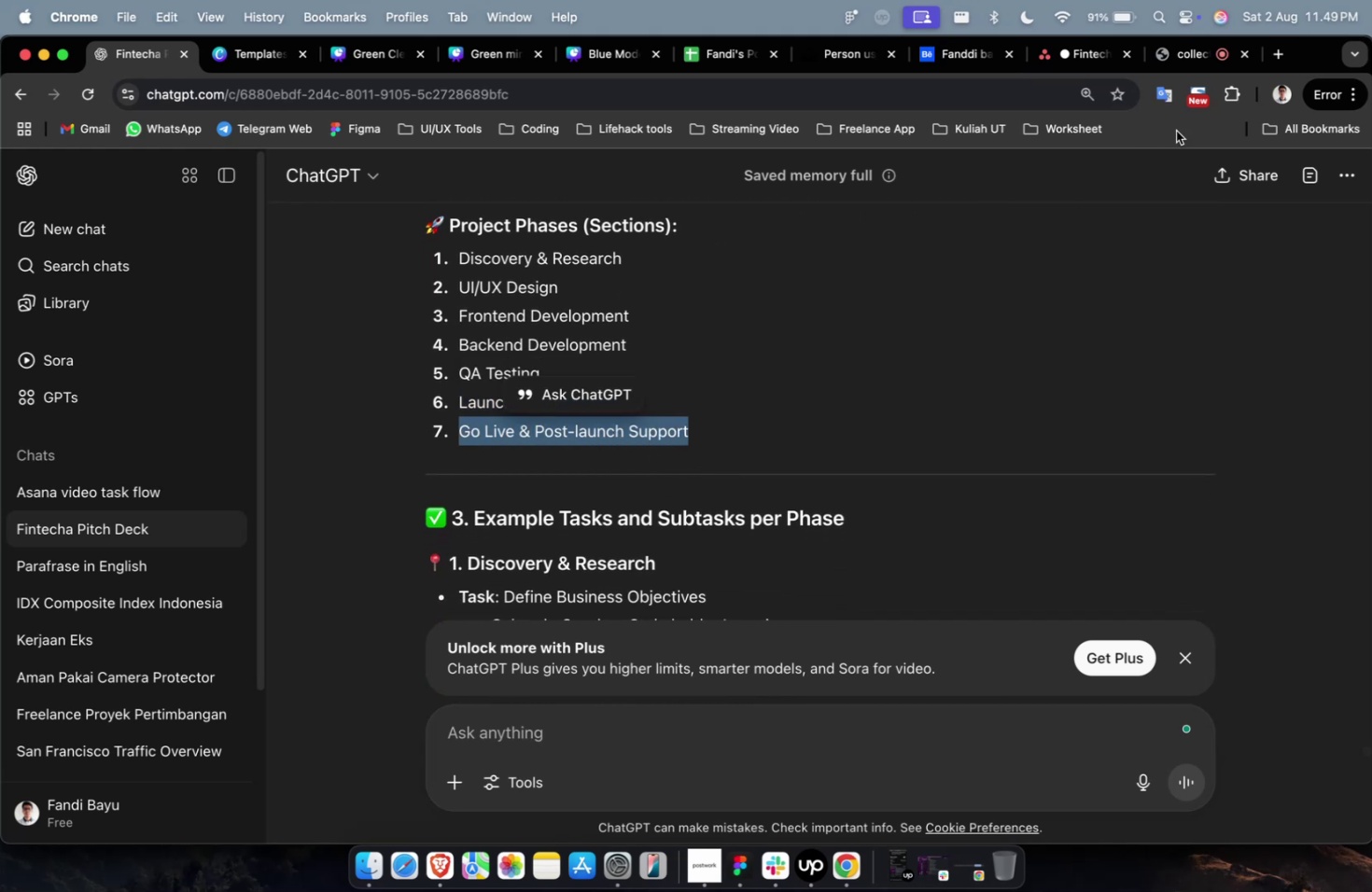 
key(Meta+C)
 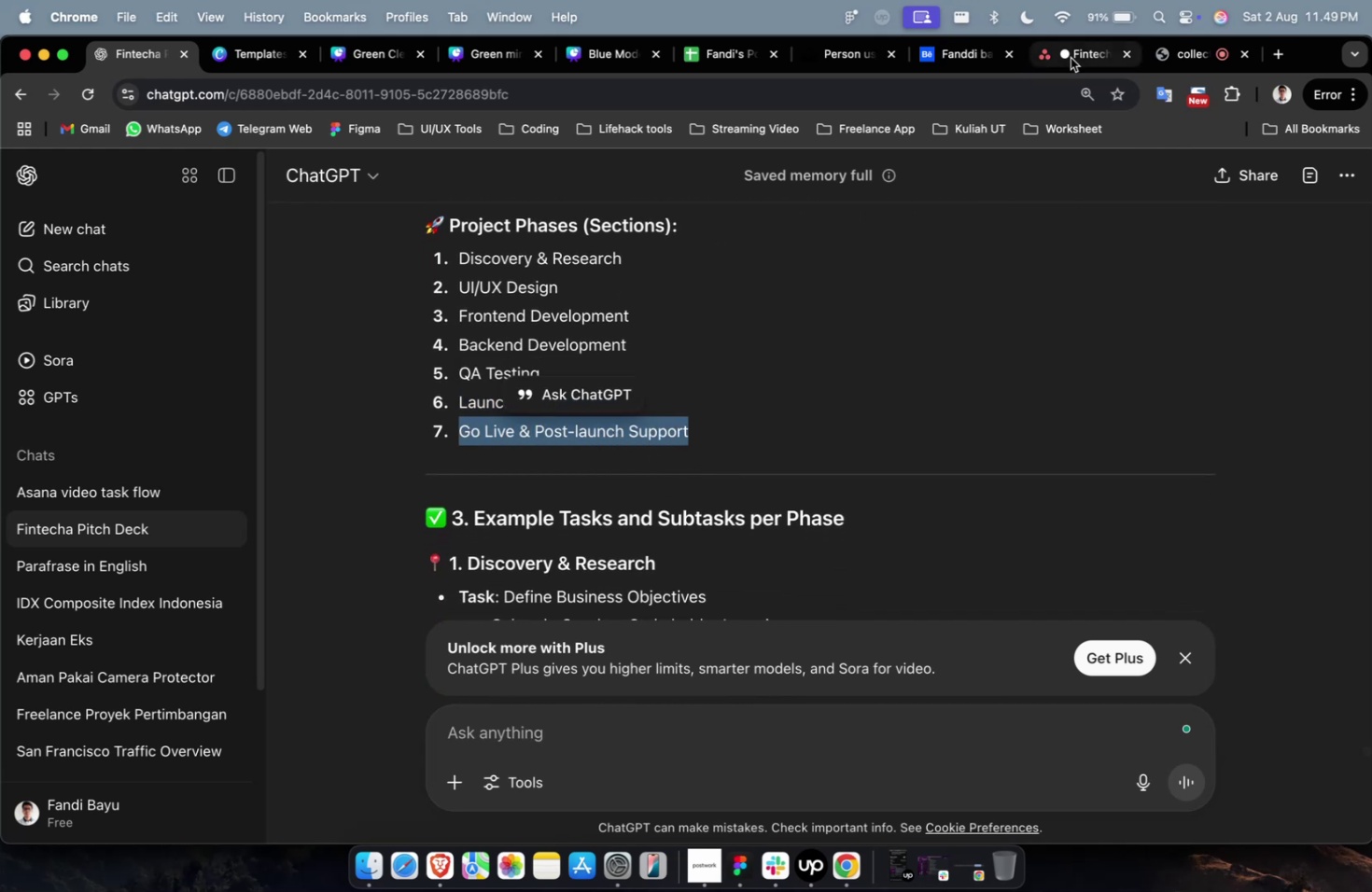 
left_click([1069, 58])
 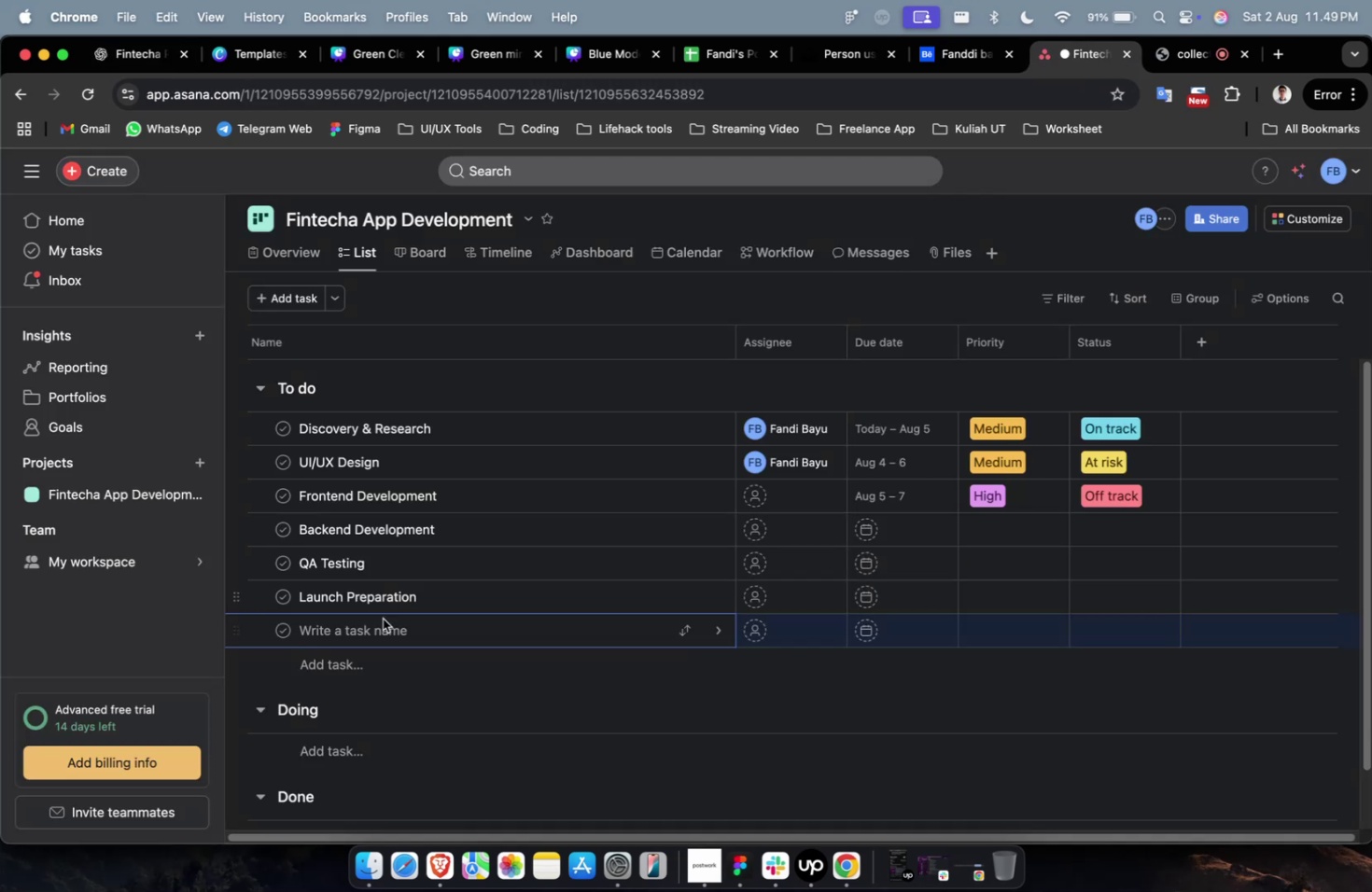 
key(Meta+V)
 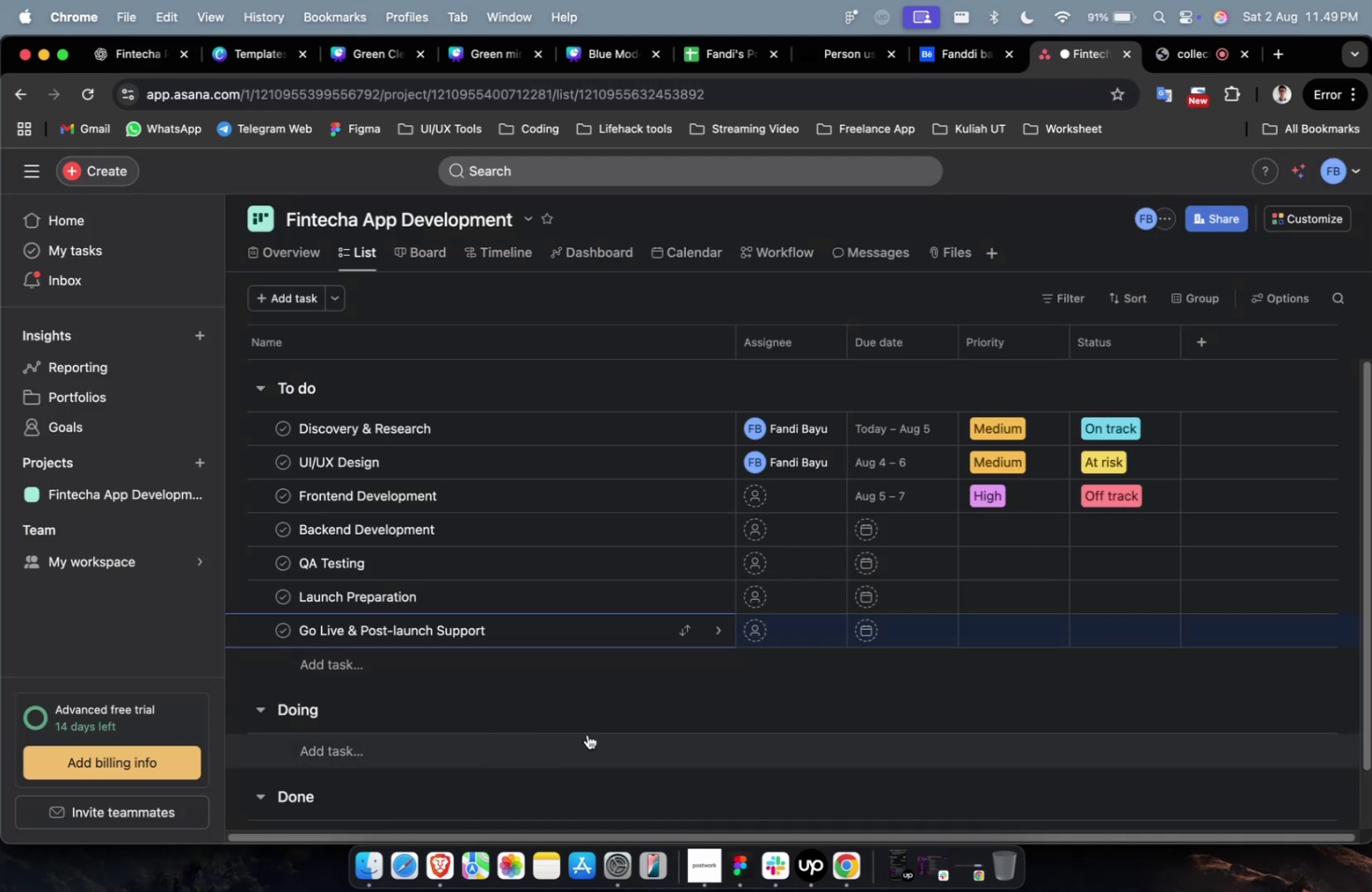 
left_click([627, 697])
 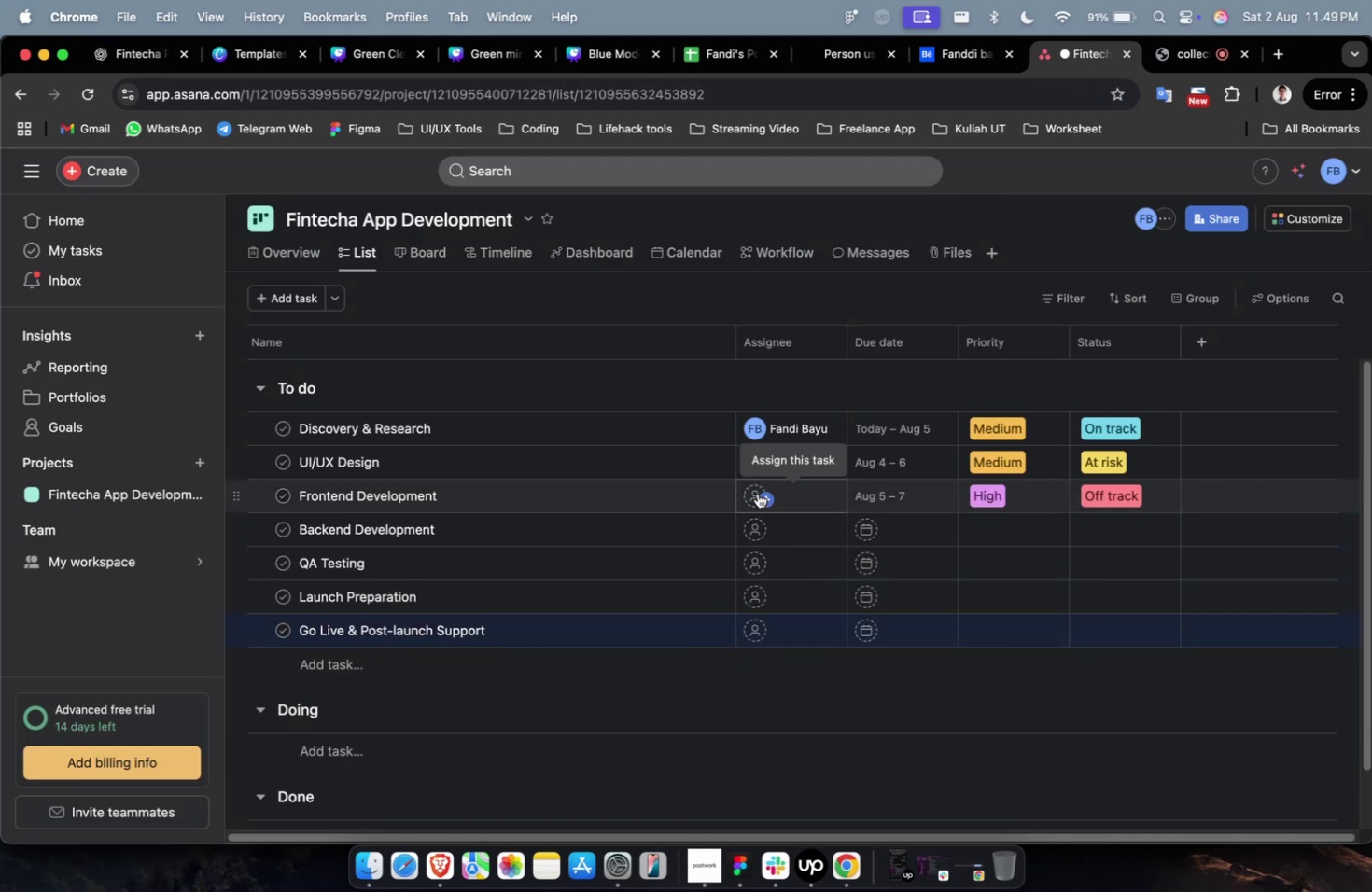 
left_click([760, 495])
 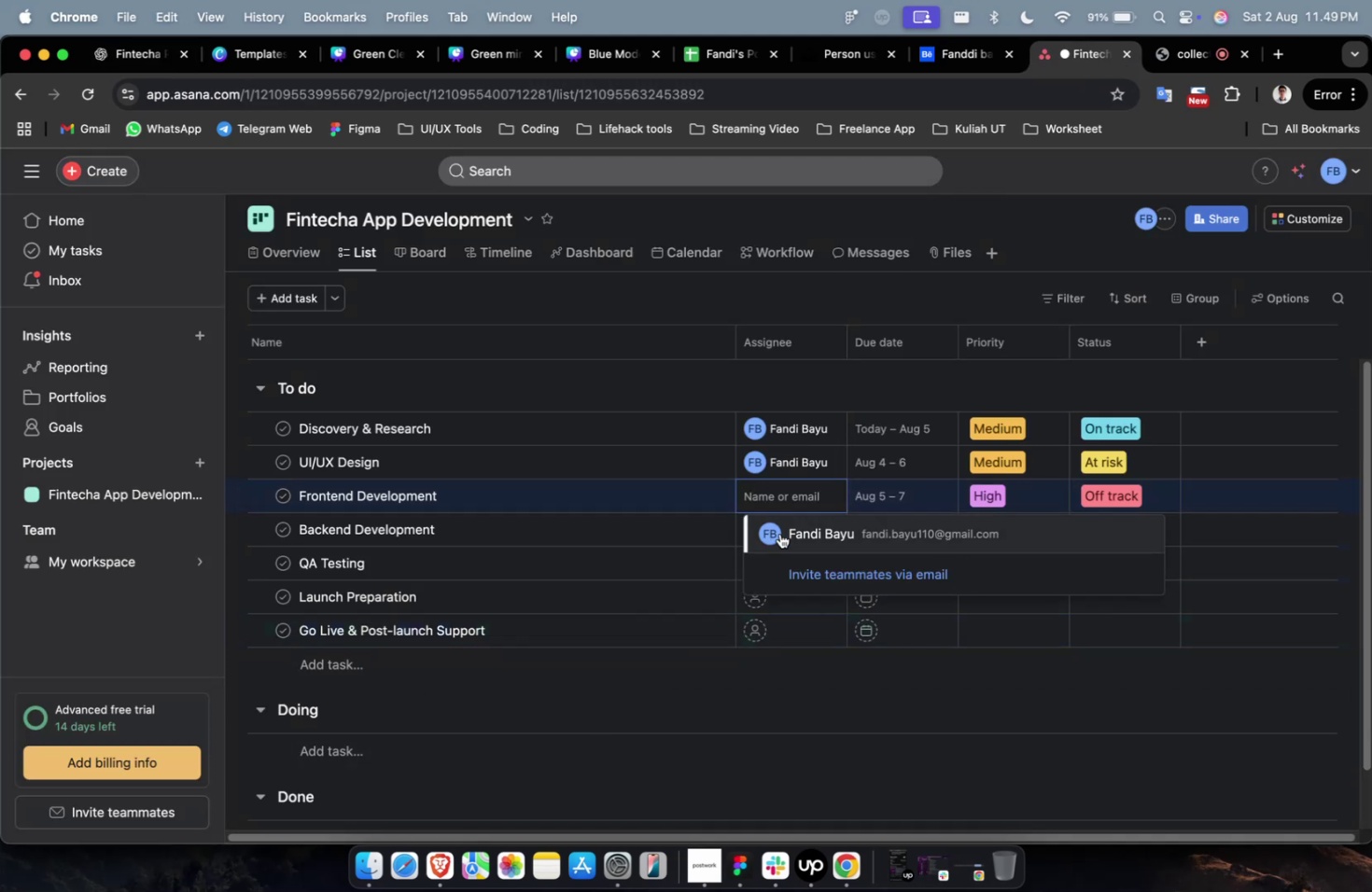 
left_click([802, 528])
 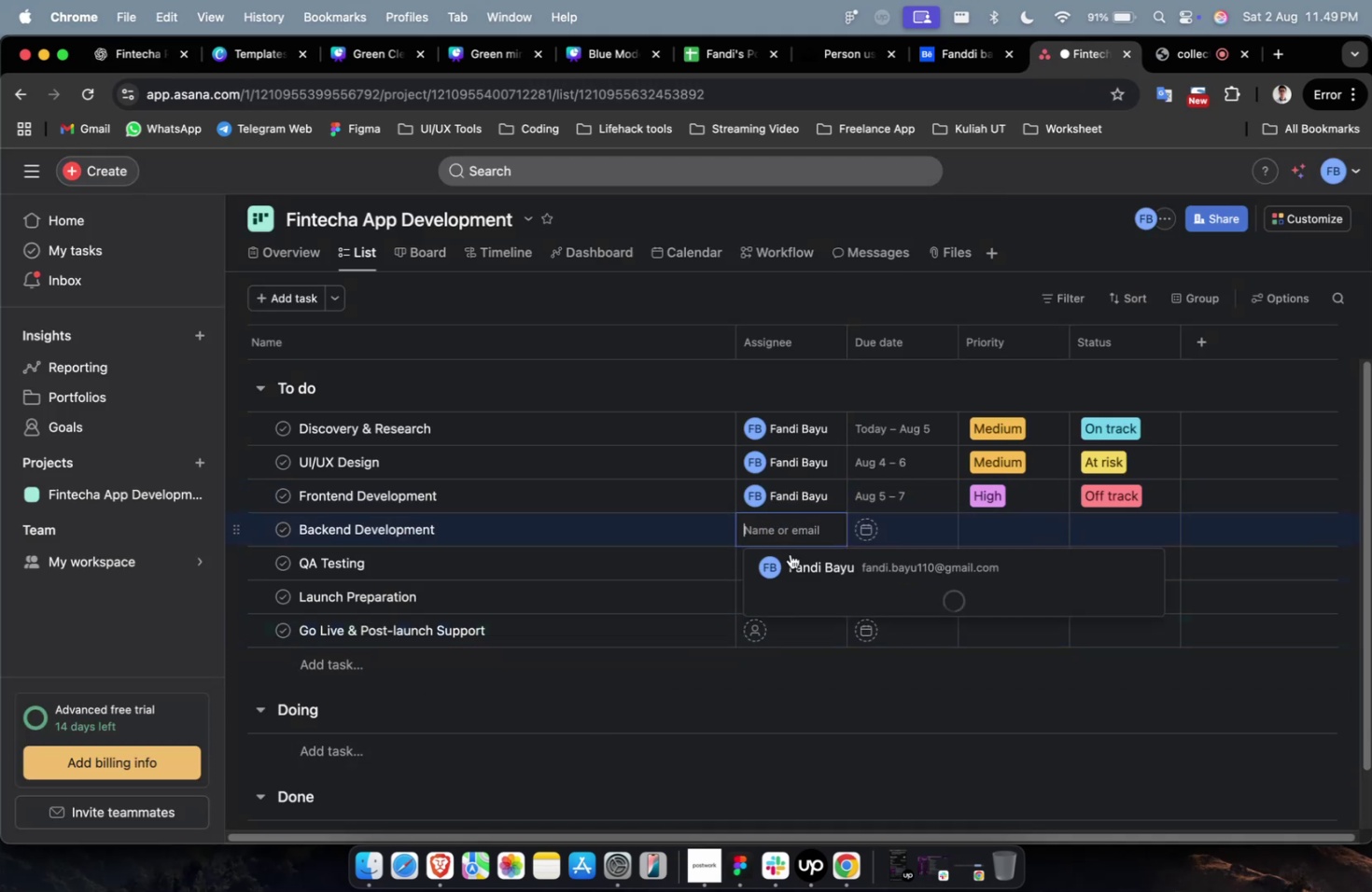 
left_click([797, 565])
 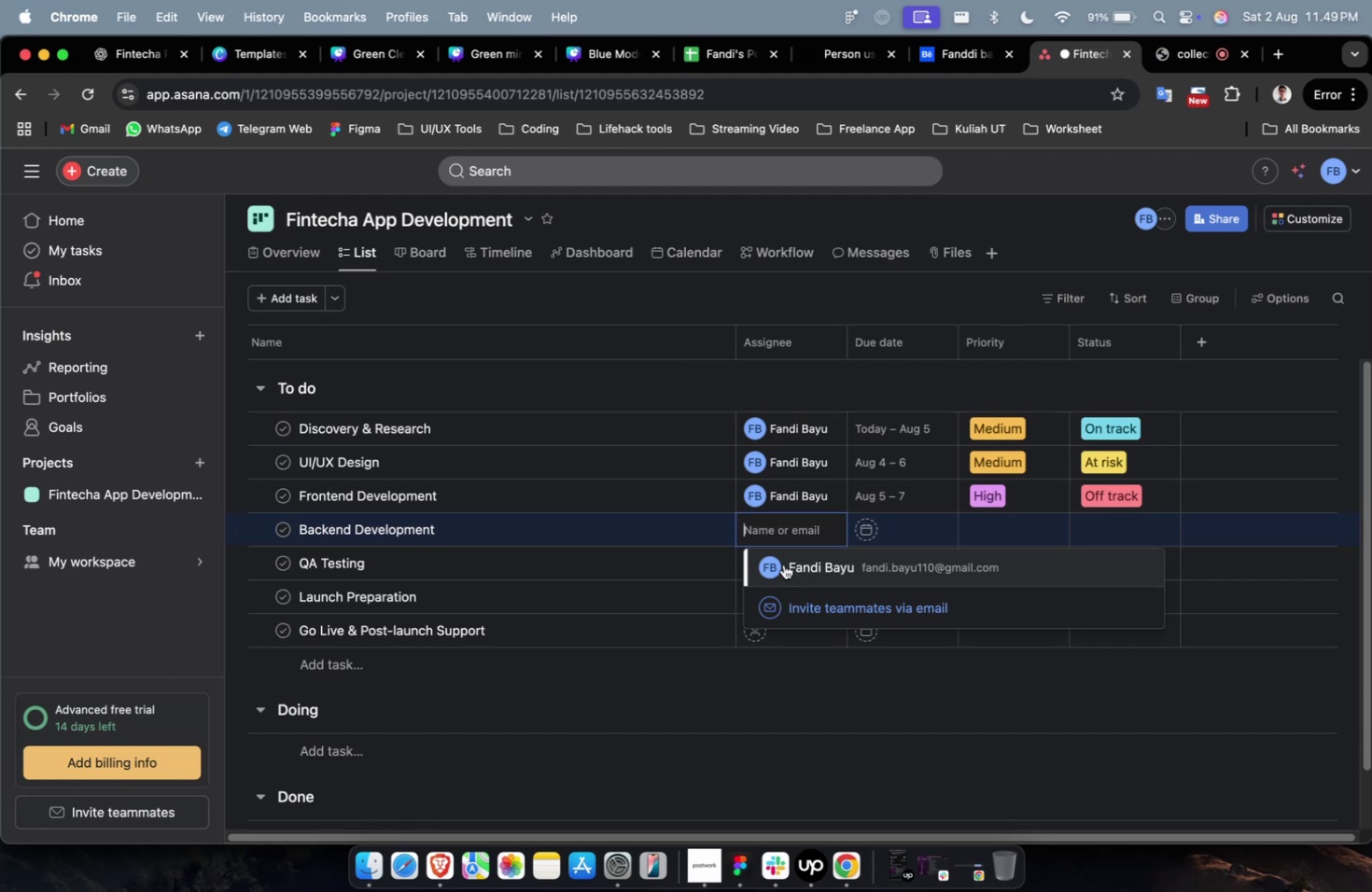 
double_click([784, 563])
 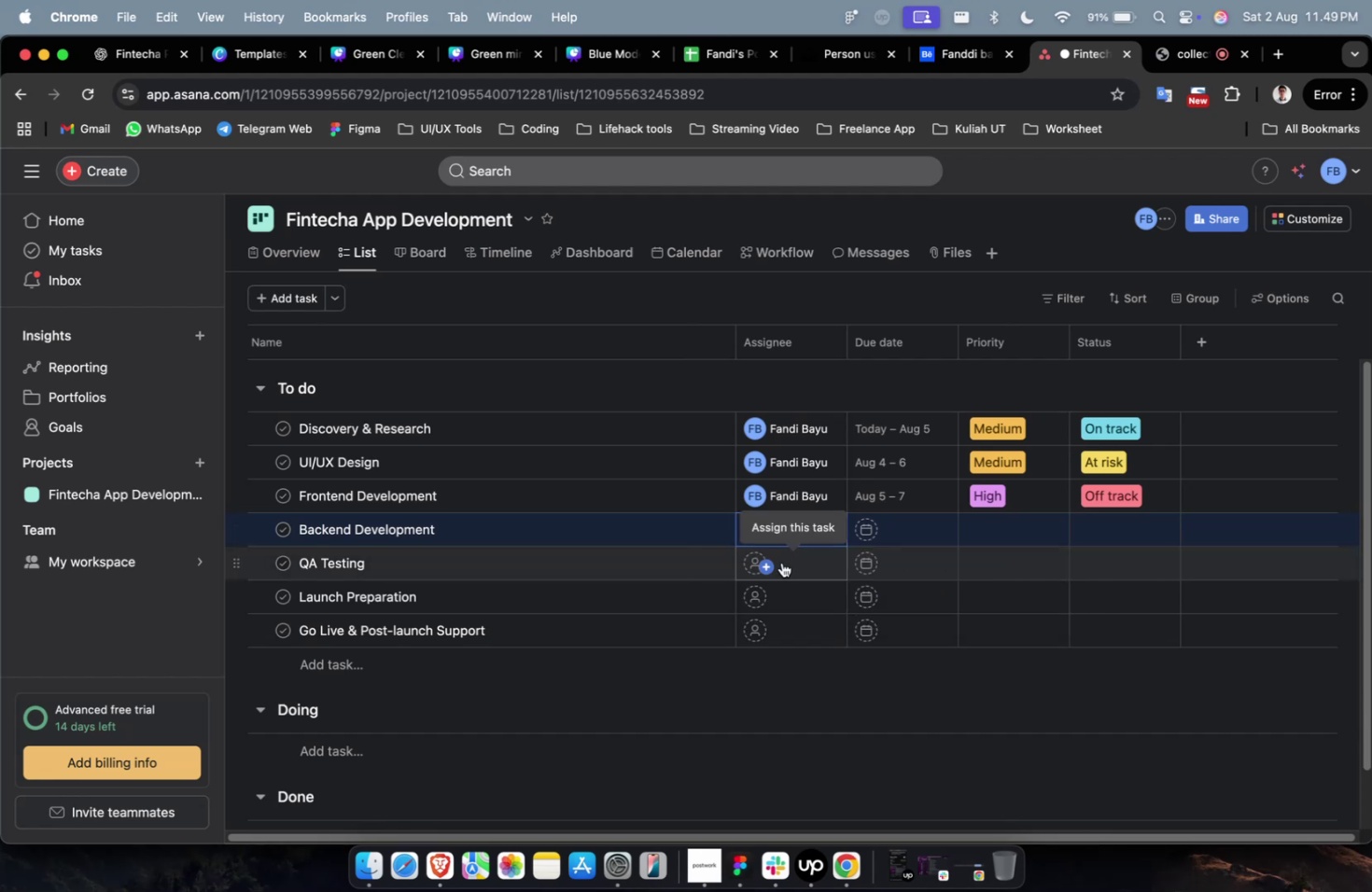 
wait(8.05)
 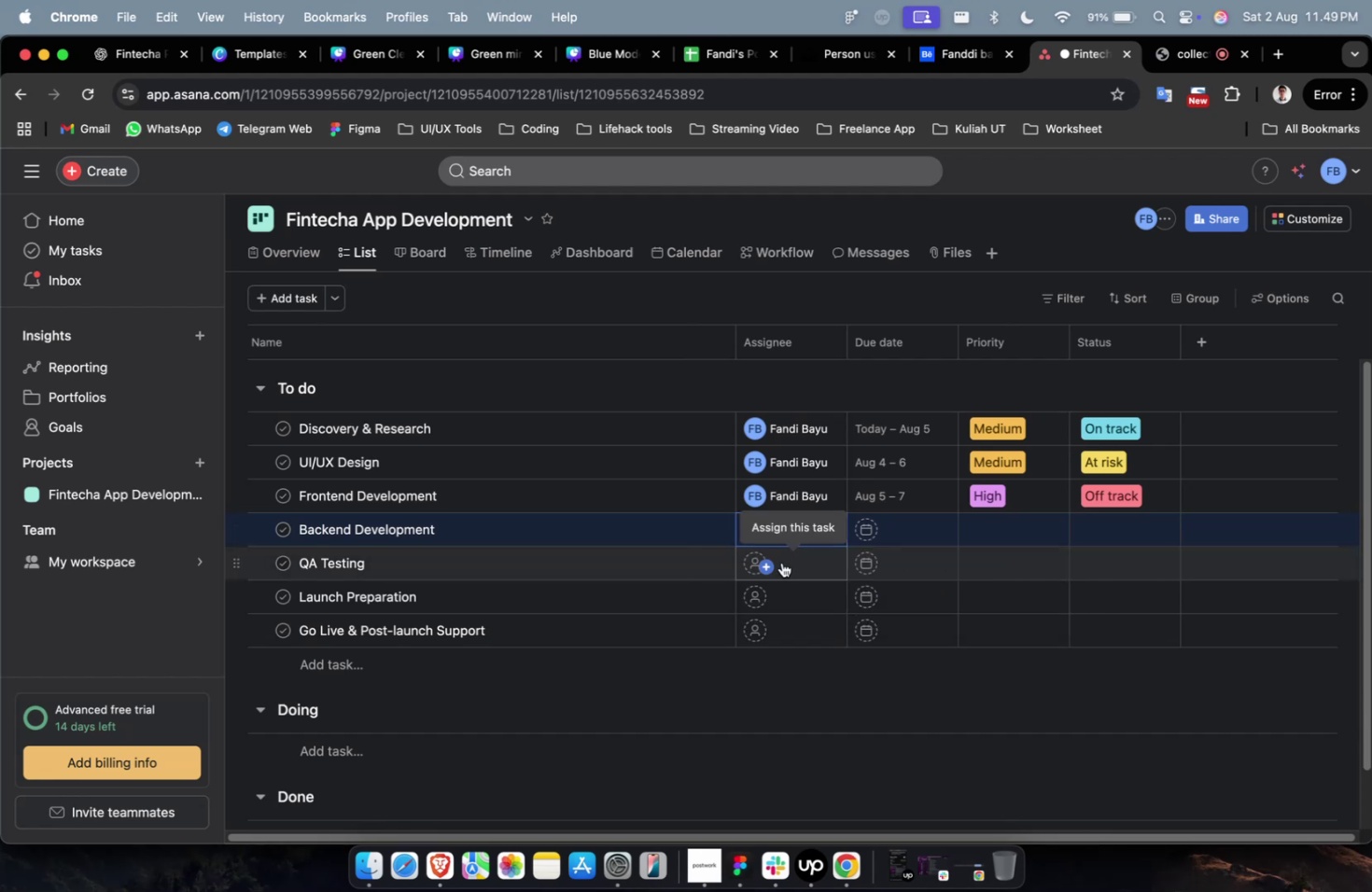 
left_click([762, 564])
 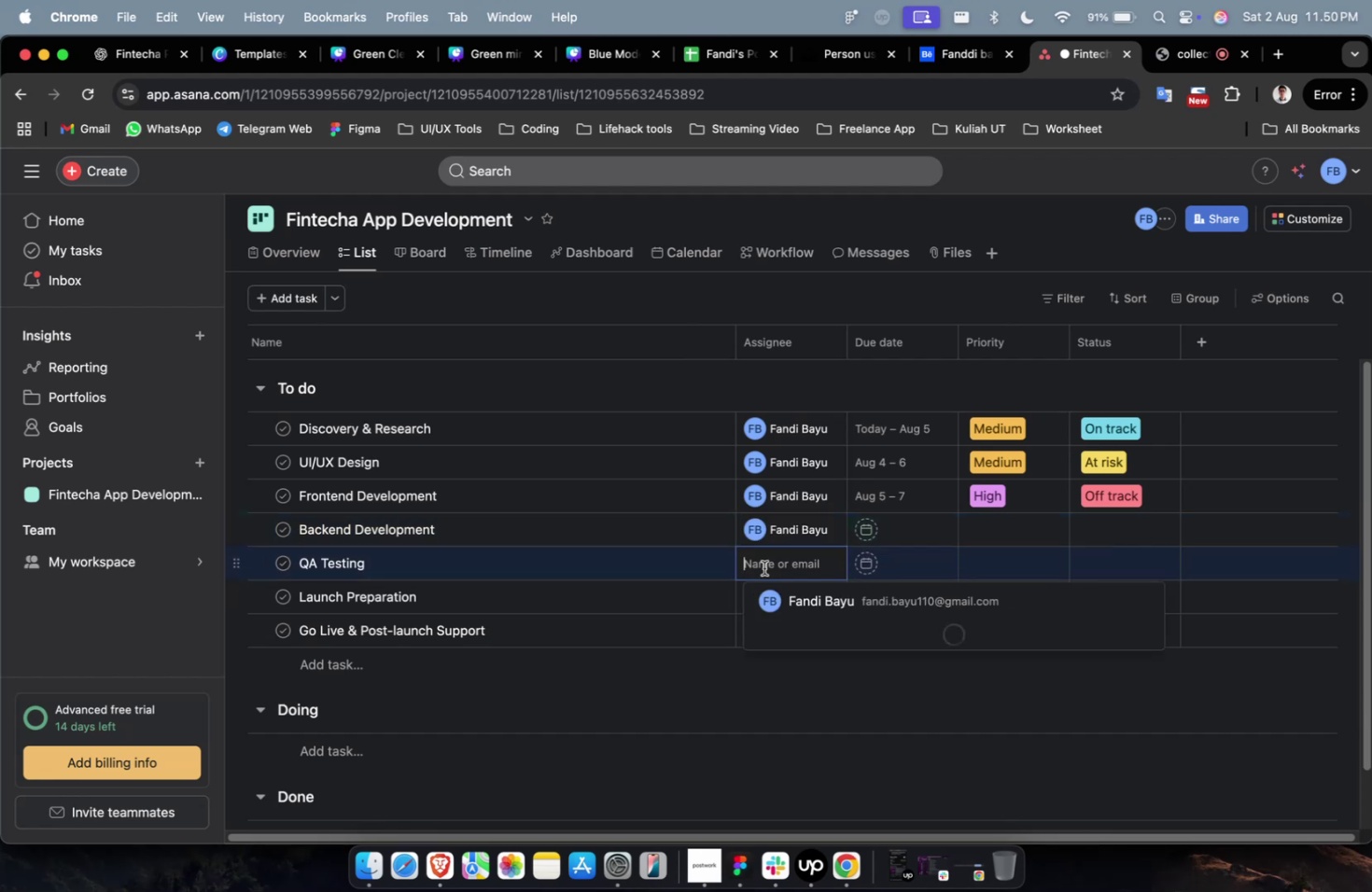 
mouse_move([780, 599])
 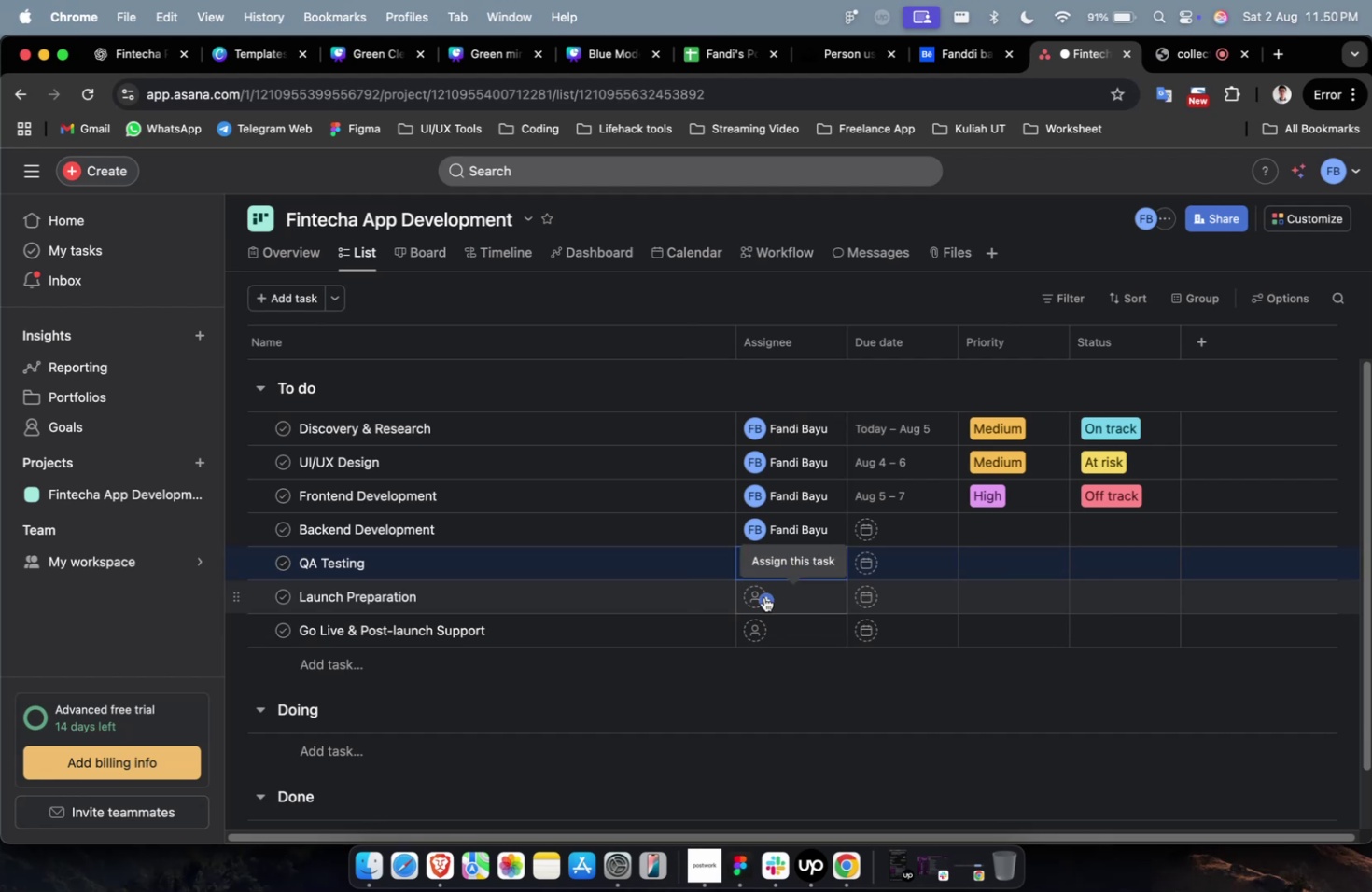 
left_click([763, 596])
 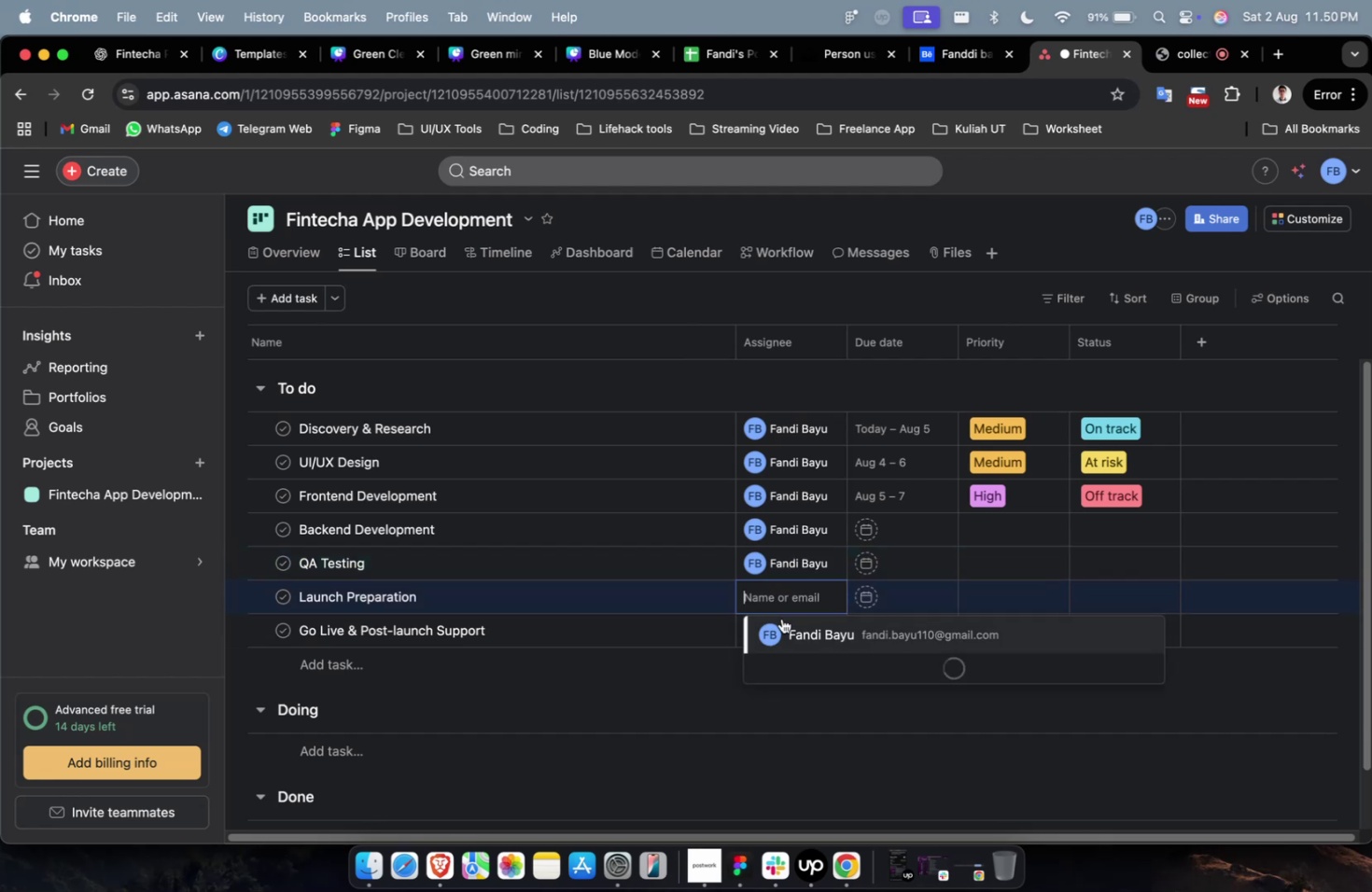 
mouse_move([777, 639])
 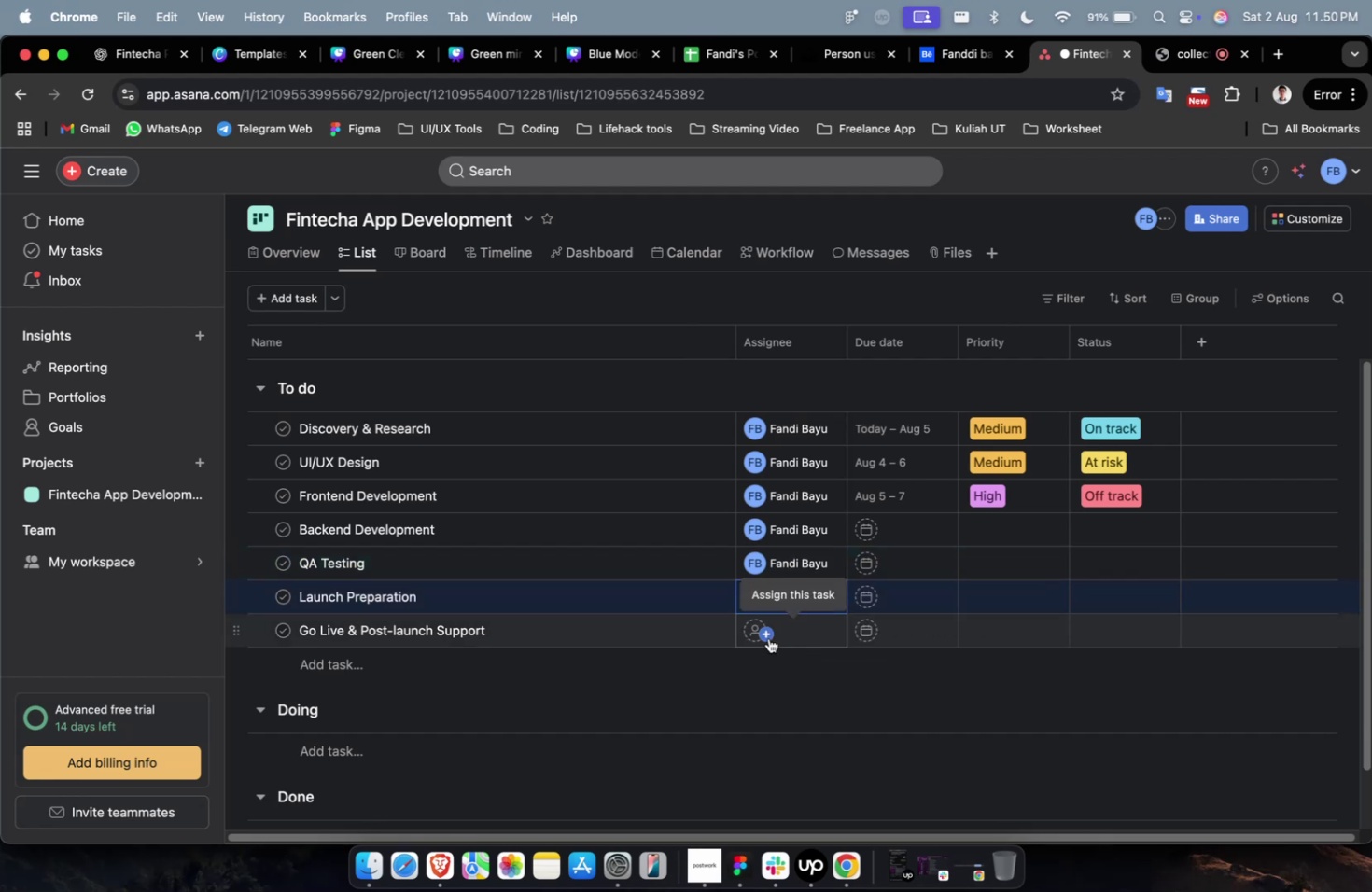 
left_click([768, 637])
 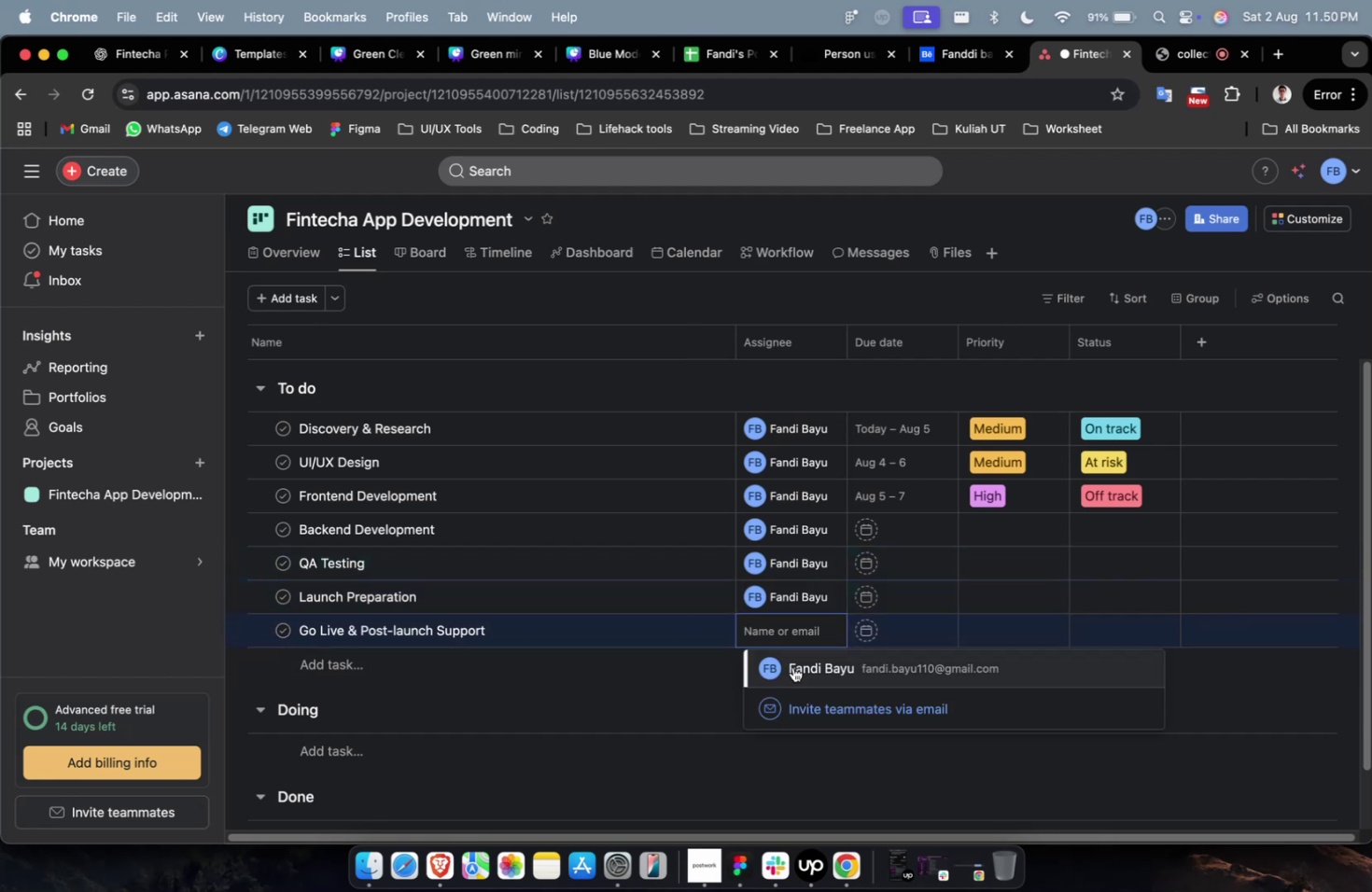 
left_click([793, 667])
 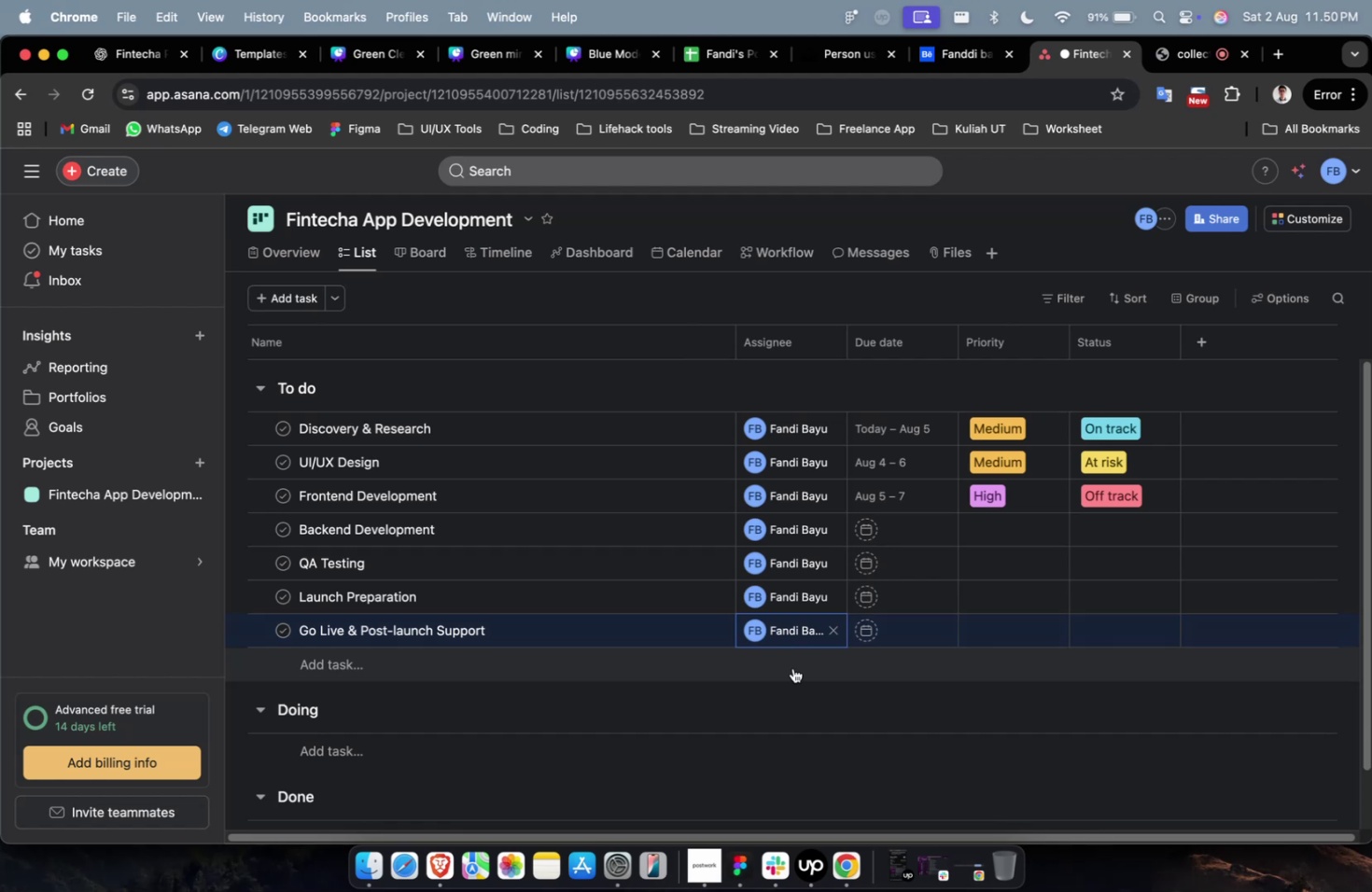 
left_click([618, 698])
 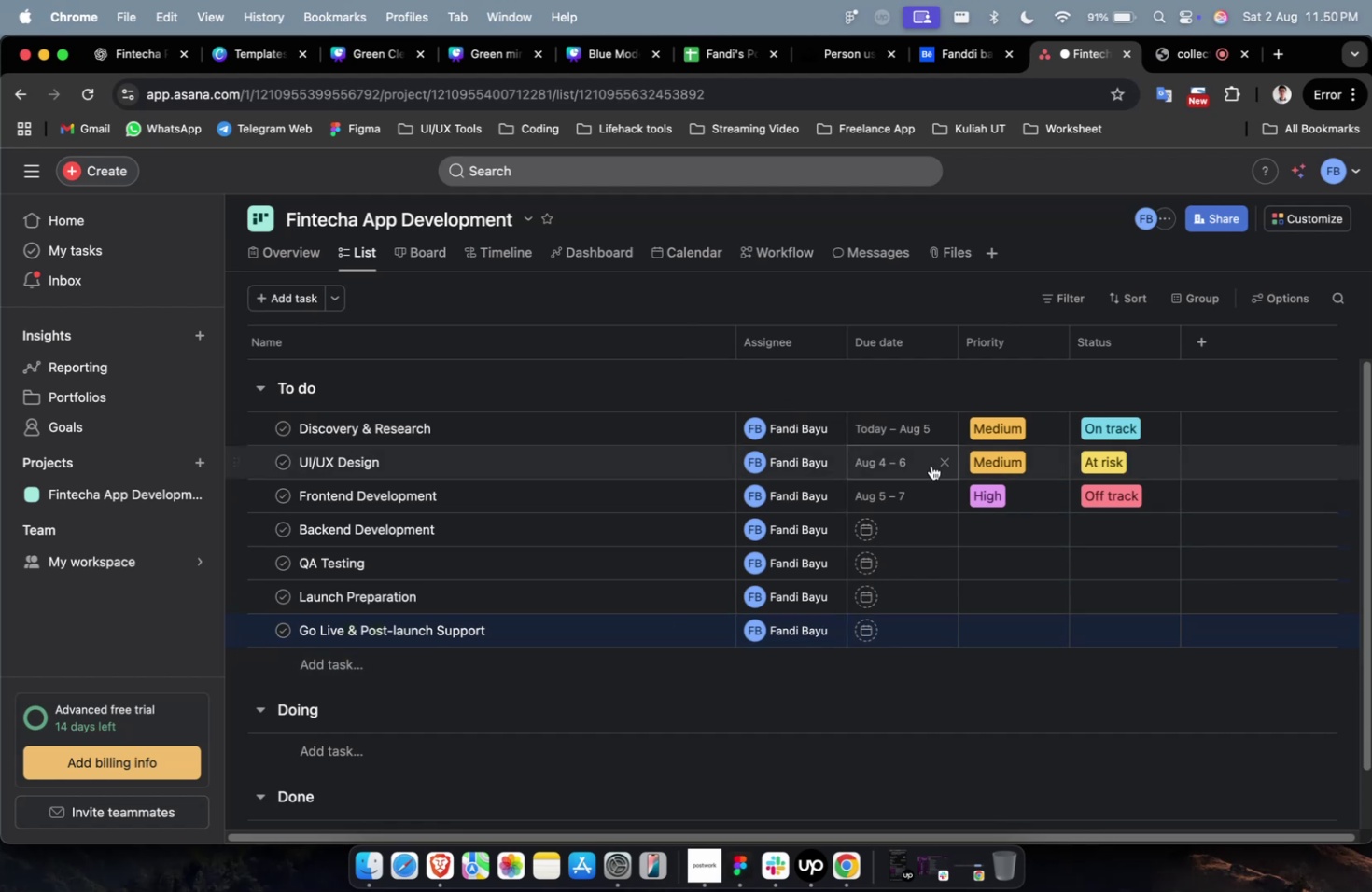 
left_click([997, 528])
 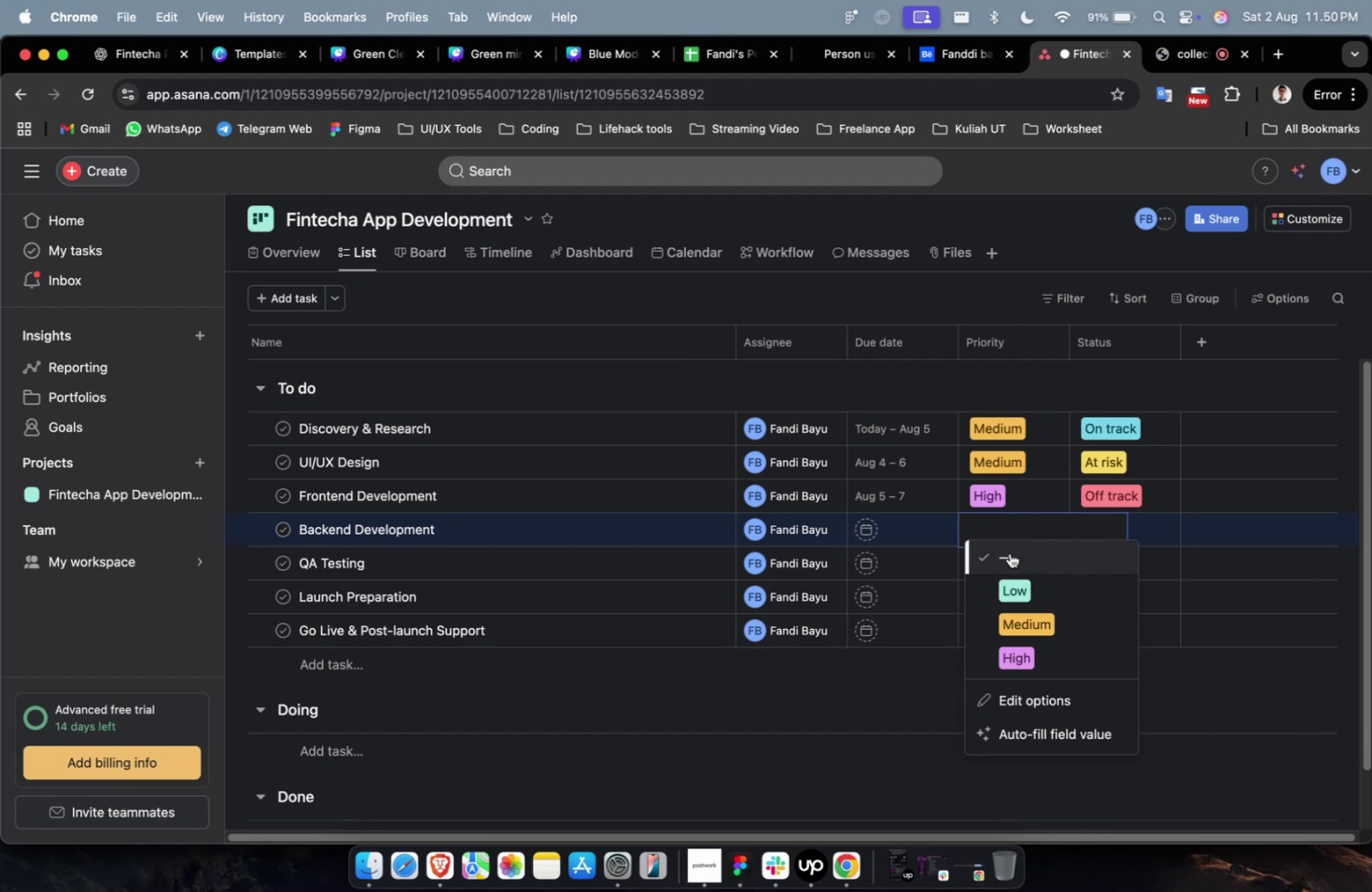 
wait(33.84)
 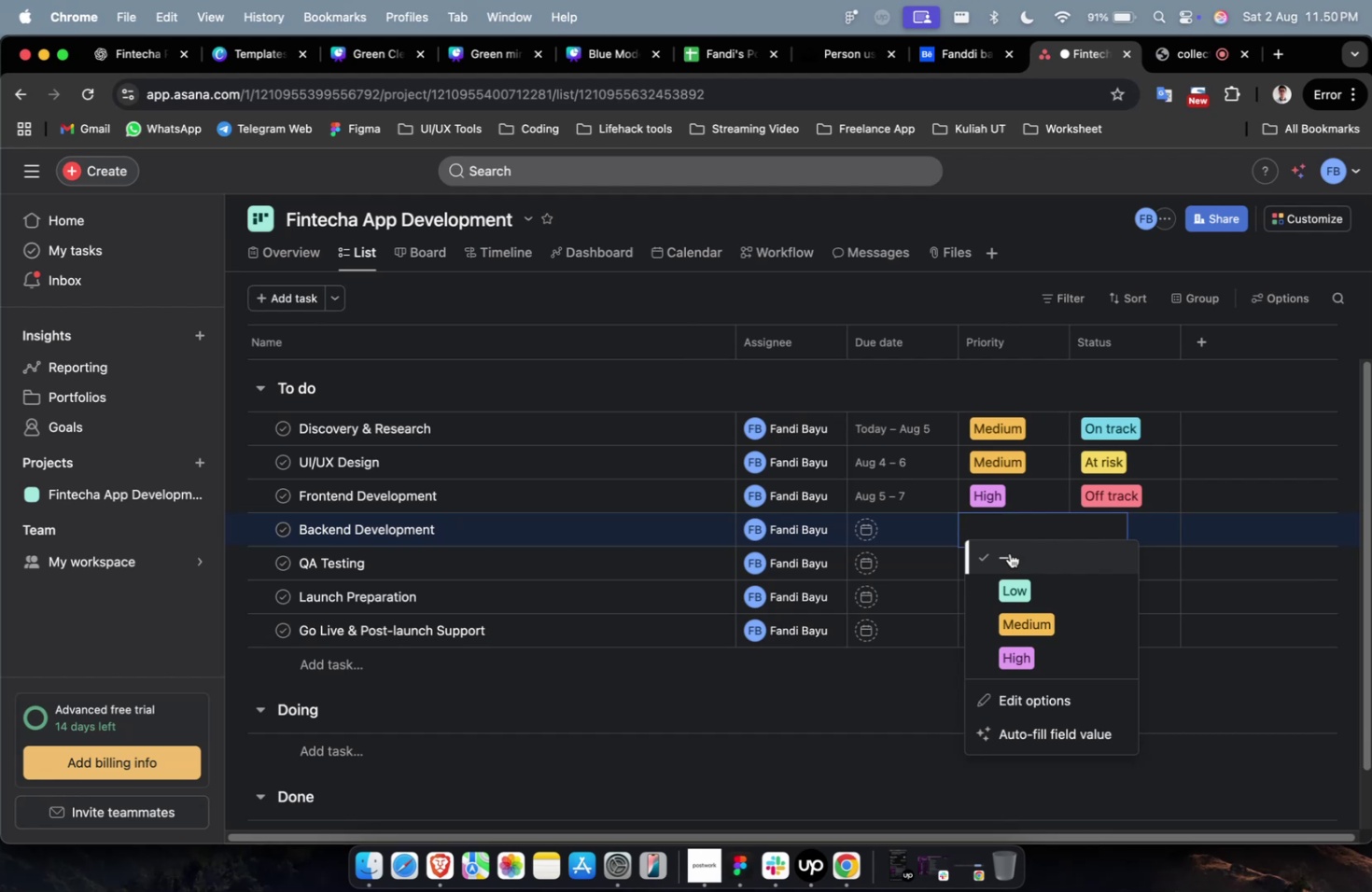 
left_click([1034, 625])
 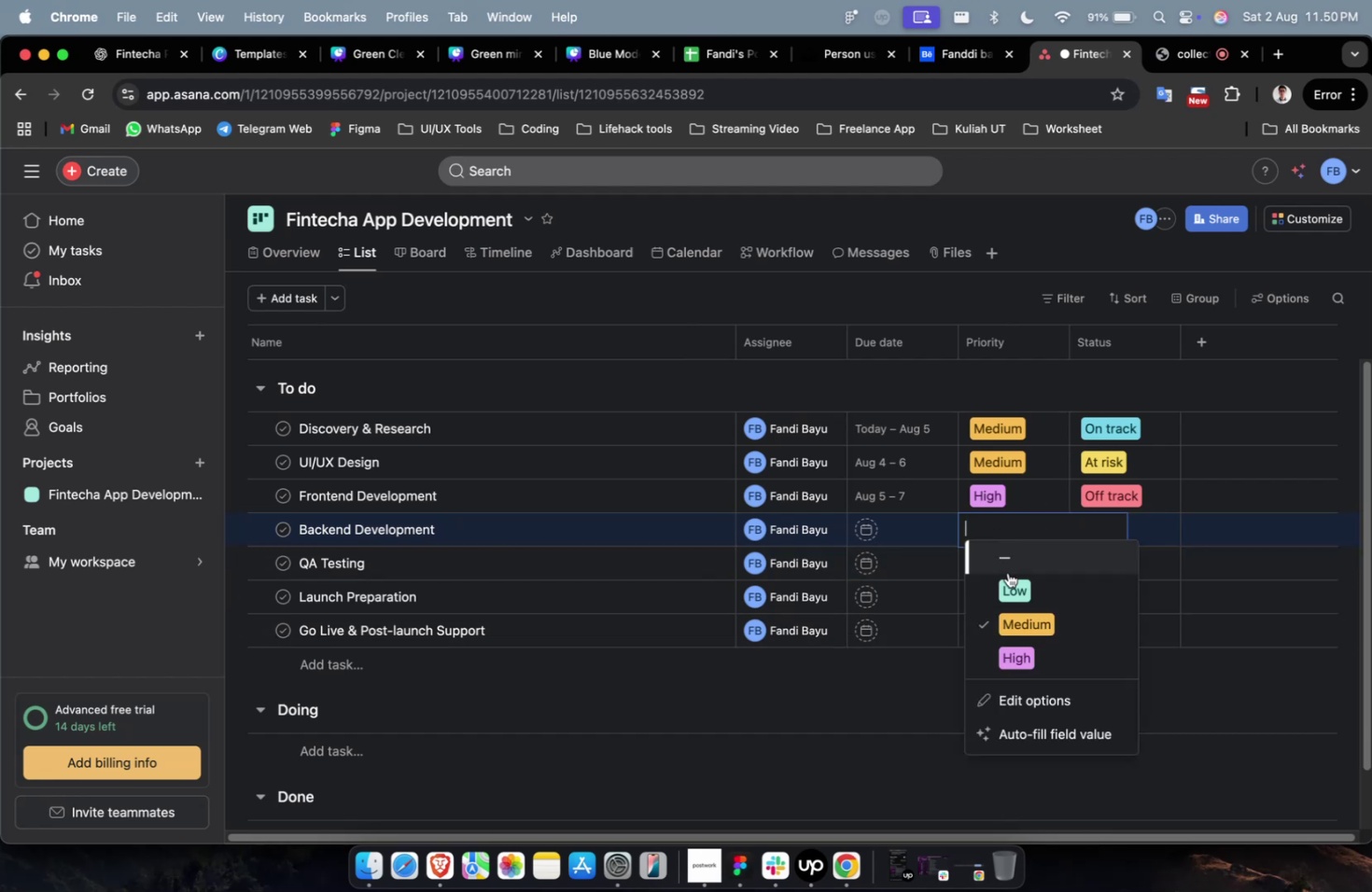 
left_click([1022, 653])
 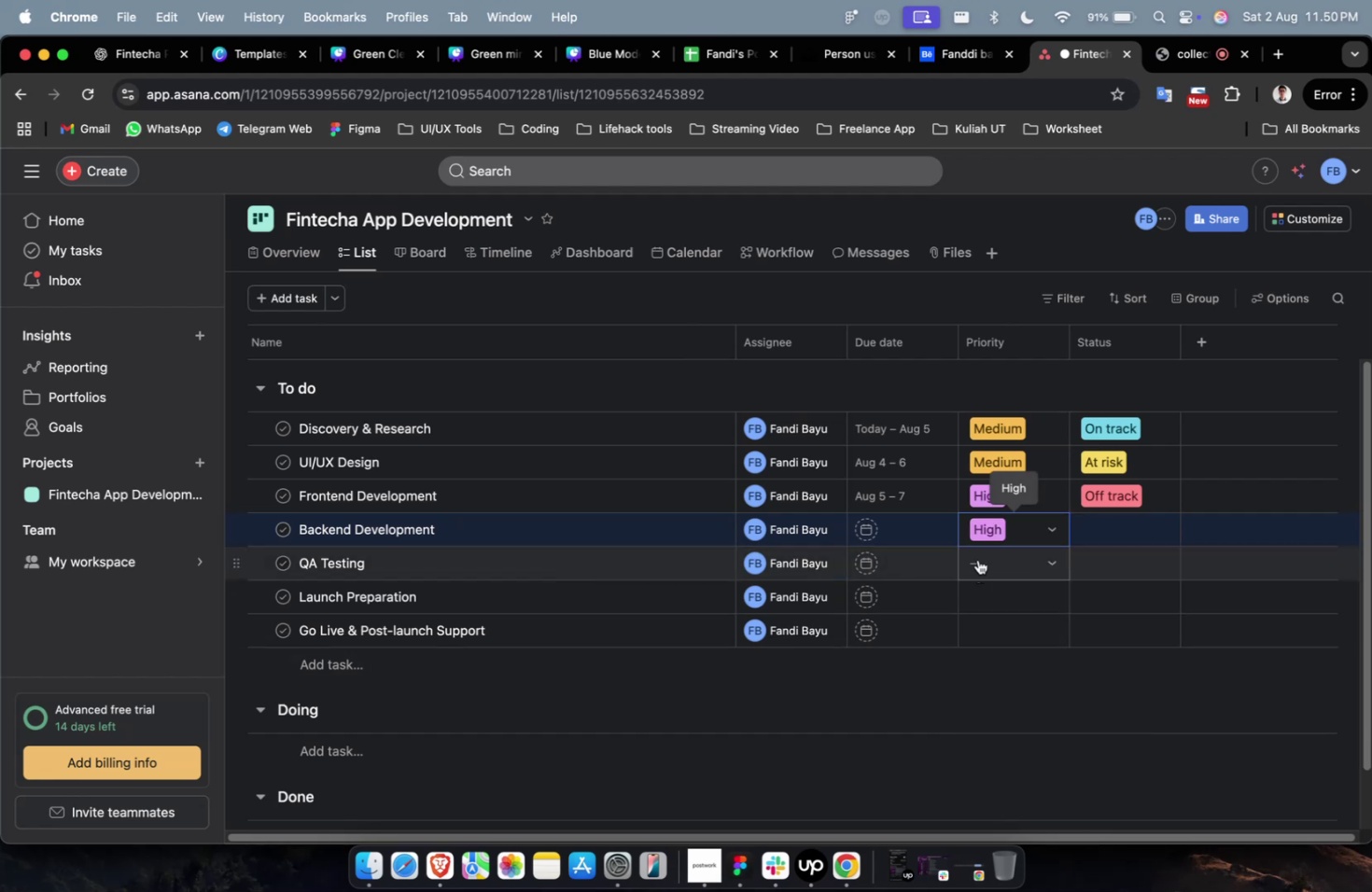 
double_click([978, 559])
 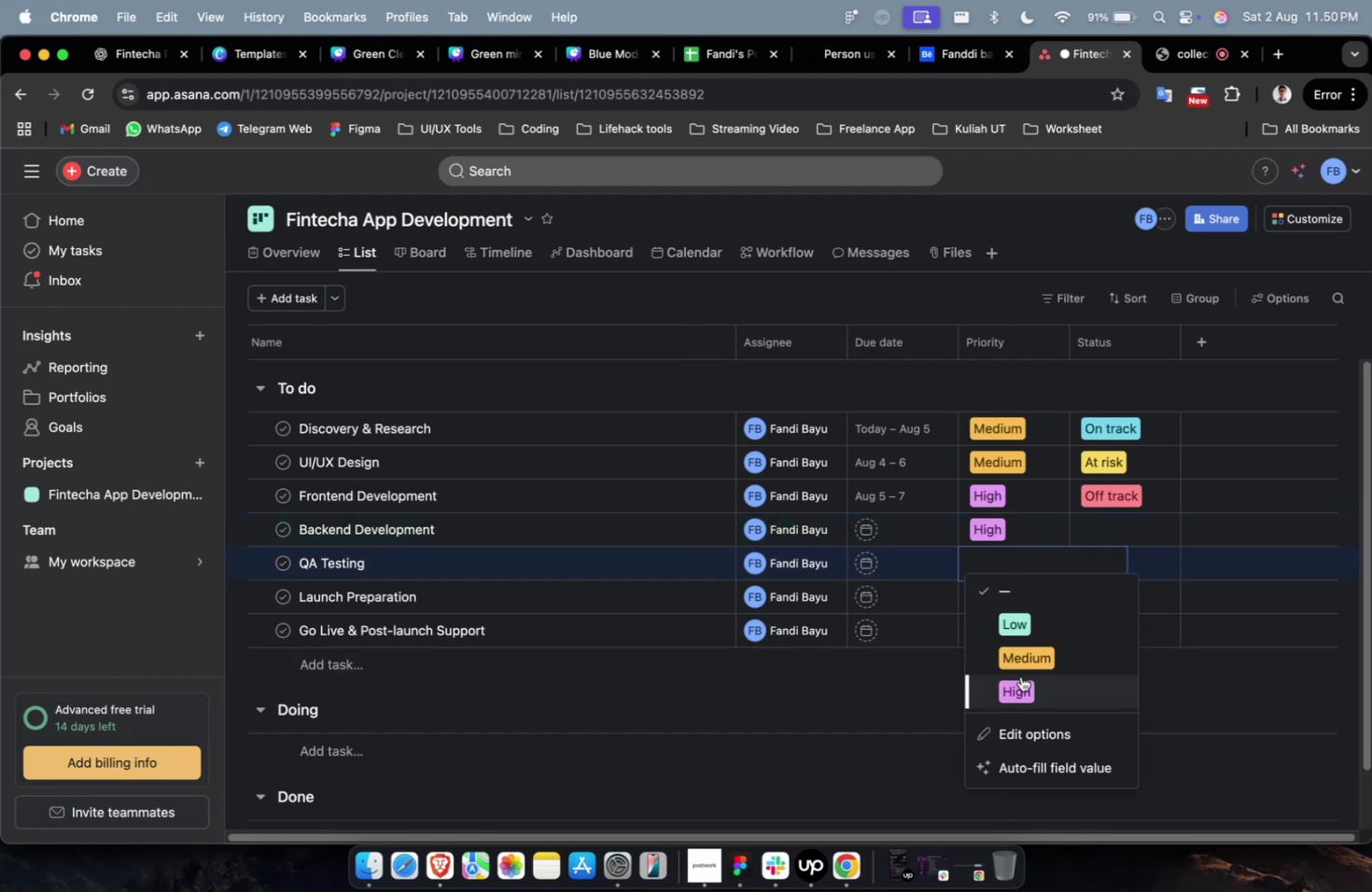 
left_click([1018, 682])
 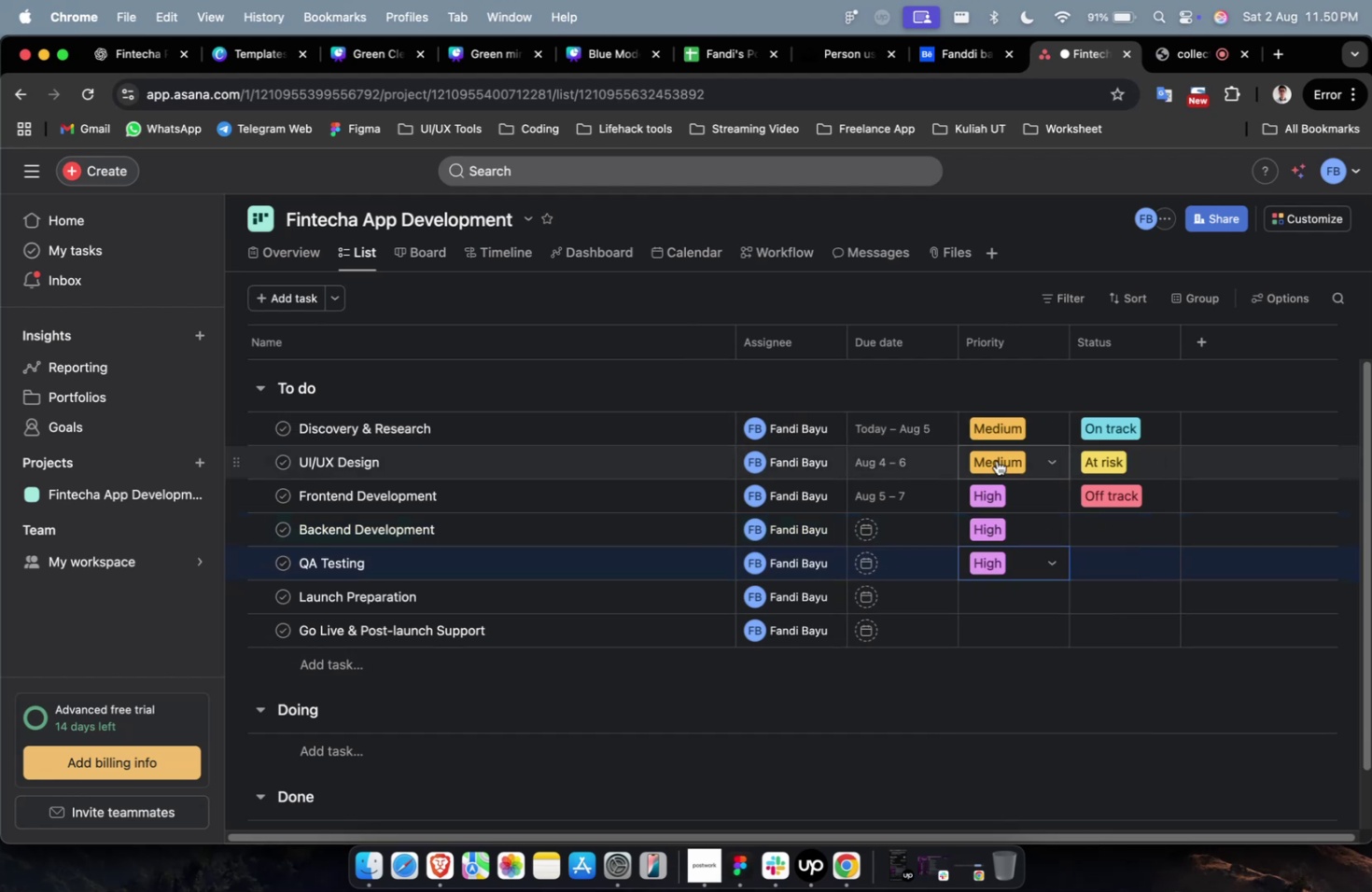 
left_click([997, 458])
 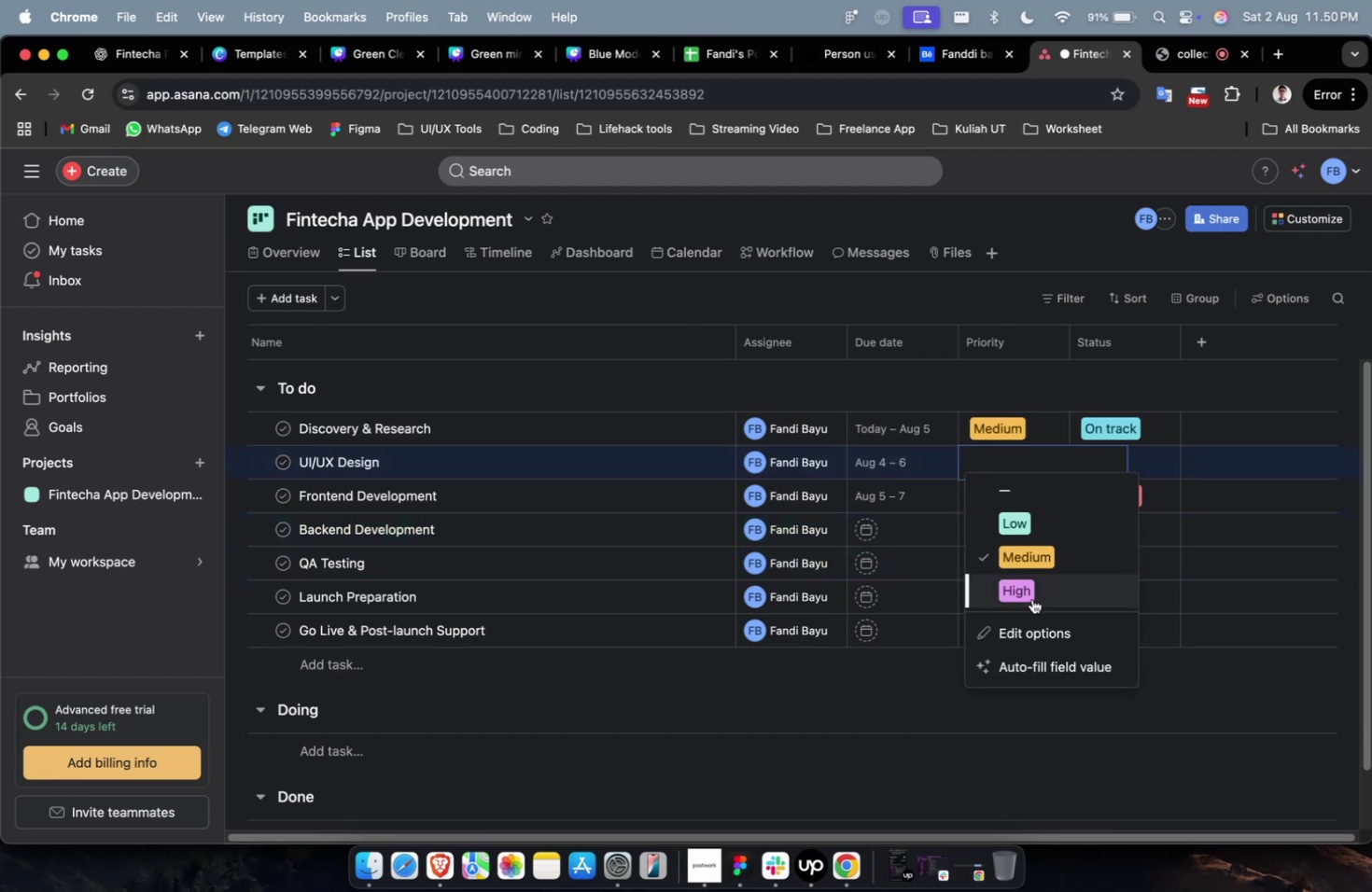 
left_click([1032, 594])
 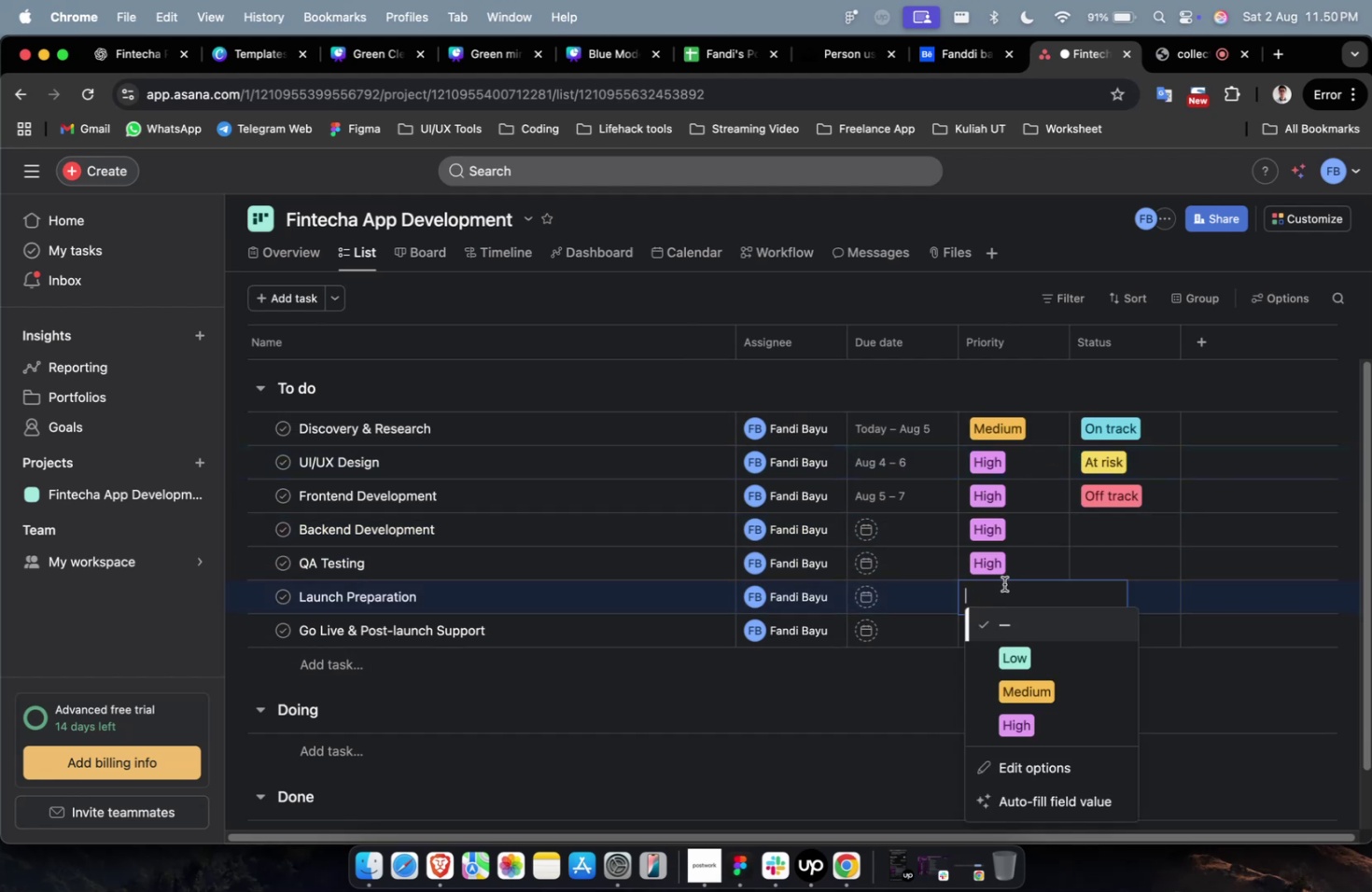 
left_click([1029, 695])
 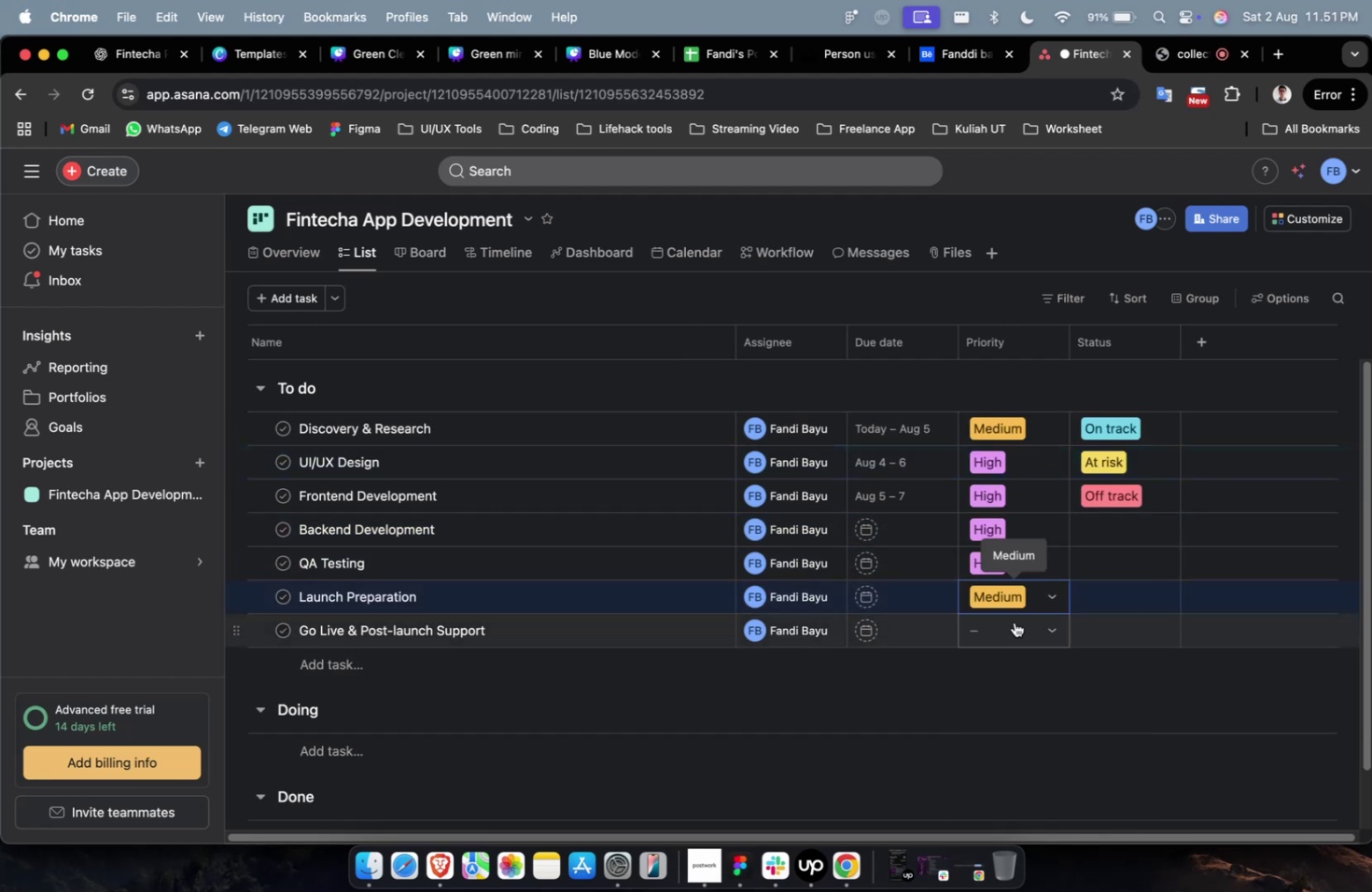 
left_click([1015, 606])
 